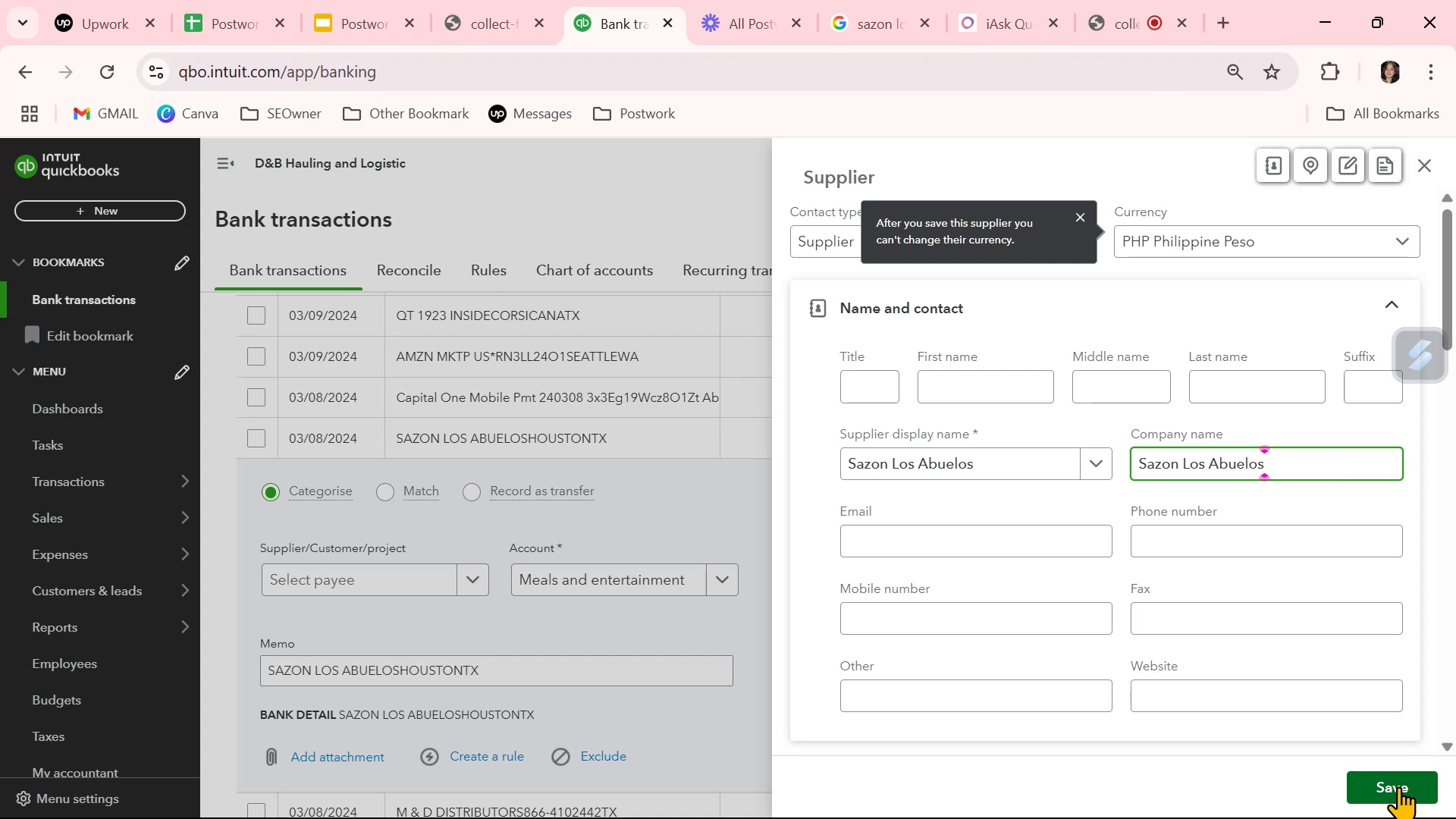 
wait(6.68)
 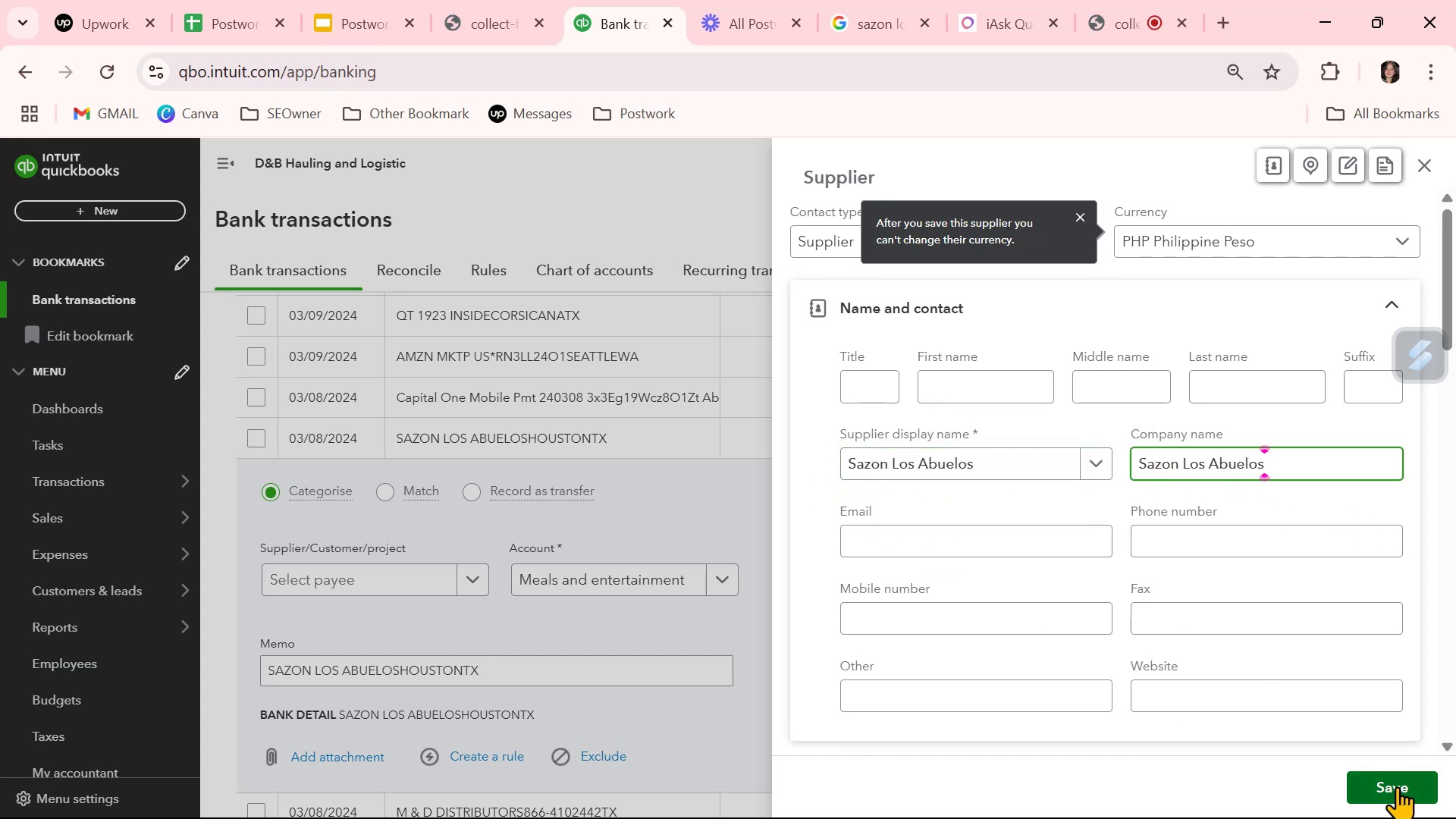 
left_click([1398, 786])
 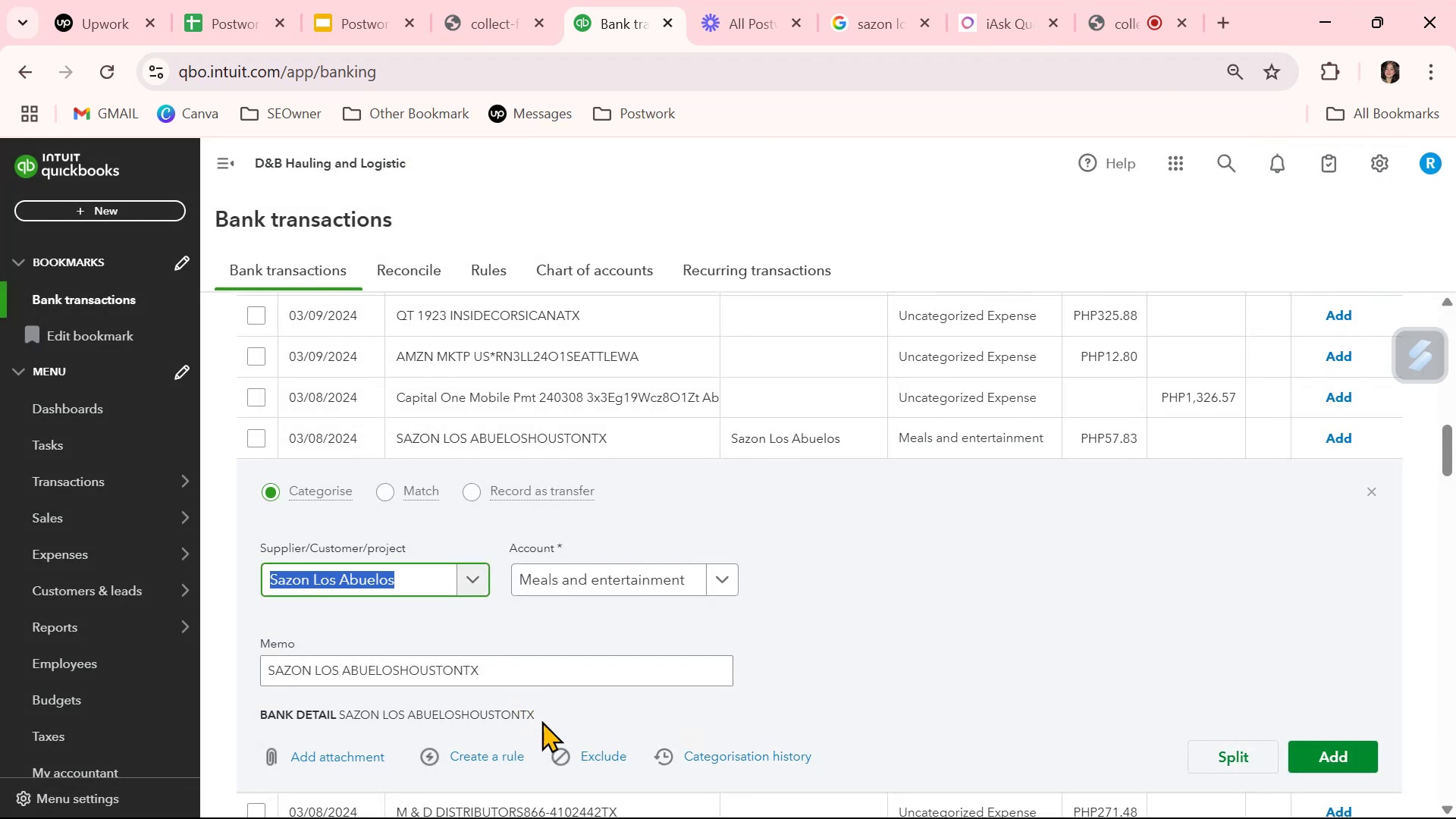 
left_click([816, 676])
 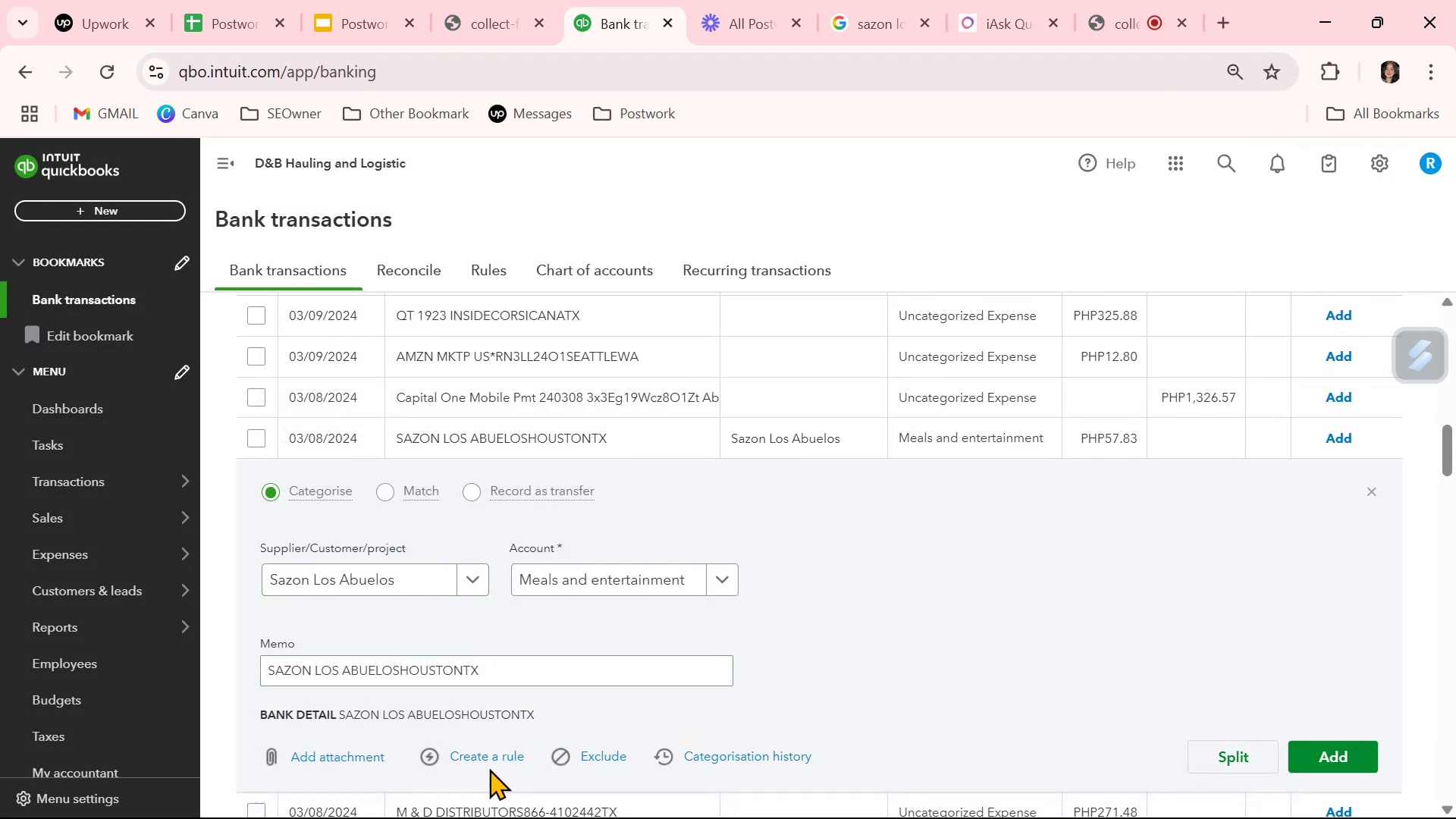 
left_click([493, 761])
 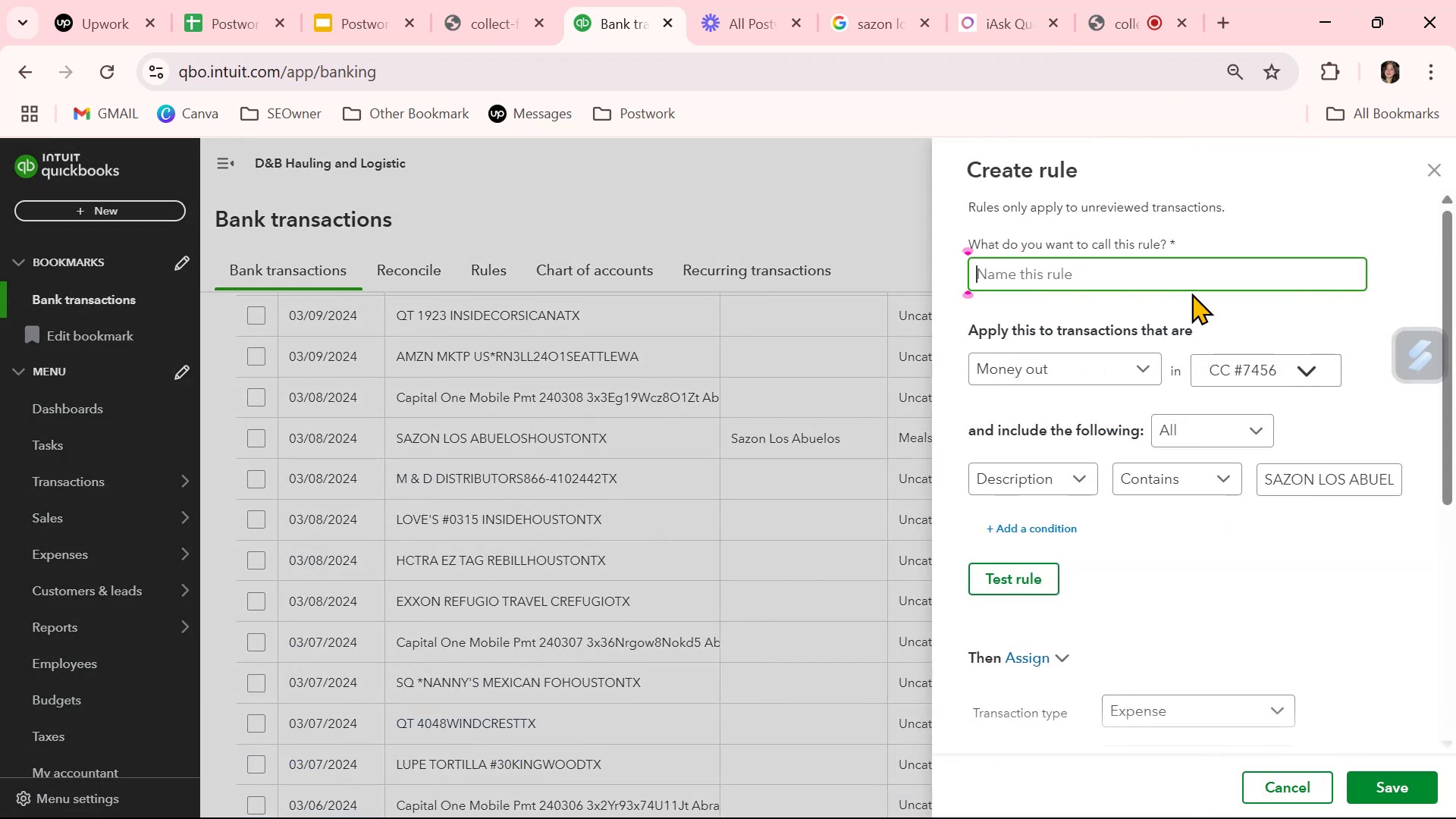 
left_click([1172, 269])
 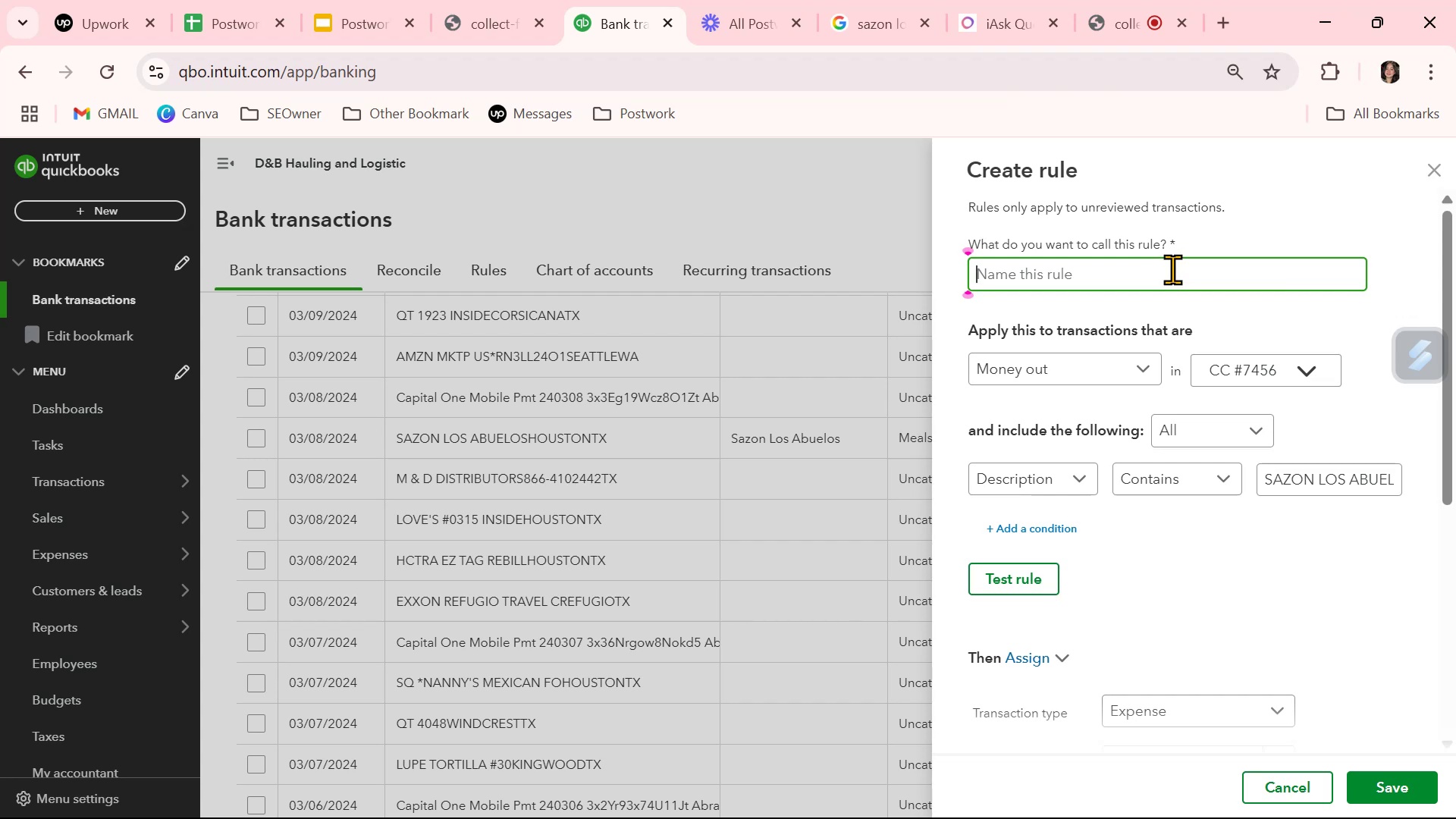 
type(Sazon l)
key(Backspace)
type(Los Abuelos)
 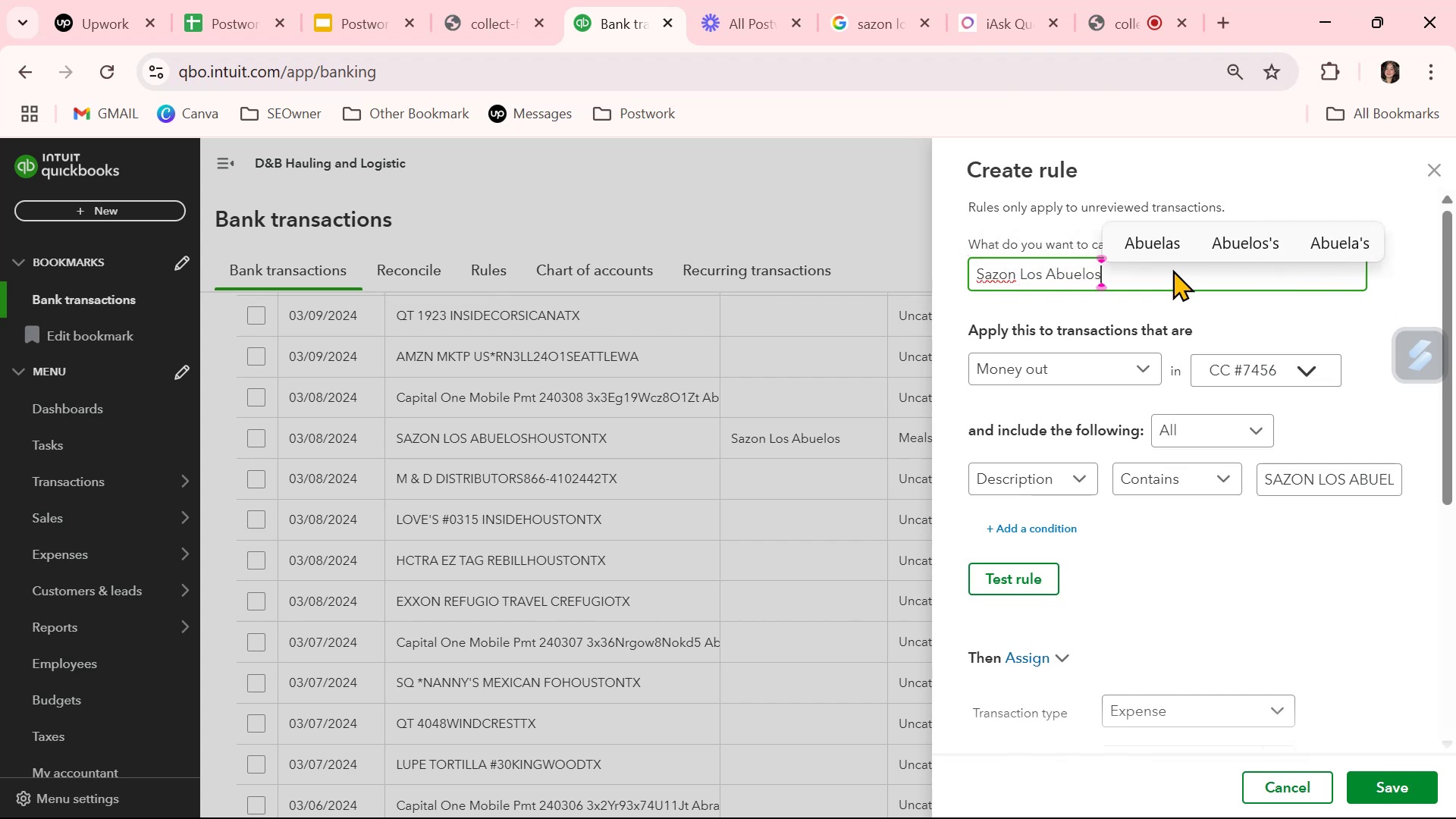 
left_click([1404, 425])
 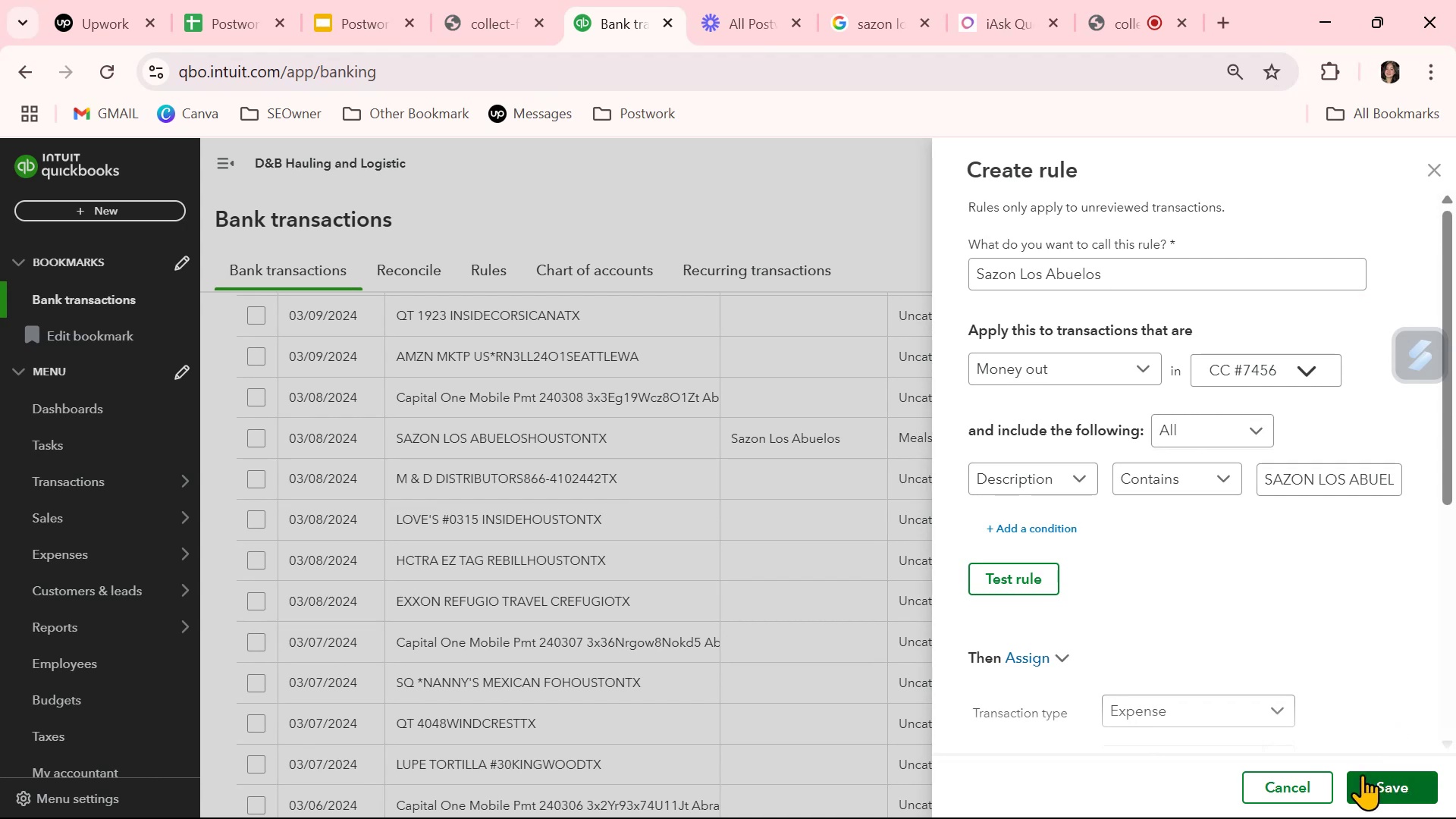 
left_click([1015, 572])
 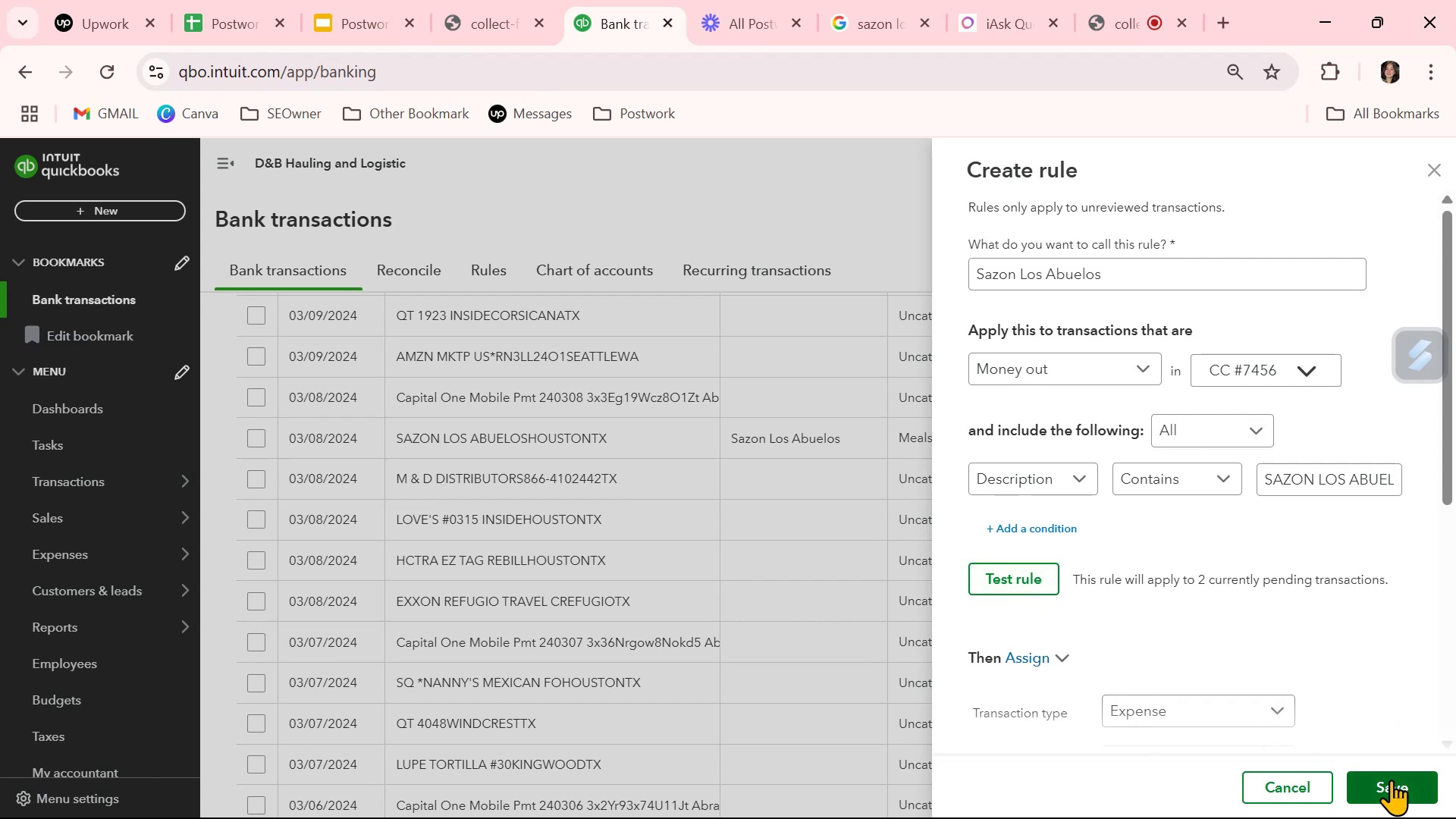 
left_click([1393, 785])
 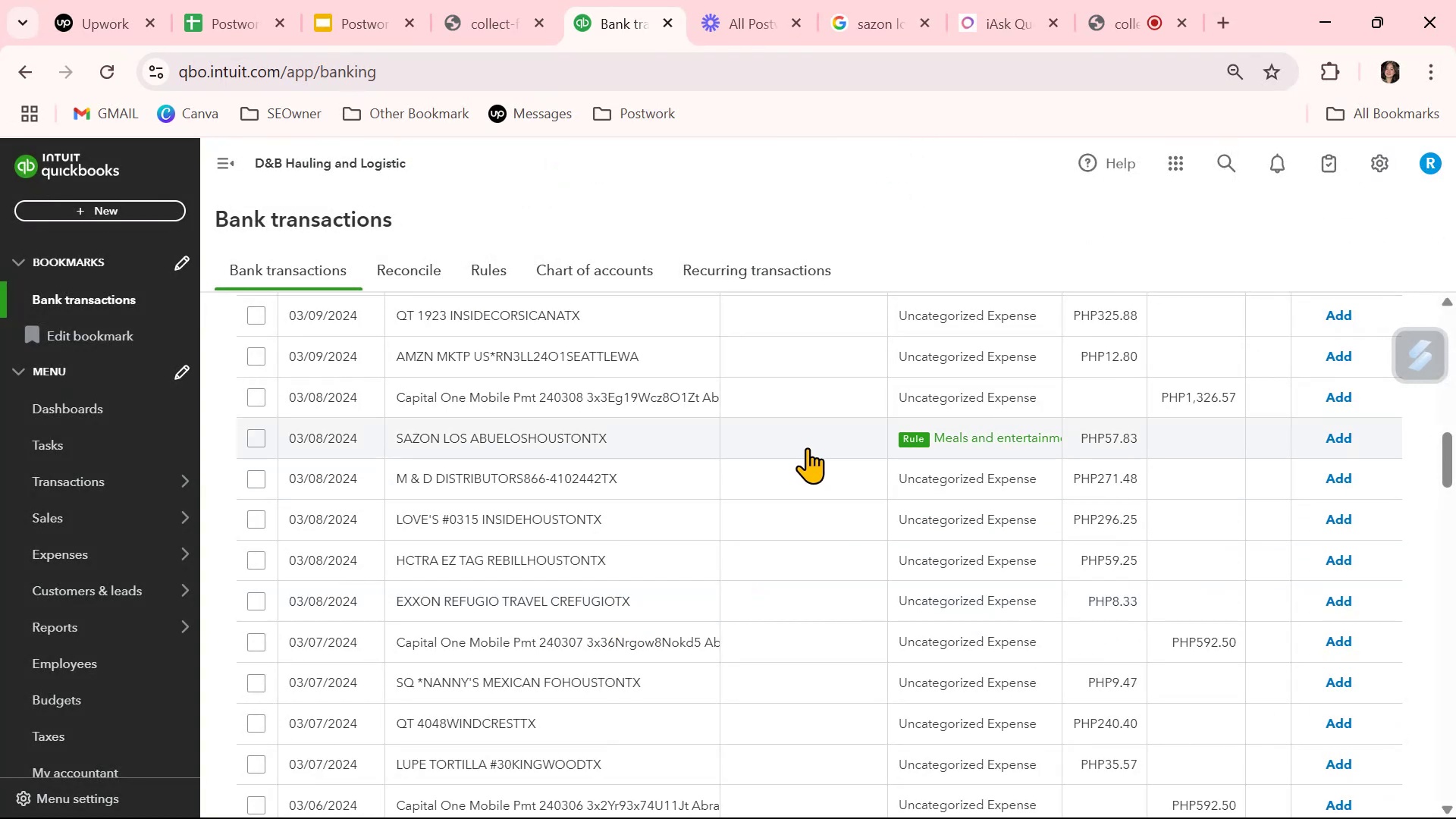 
left_click([102, 69])
 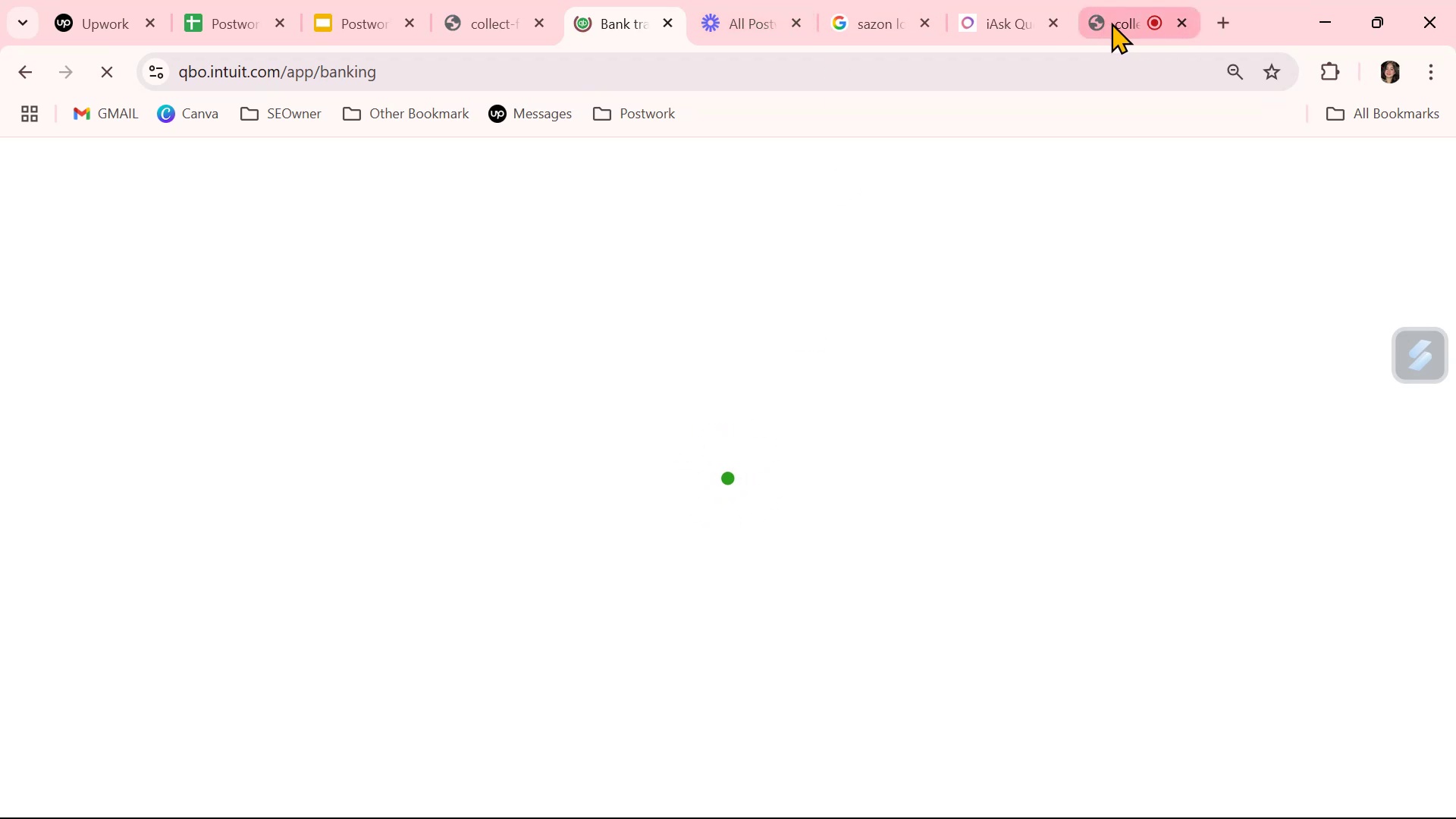 
wait(6.42)
 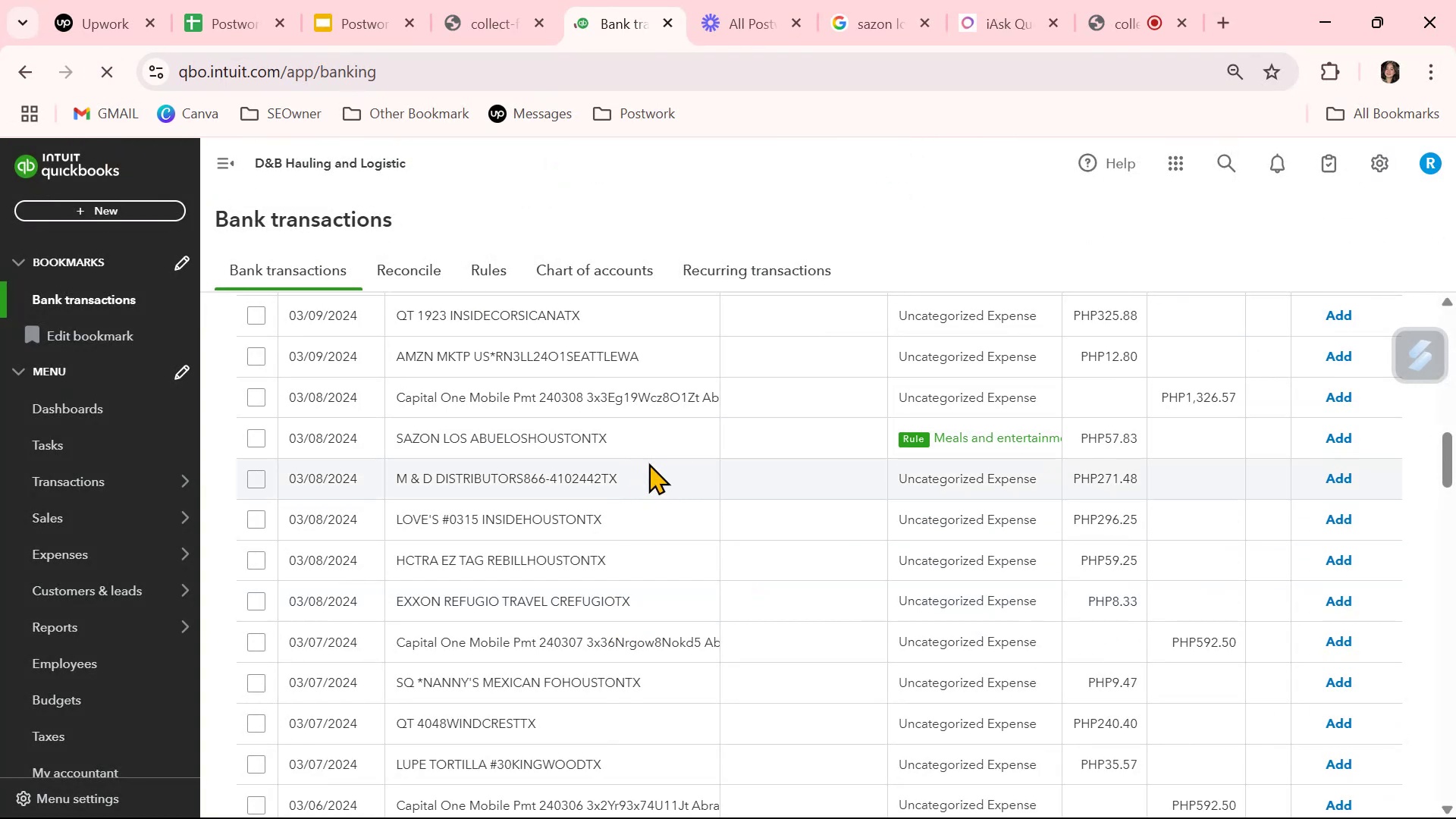 
left_click([1112, 22])
 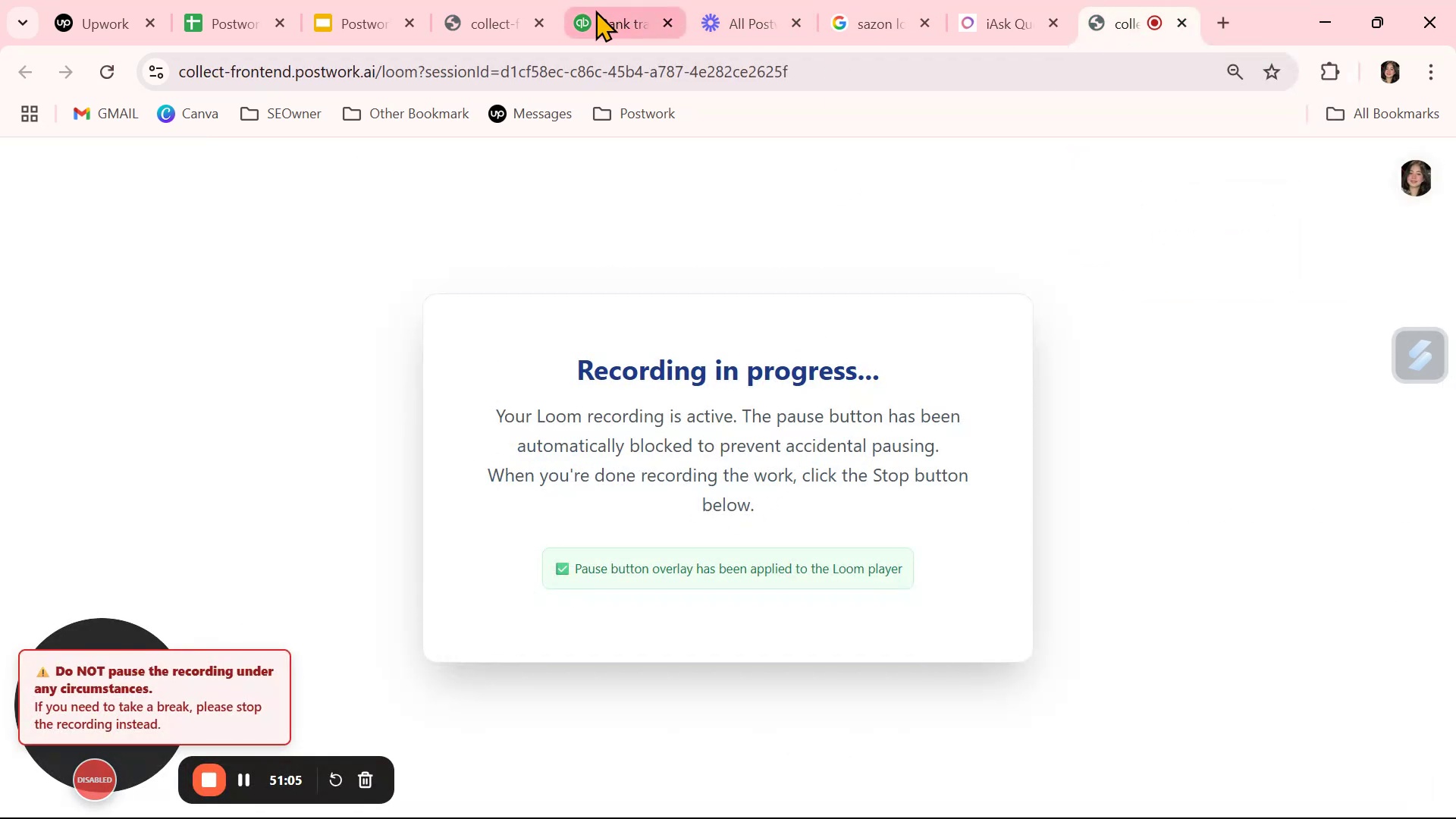 
left_click([590, 15])
 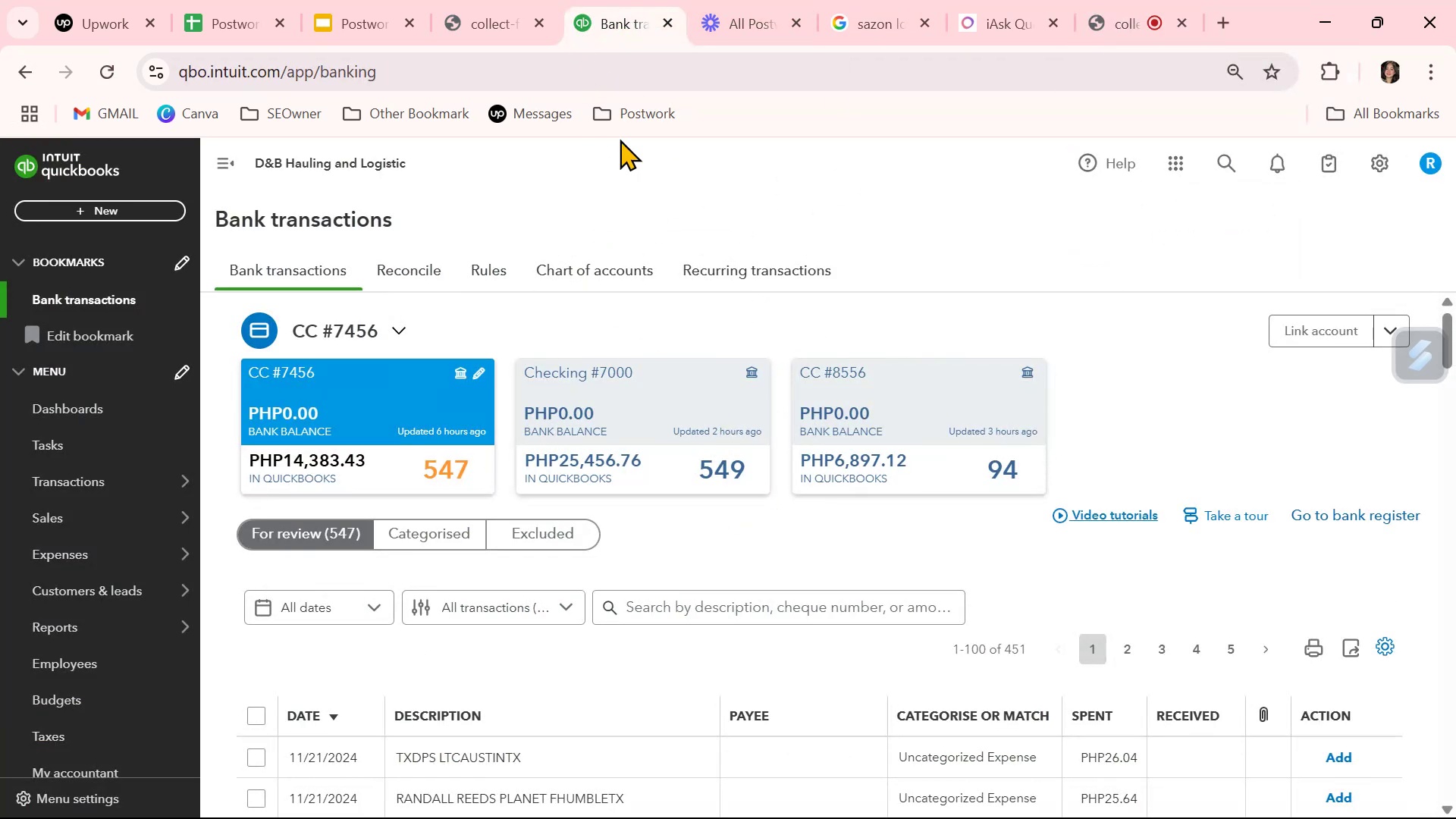 
scroll: coordinate [789, 721], scroll_direction: down, amount: 3.0
 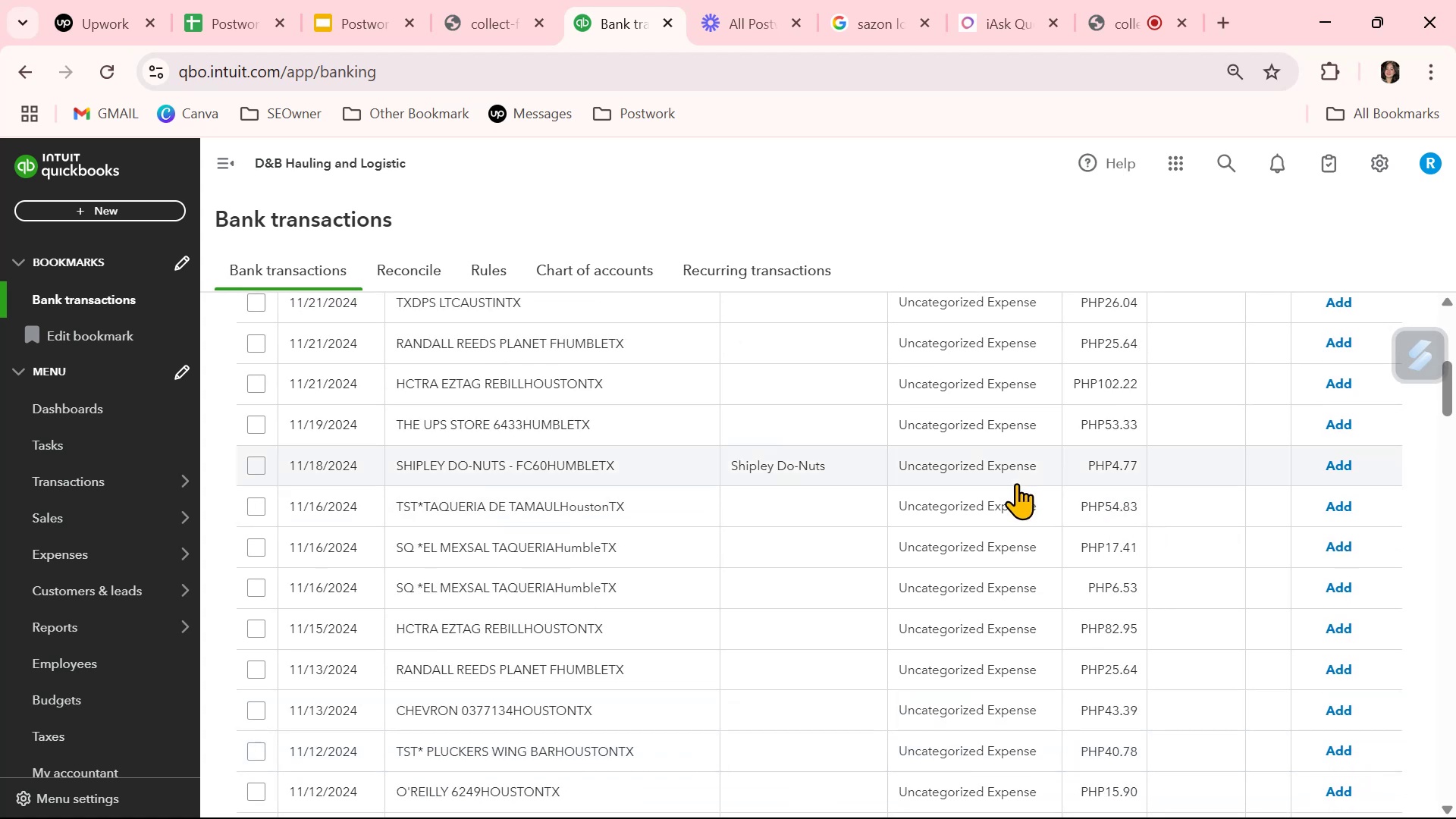 
left_click([1012, 464])
 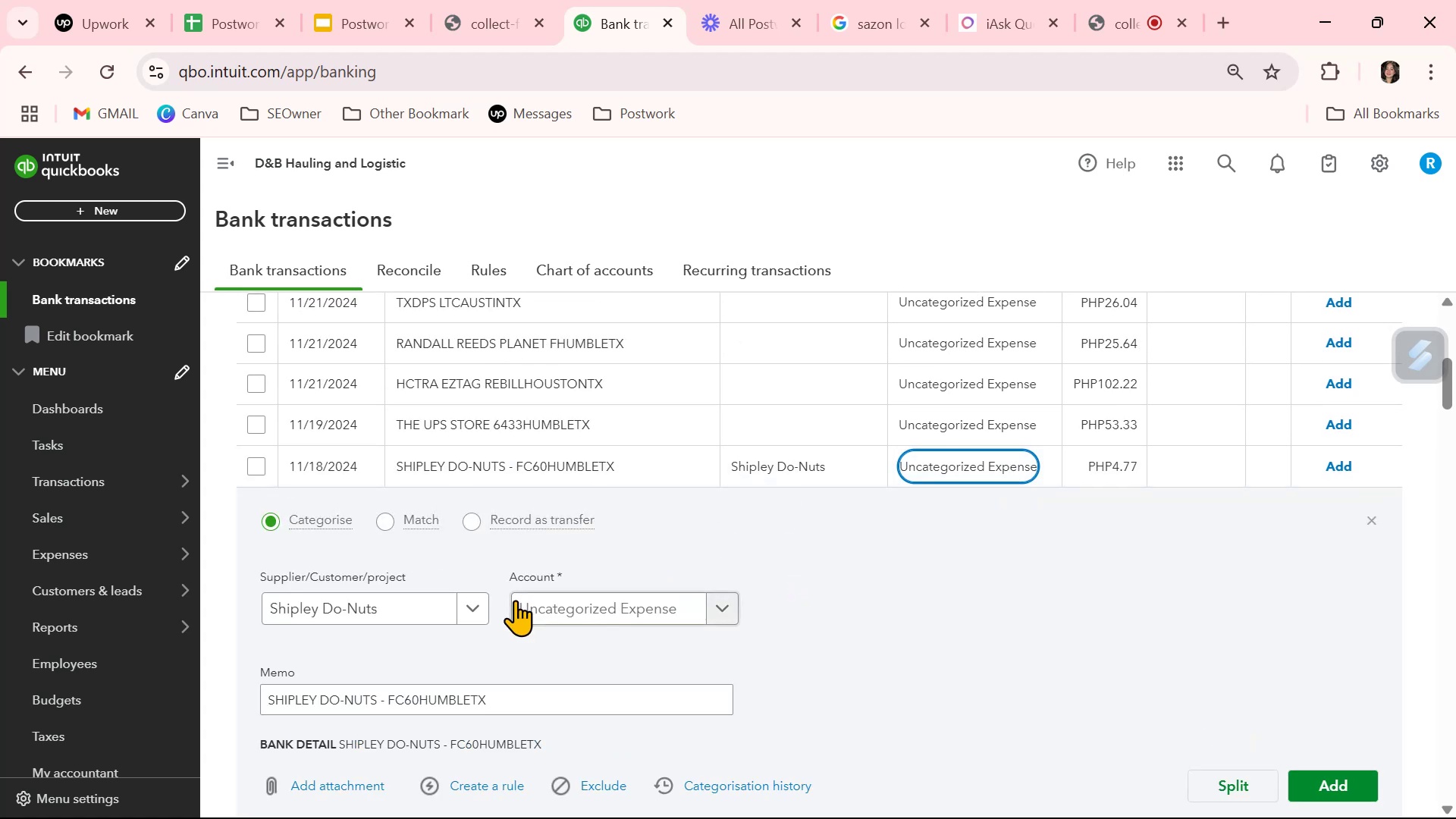 
left_click([549, 596])
 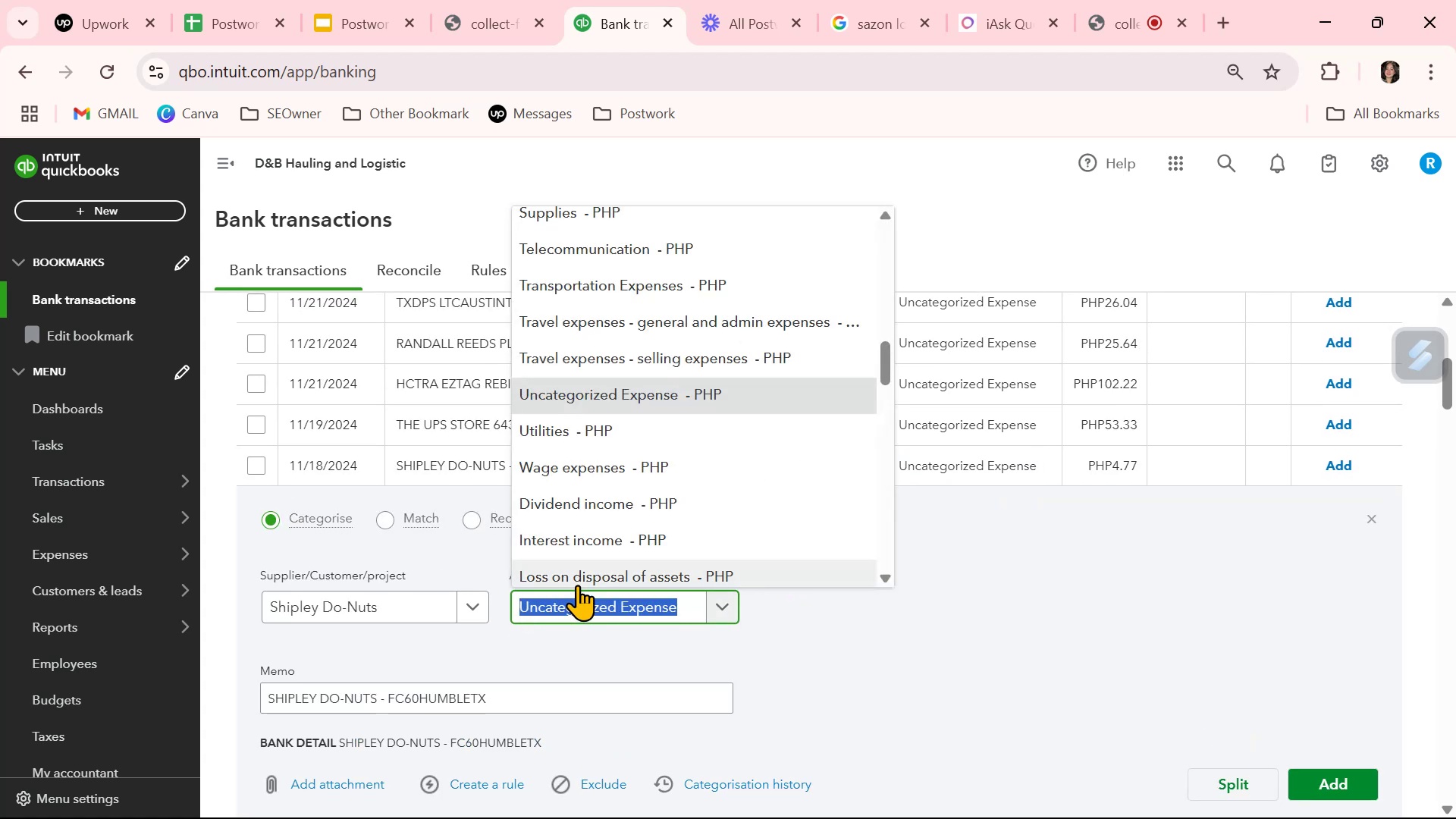 
type(mea)
 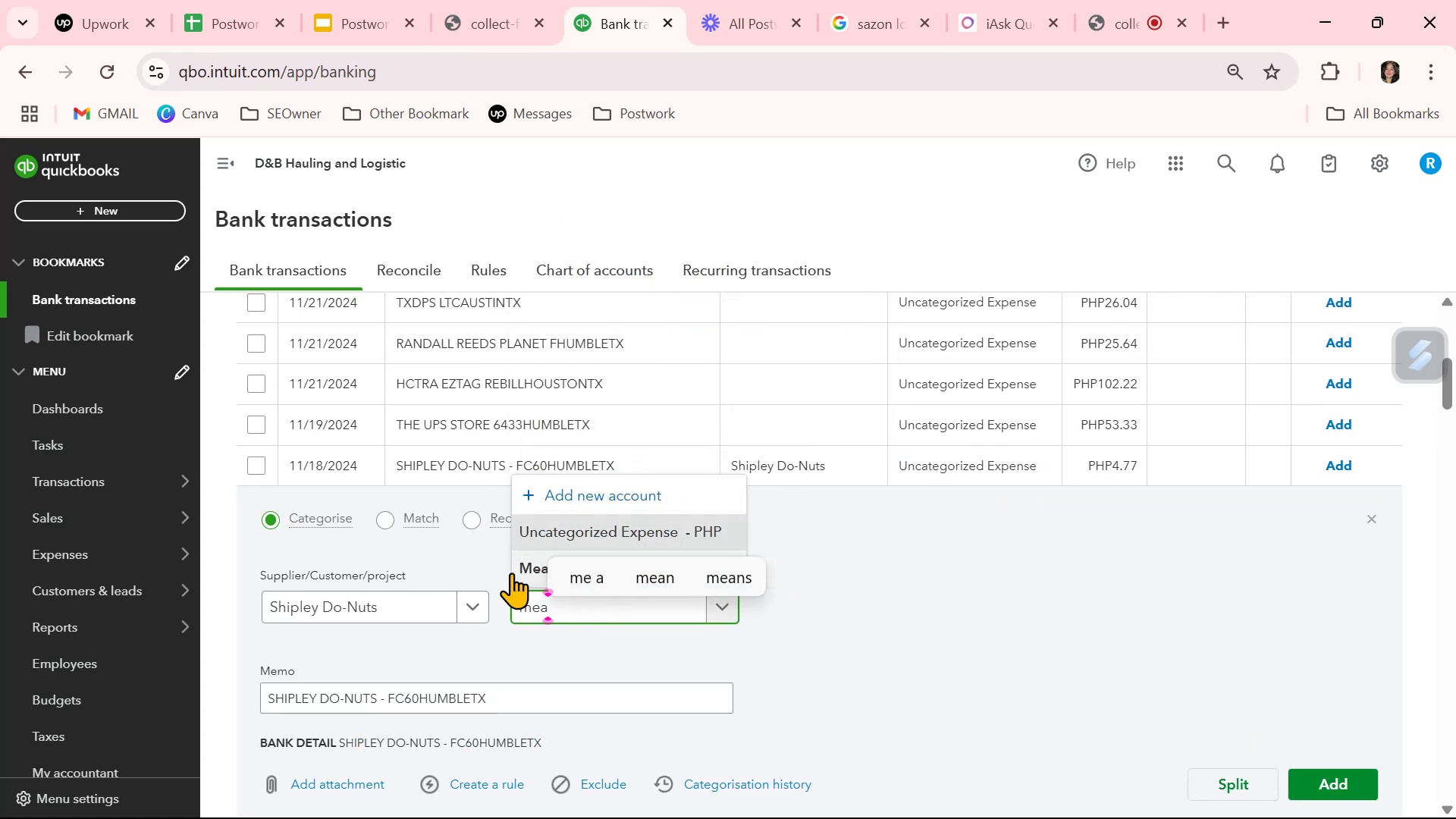 
left_click([527, 573])
 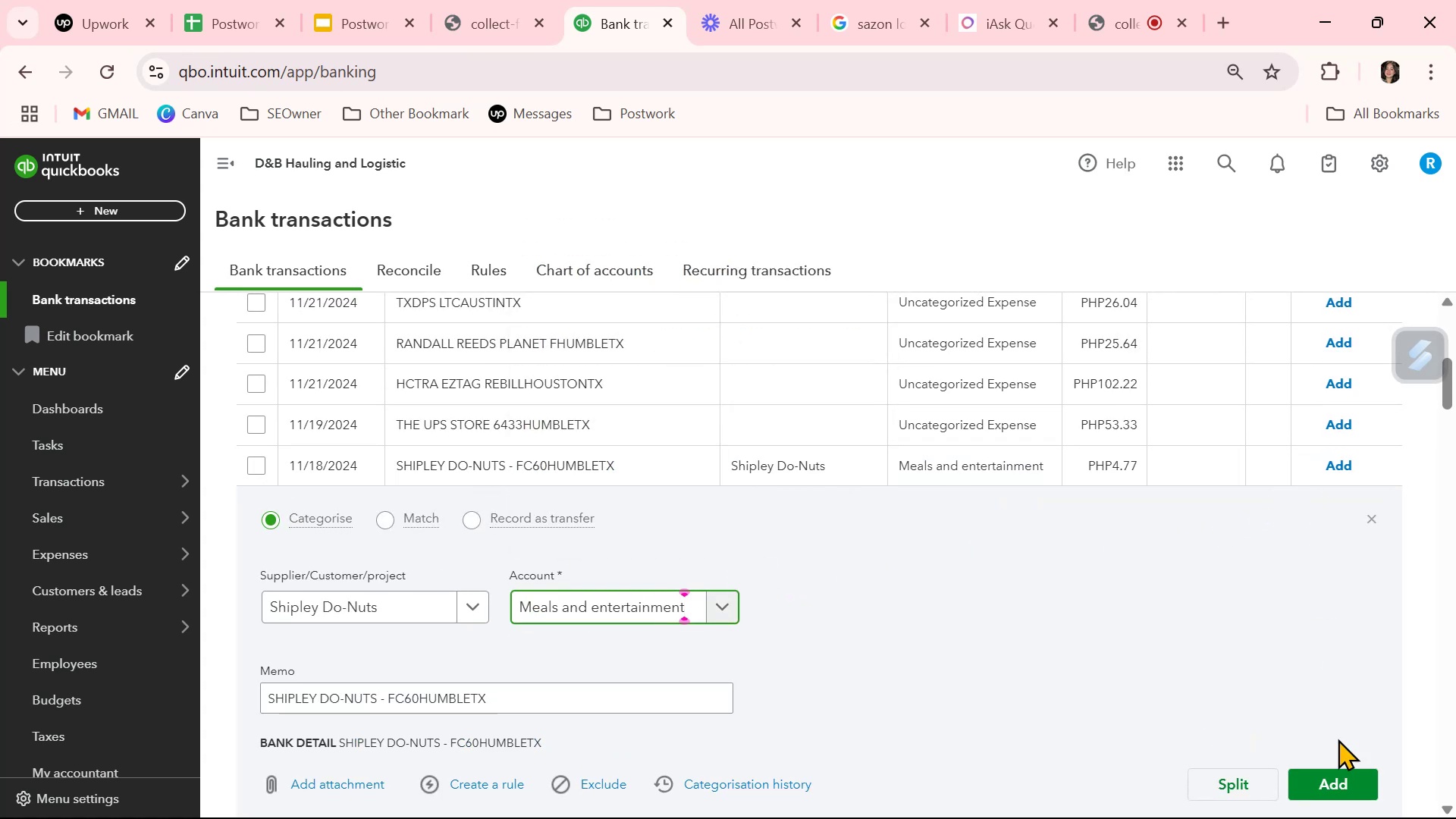 
left_click([1338, 786])
 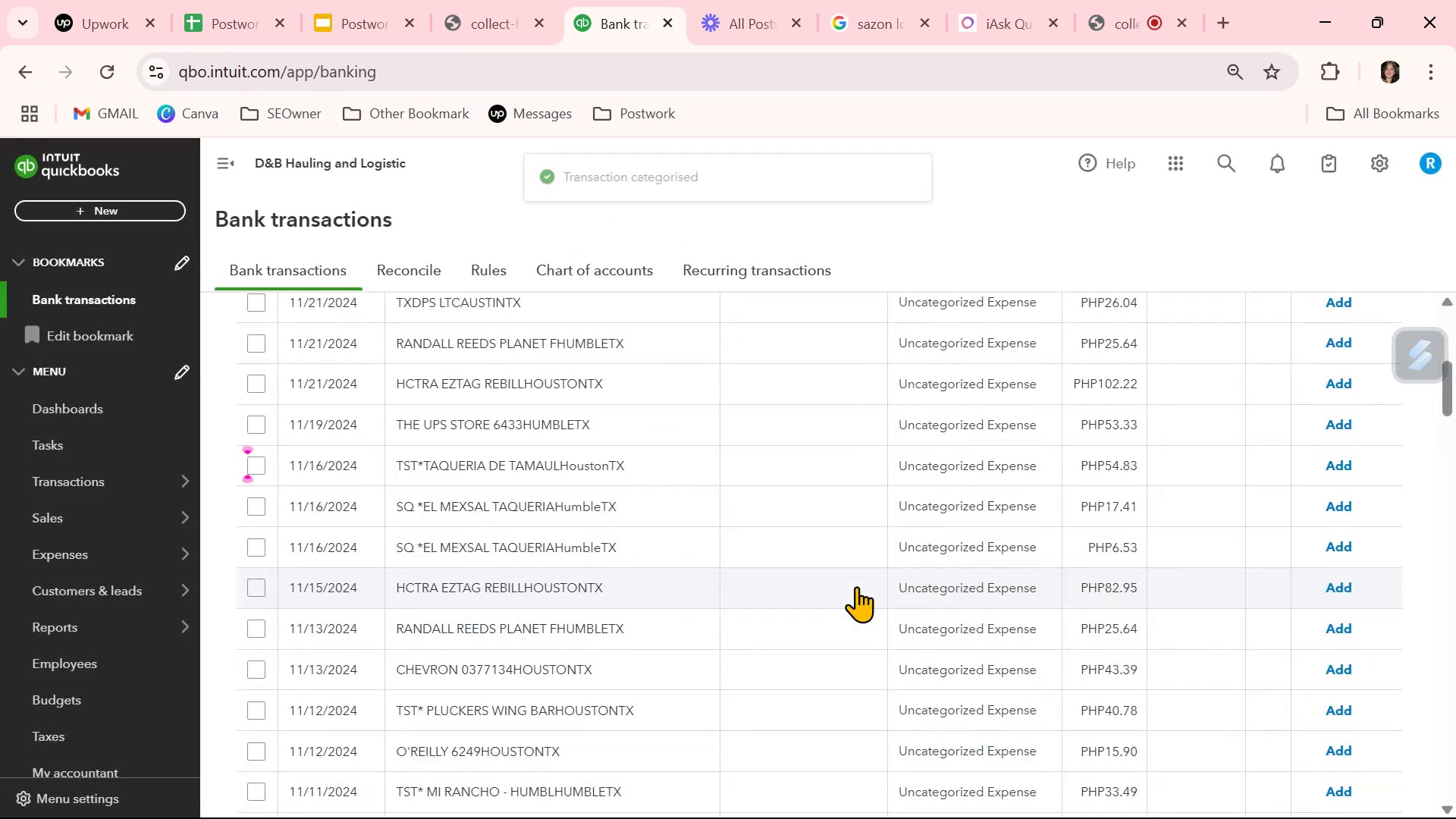 
scroll: coordinate [857, 586], scroll_direction: up, amount: 4.0
 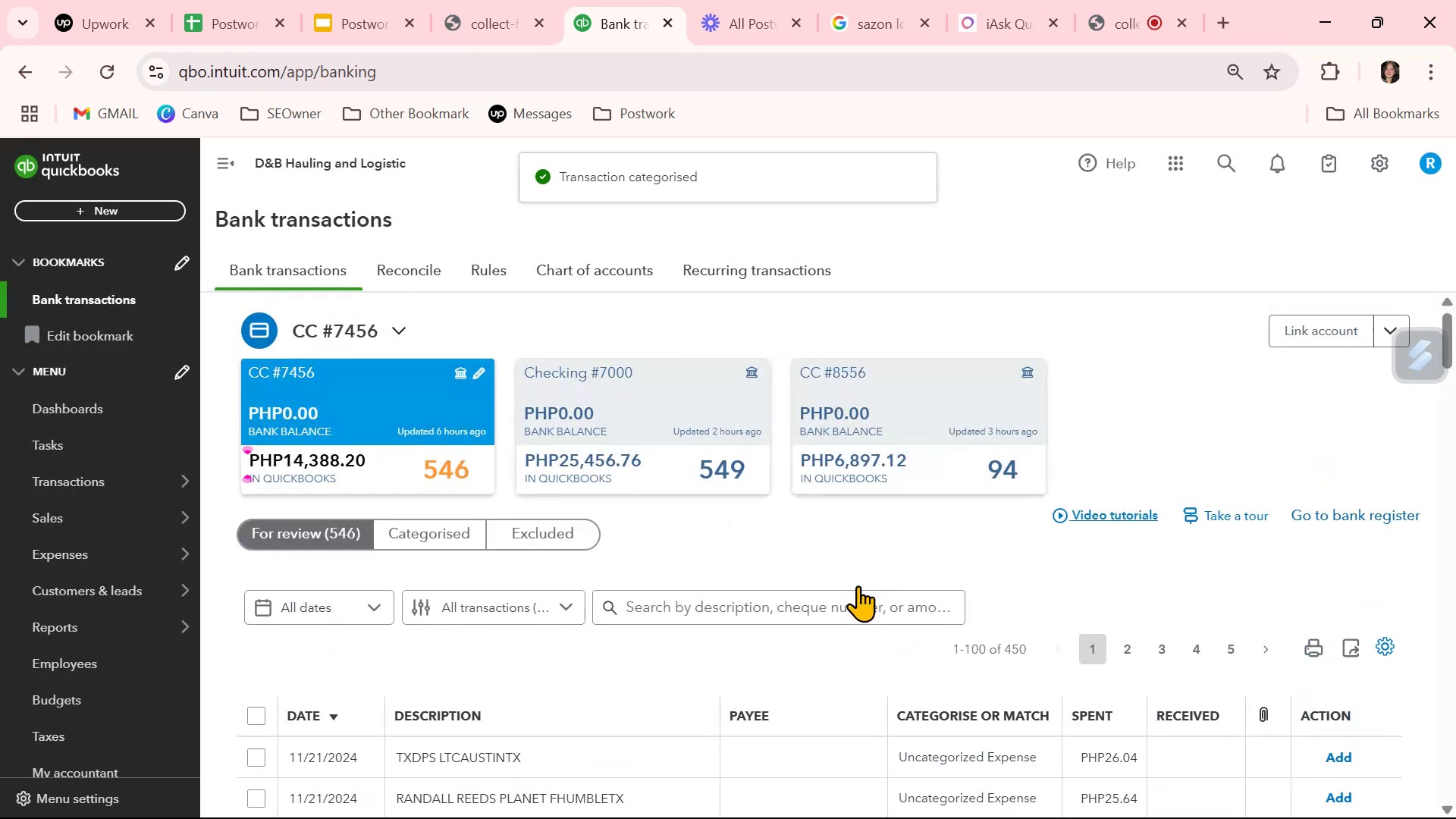 
scroll: coordinate [889, 647], scroll_direction: down, amount: 16.0
 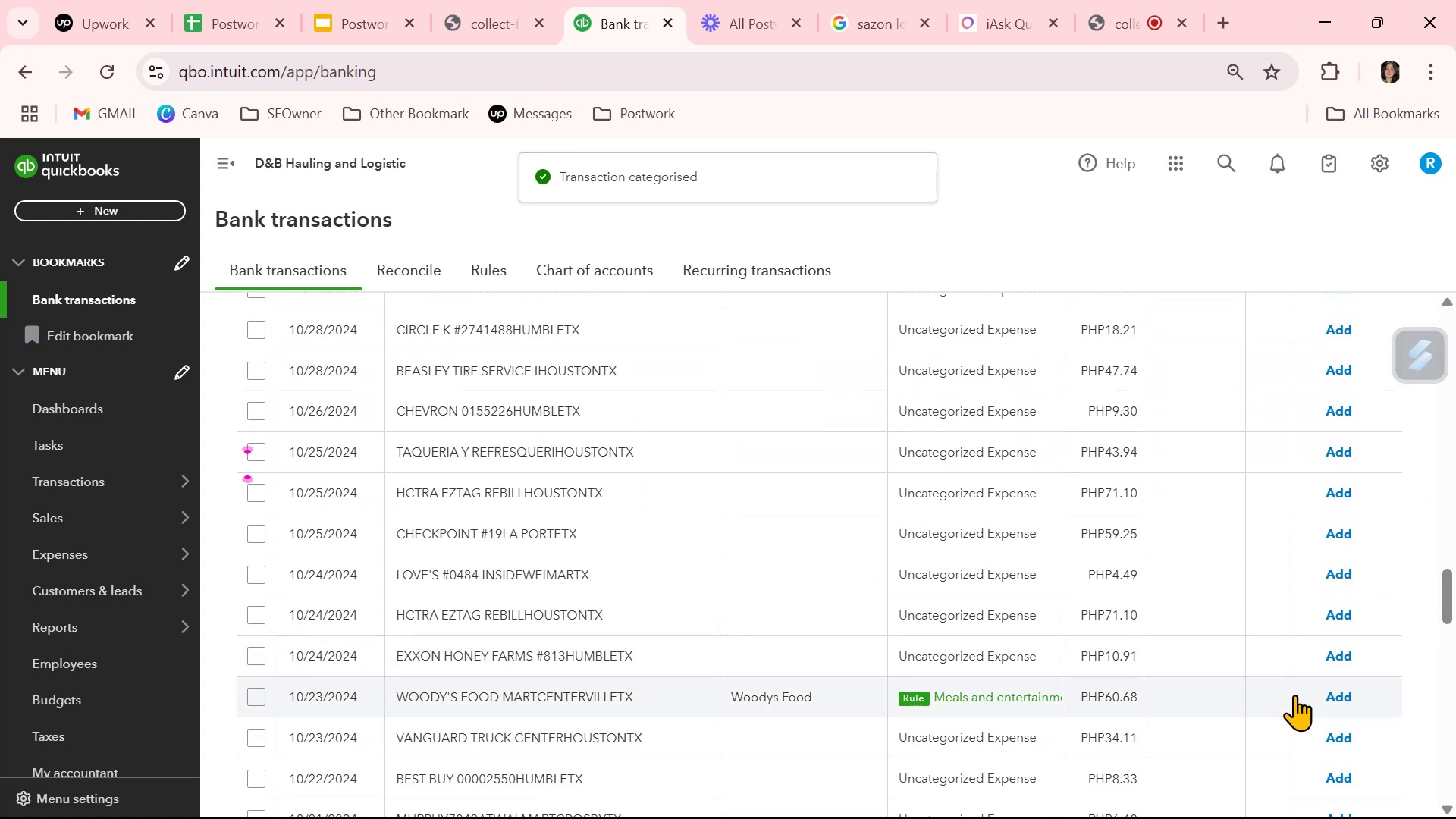 
left_click([1331, 692])
 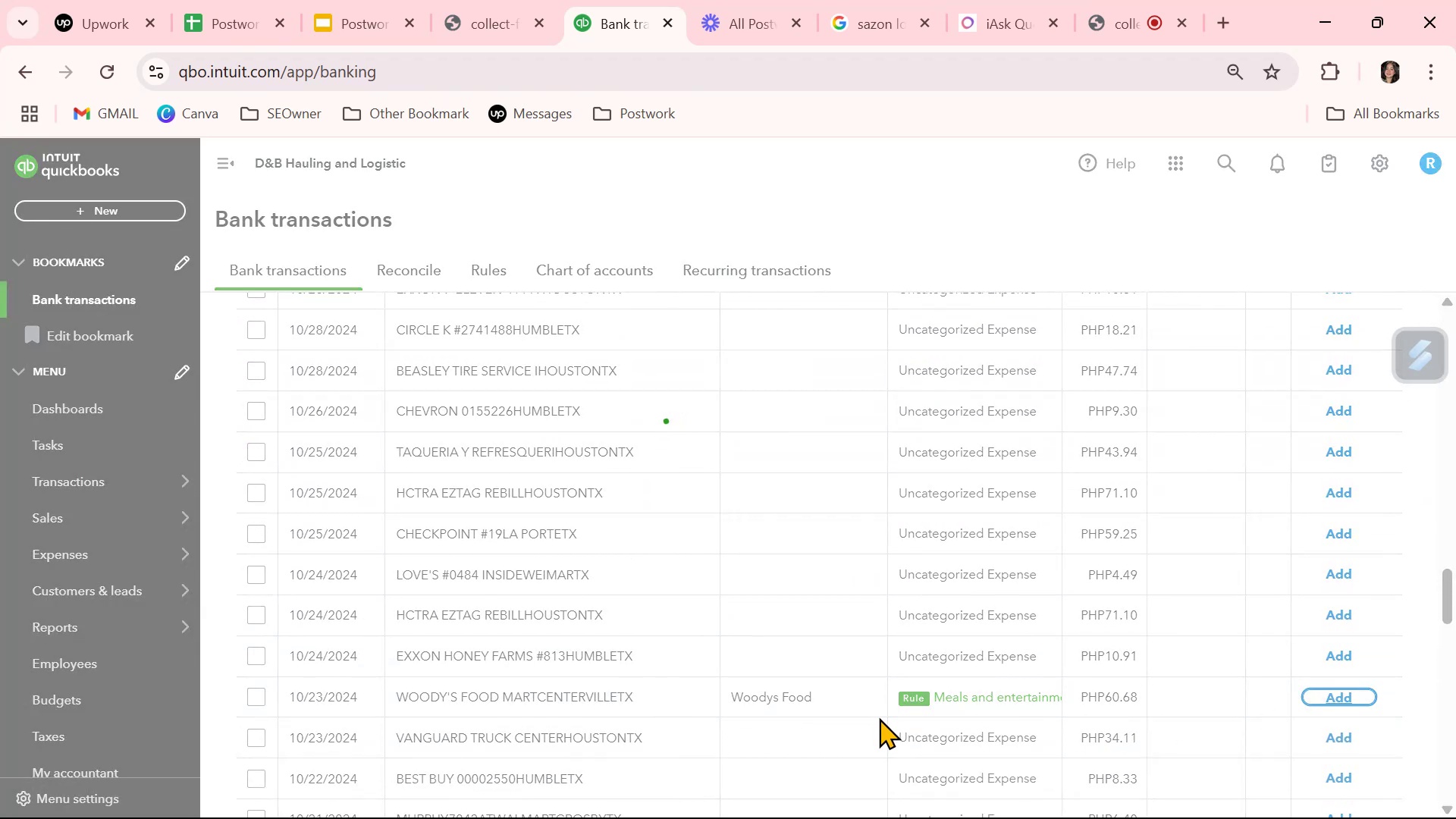 
scroll: coordinate [880, 718], scroll_direction: down, amount: 17.0
 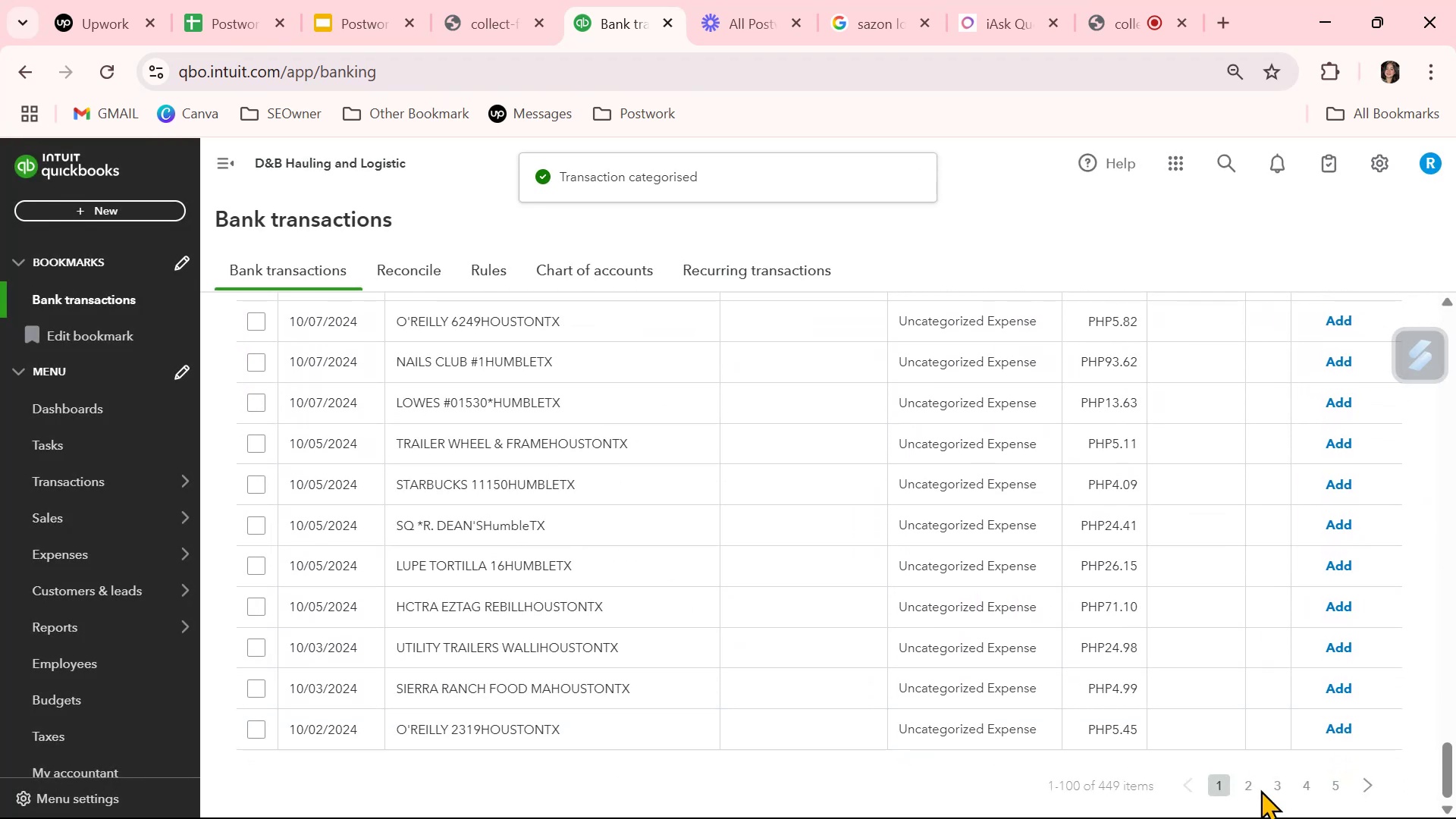 
left_click([1253, 790])
 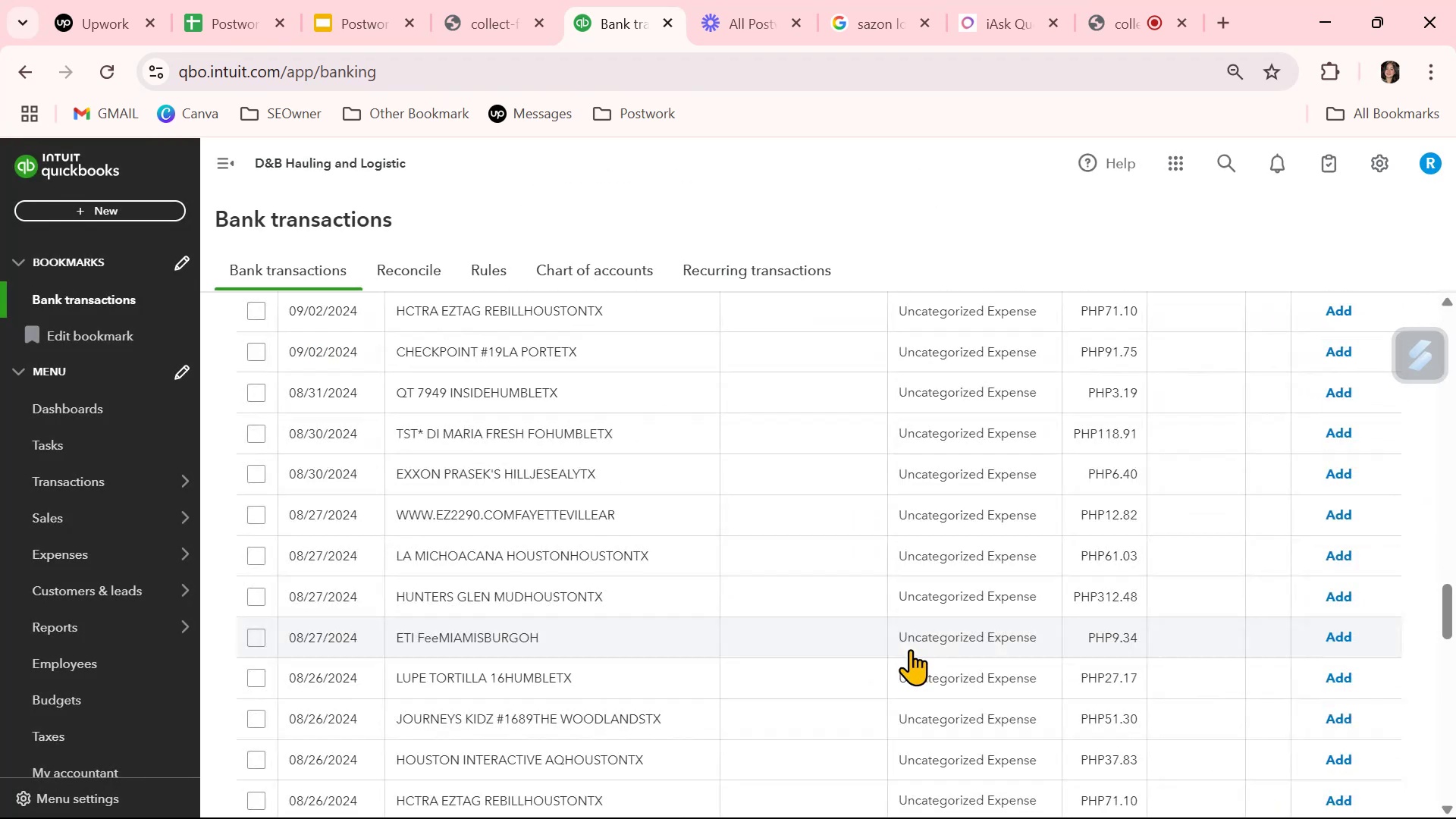 
scroll: coordinate [915, 649], scroll_direction: up, amount: 16.0
 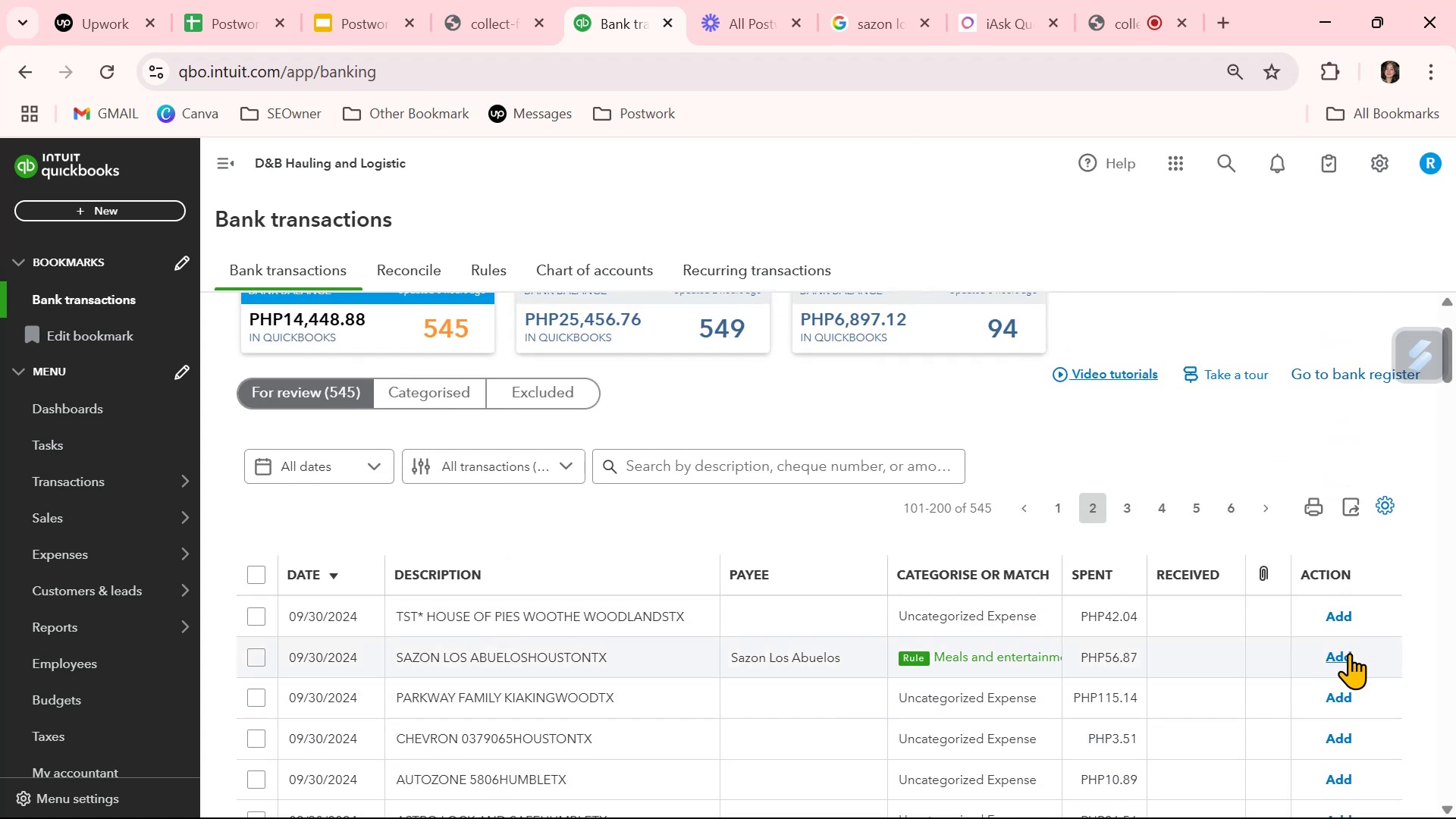 
left_click([1346, 657])
 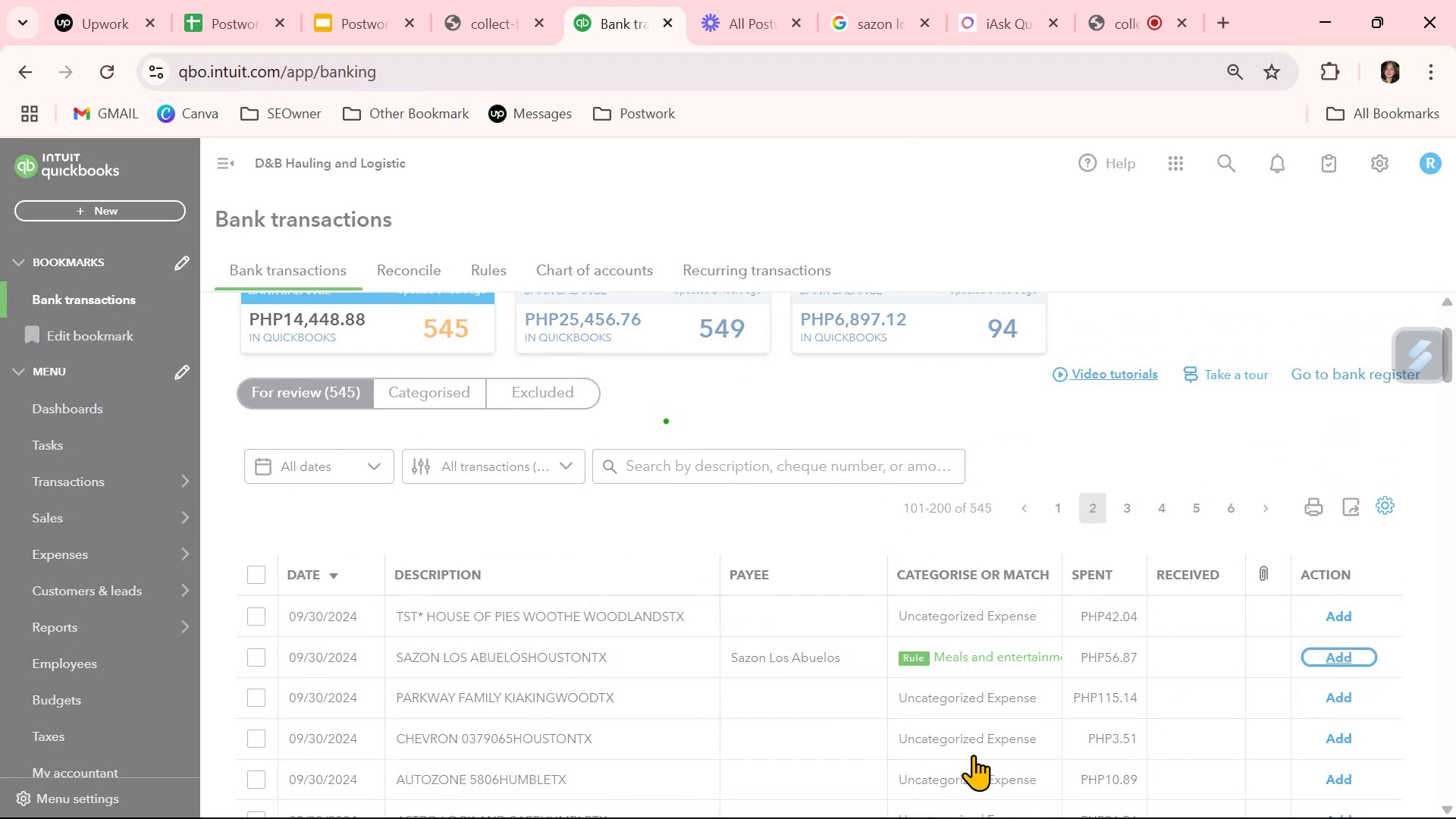 
scroll: coordinate [970, 755], scroll_direction: down, amount: 26.0
 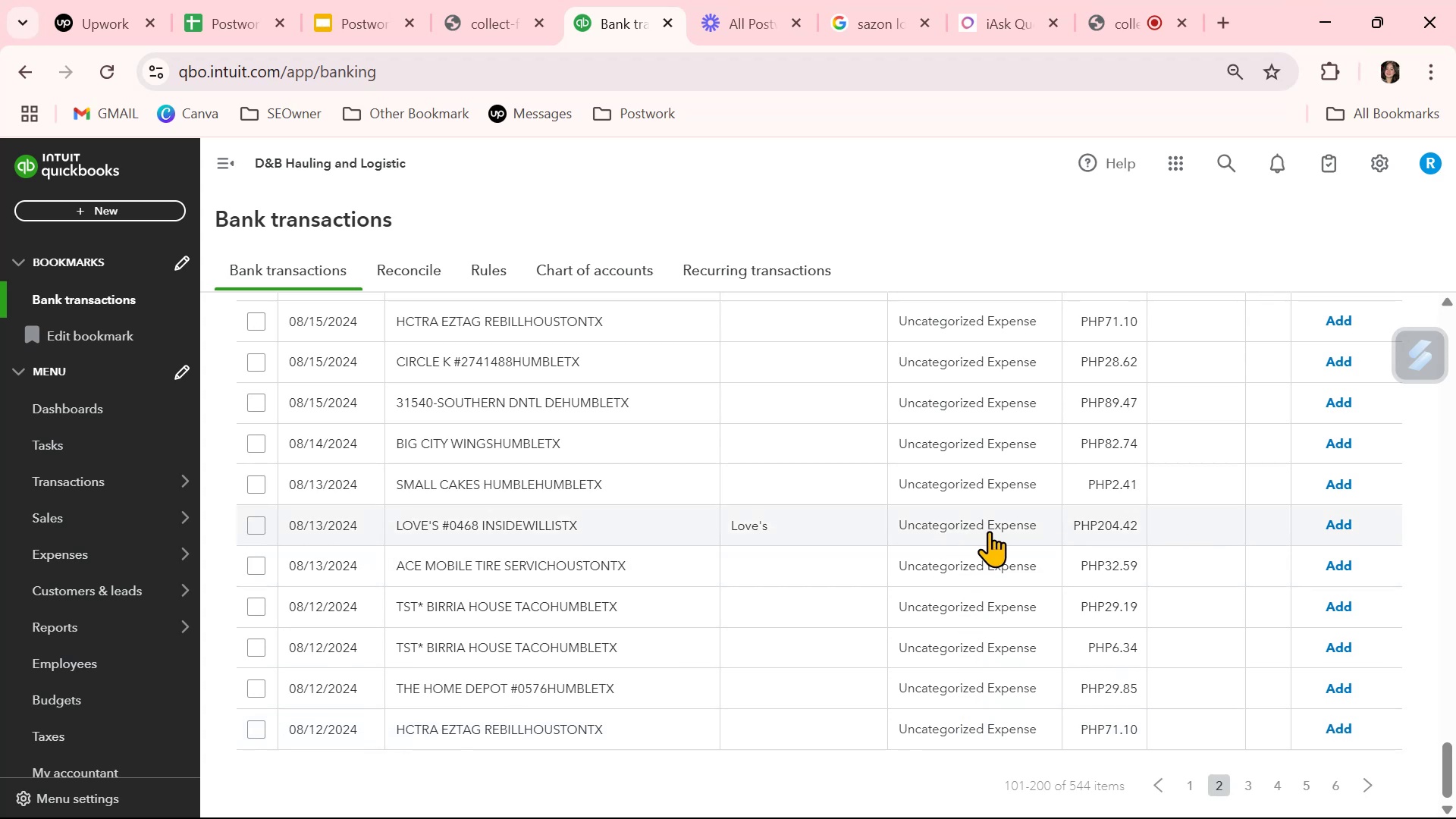 
mouse_move([1182, 742])
 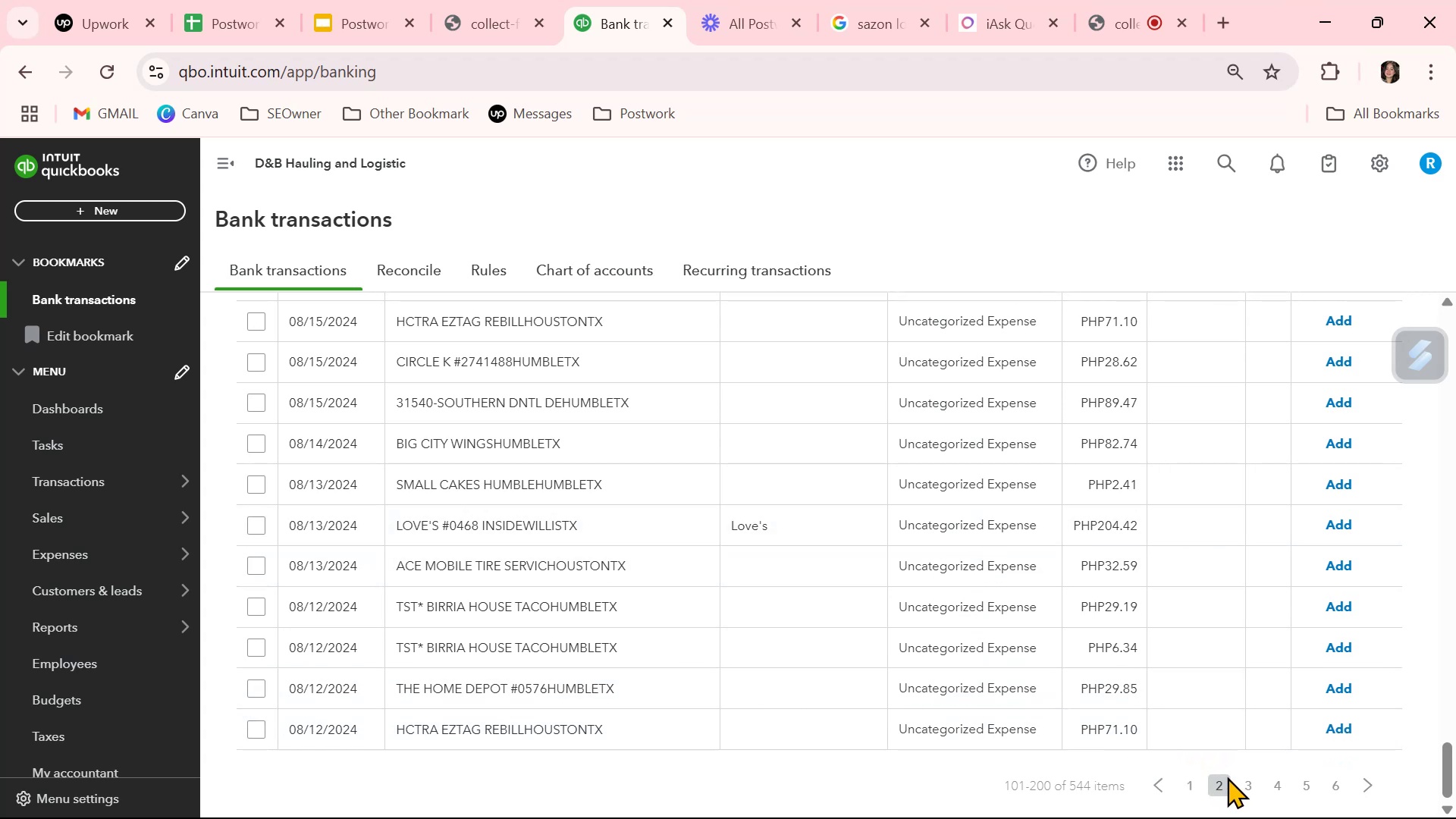 
left_click([1247, 786])
 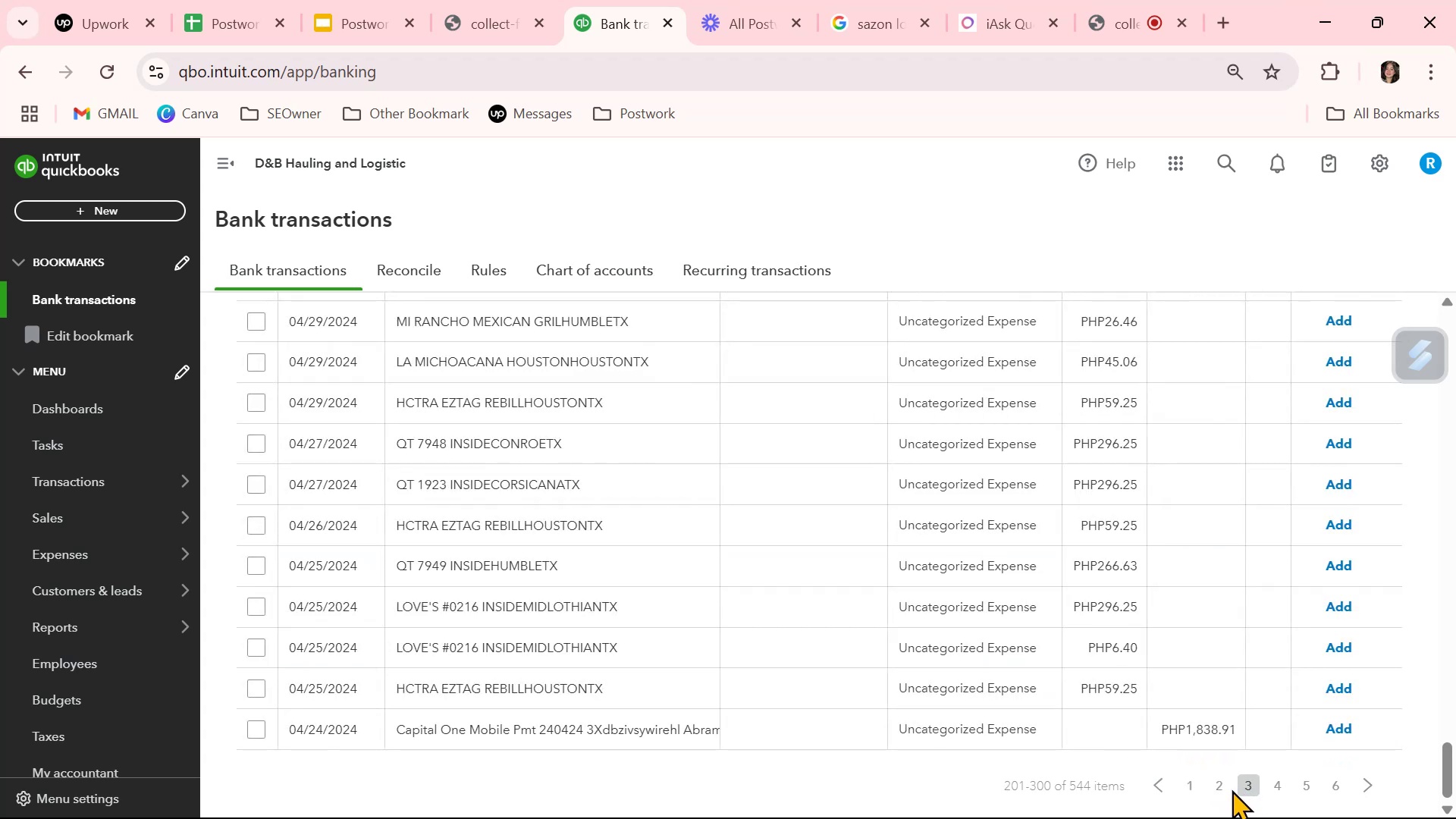 
wait(5.06)
 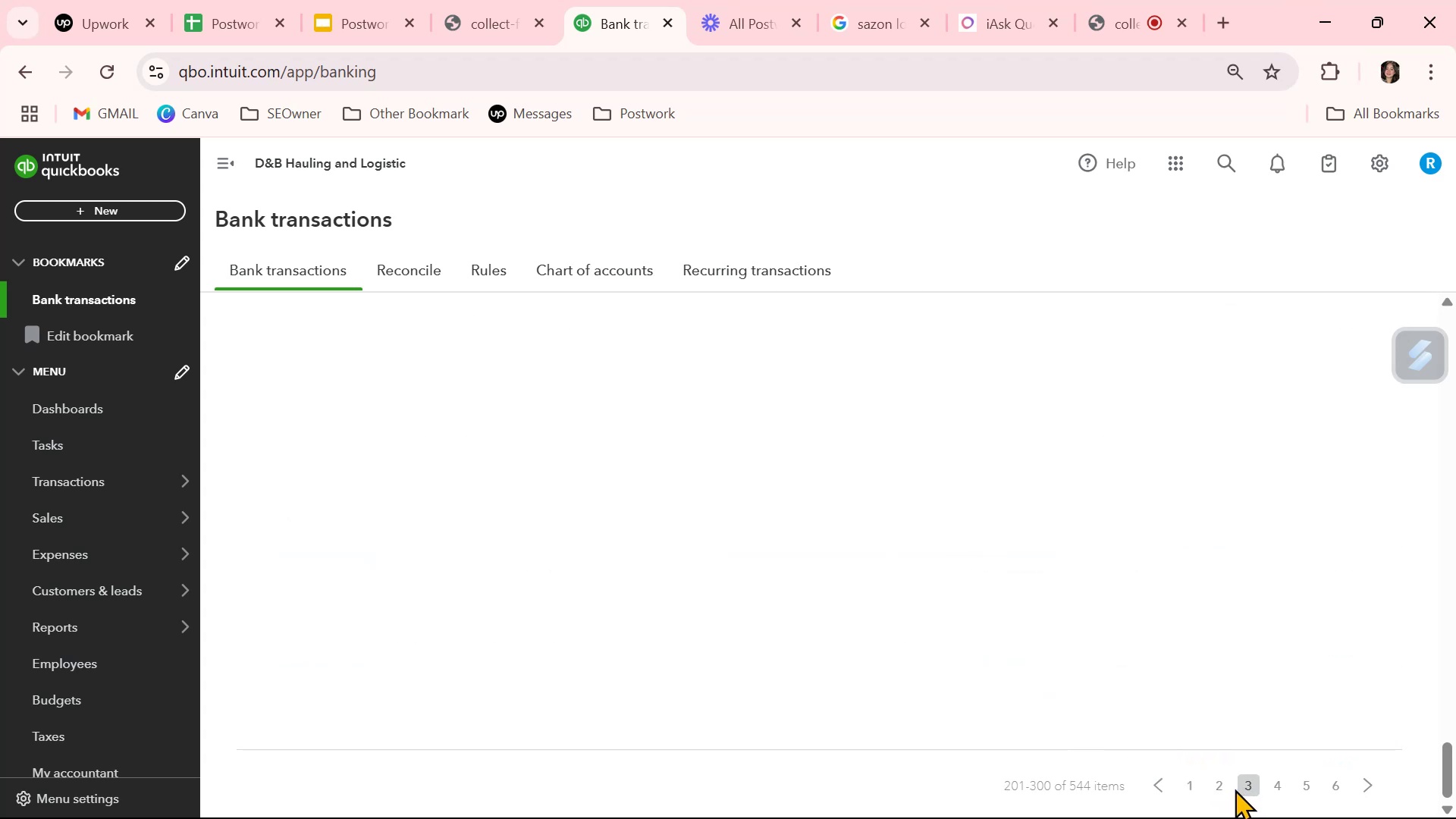 
scroll: coordinate [863, 701], scroll_direction: up, amount: 17.0
 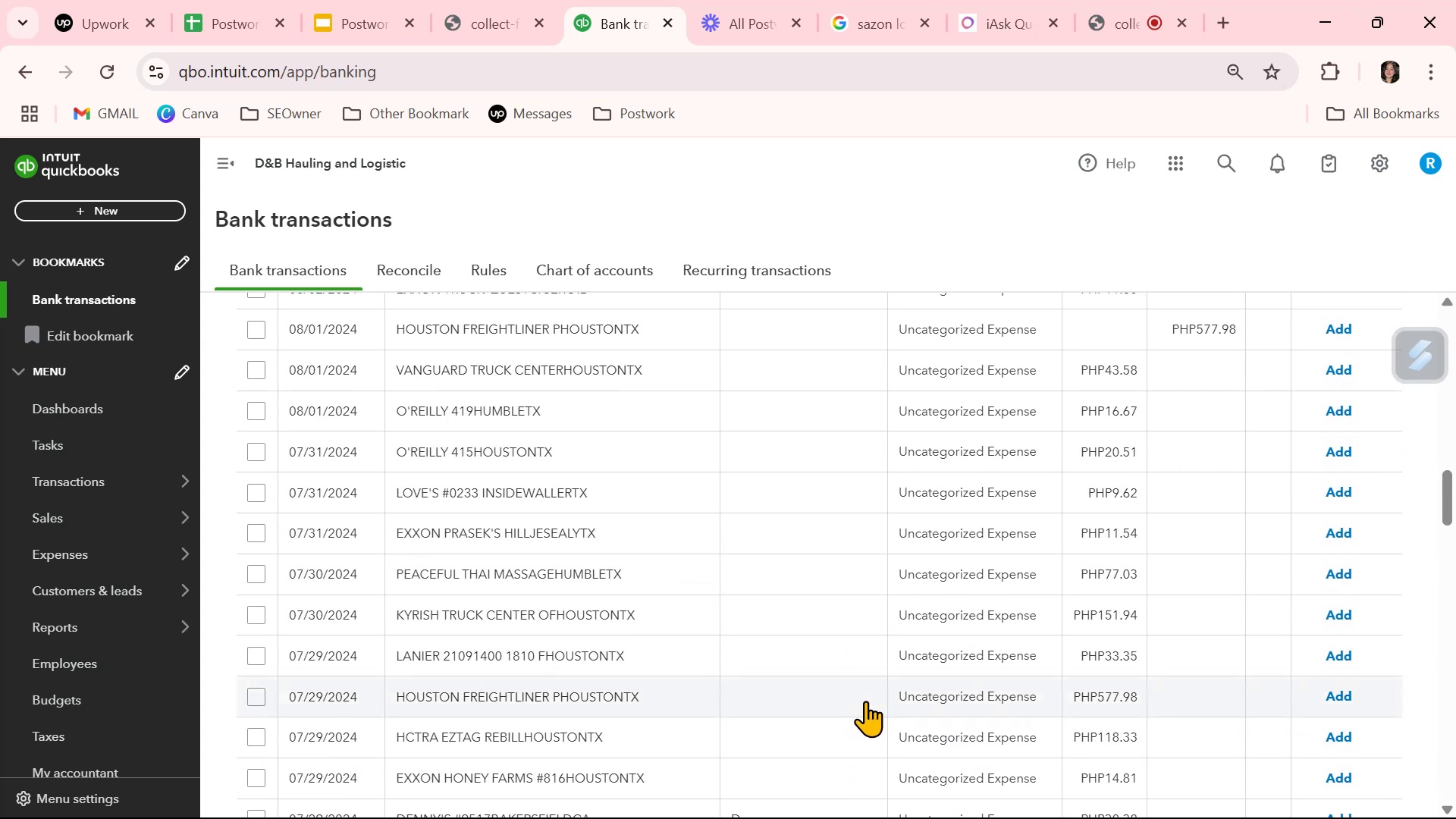 
scroll: coordinate [865, 701], scroll_direction: down, amount: 3.0
 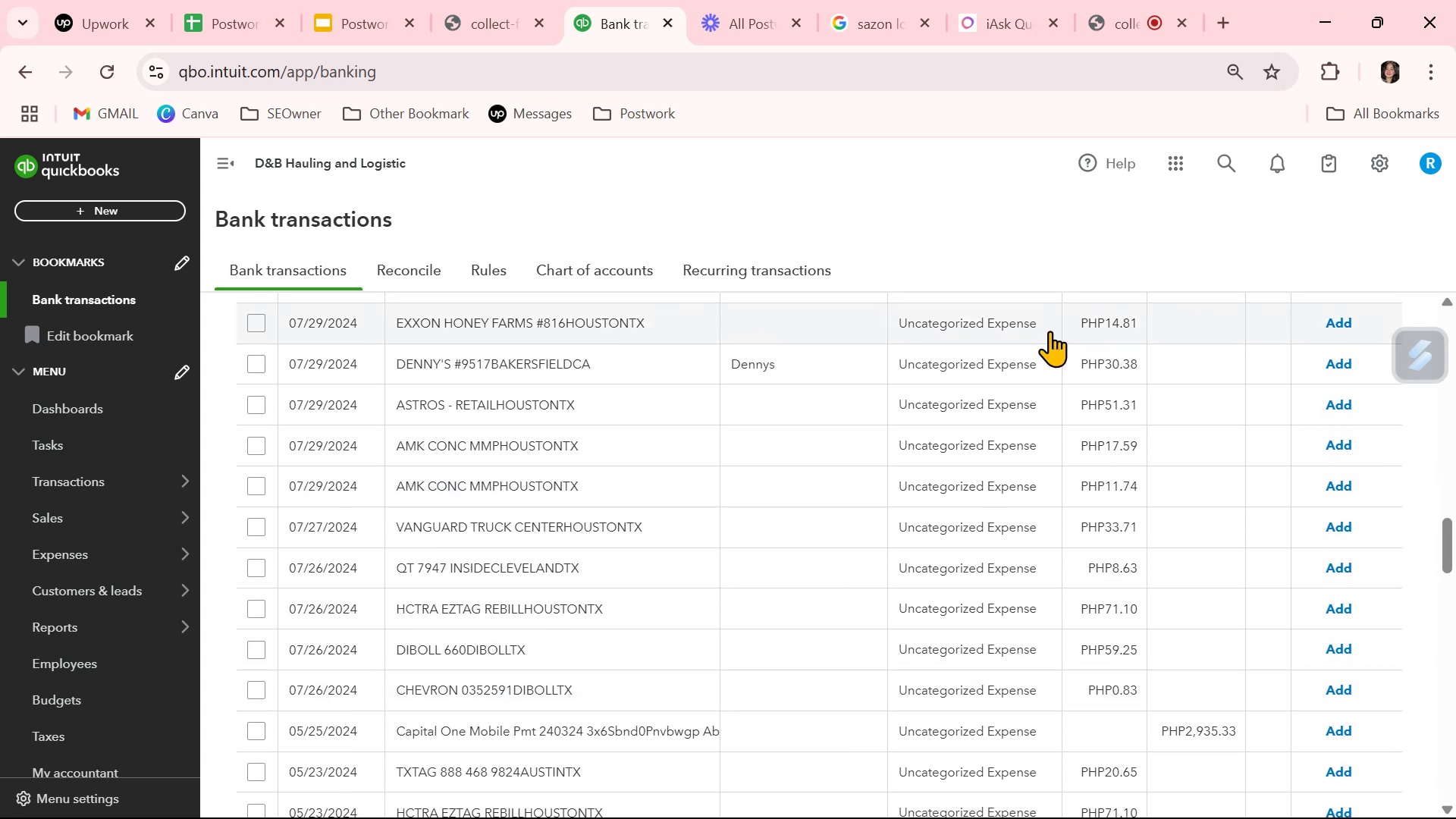 
left_click([1003, 366])
 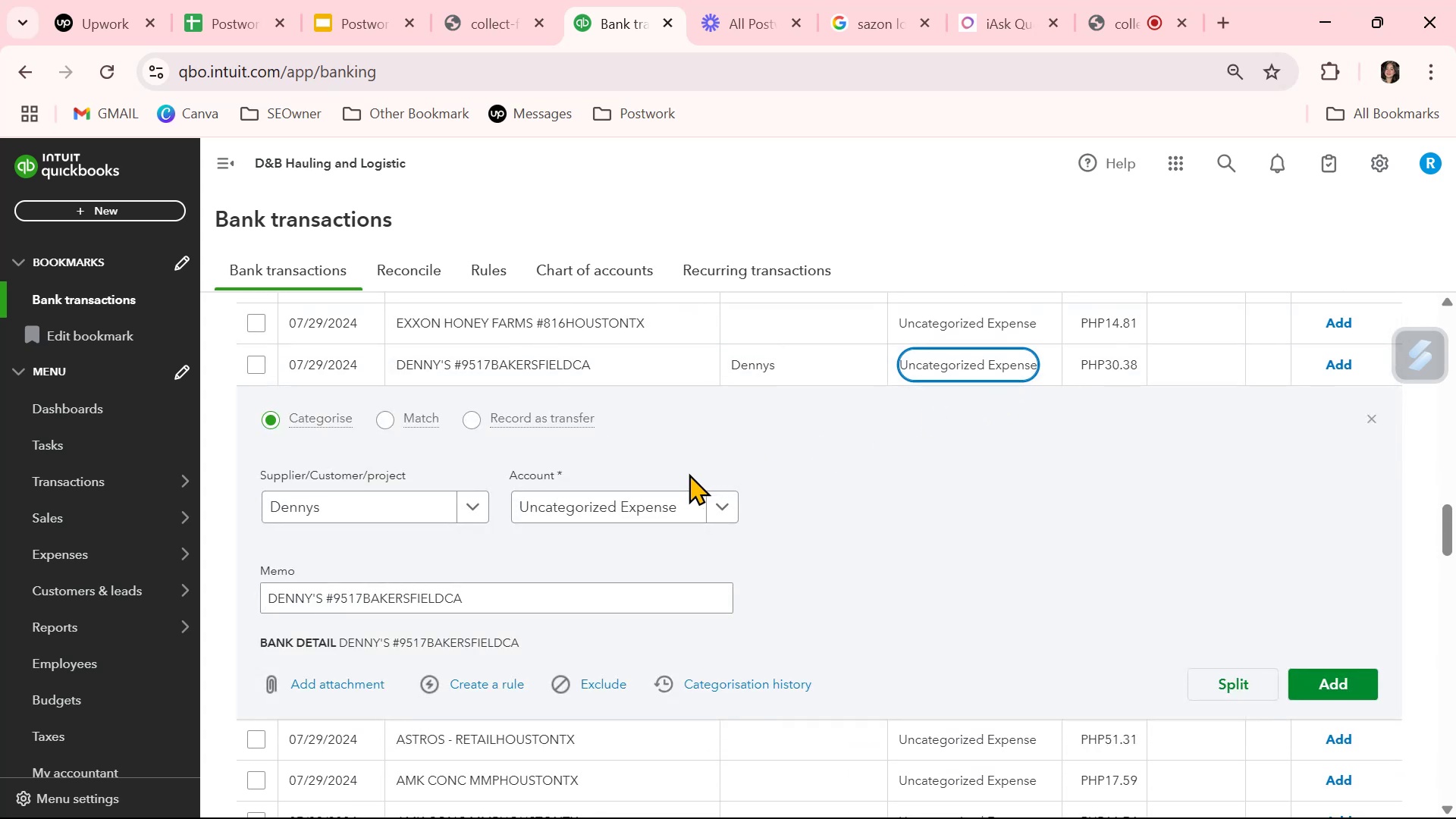 
left_click([648, 505])
 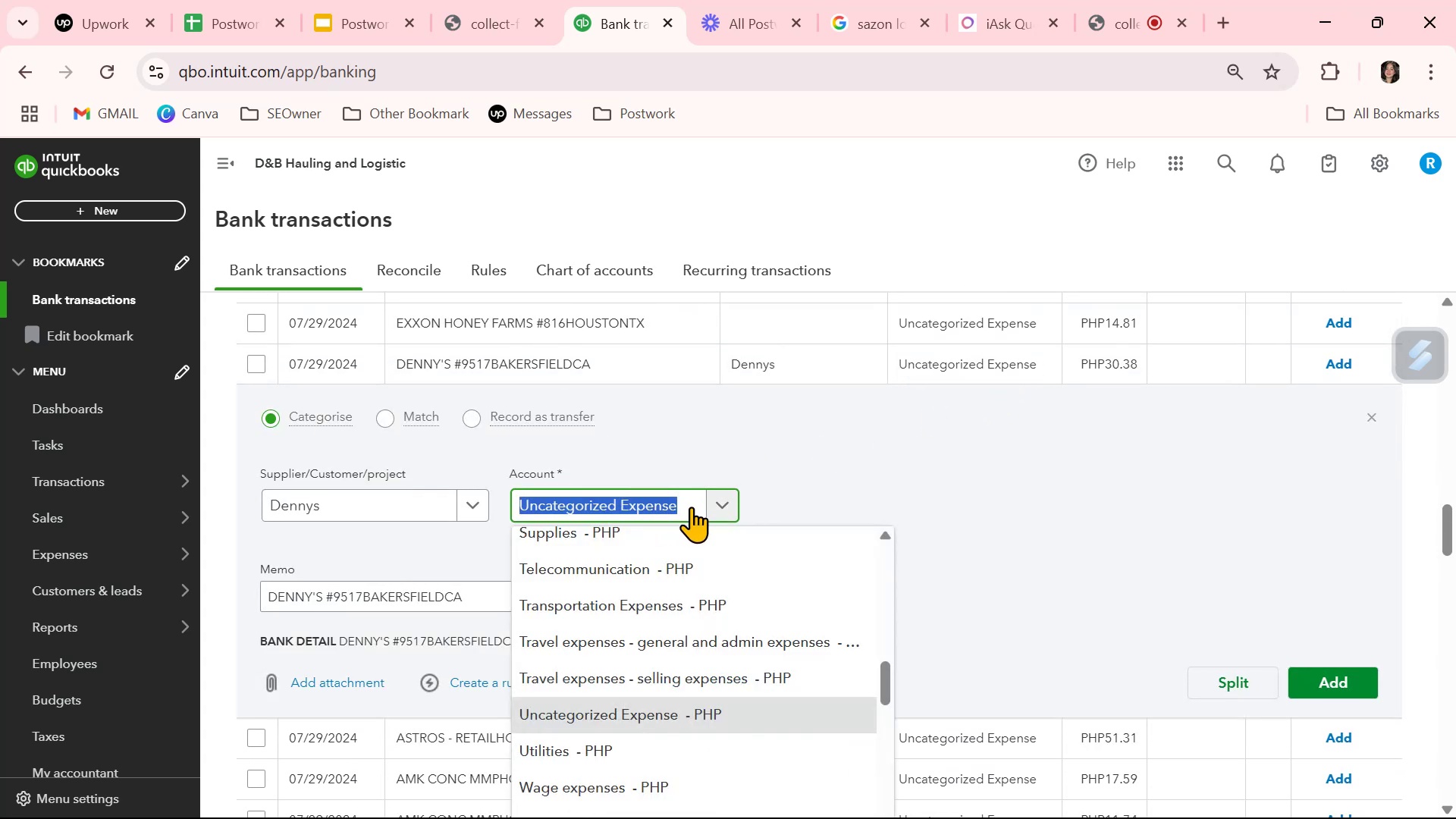 
scroll: coordinate [670, 613], scroll_direction: up, amount: 3.0
 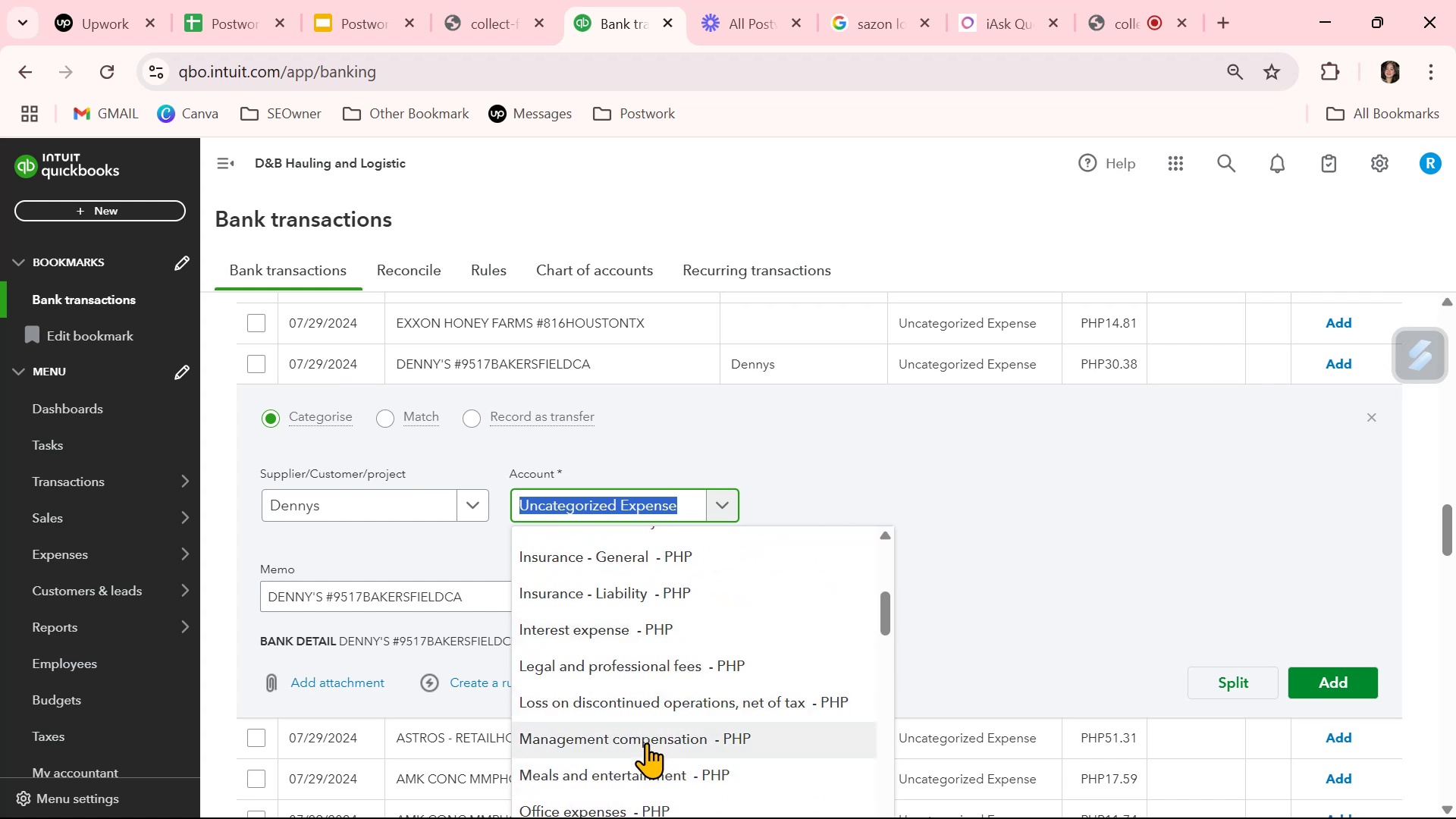 
left_click([647, 768])
 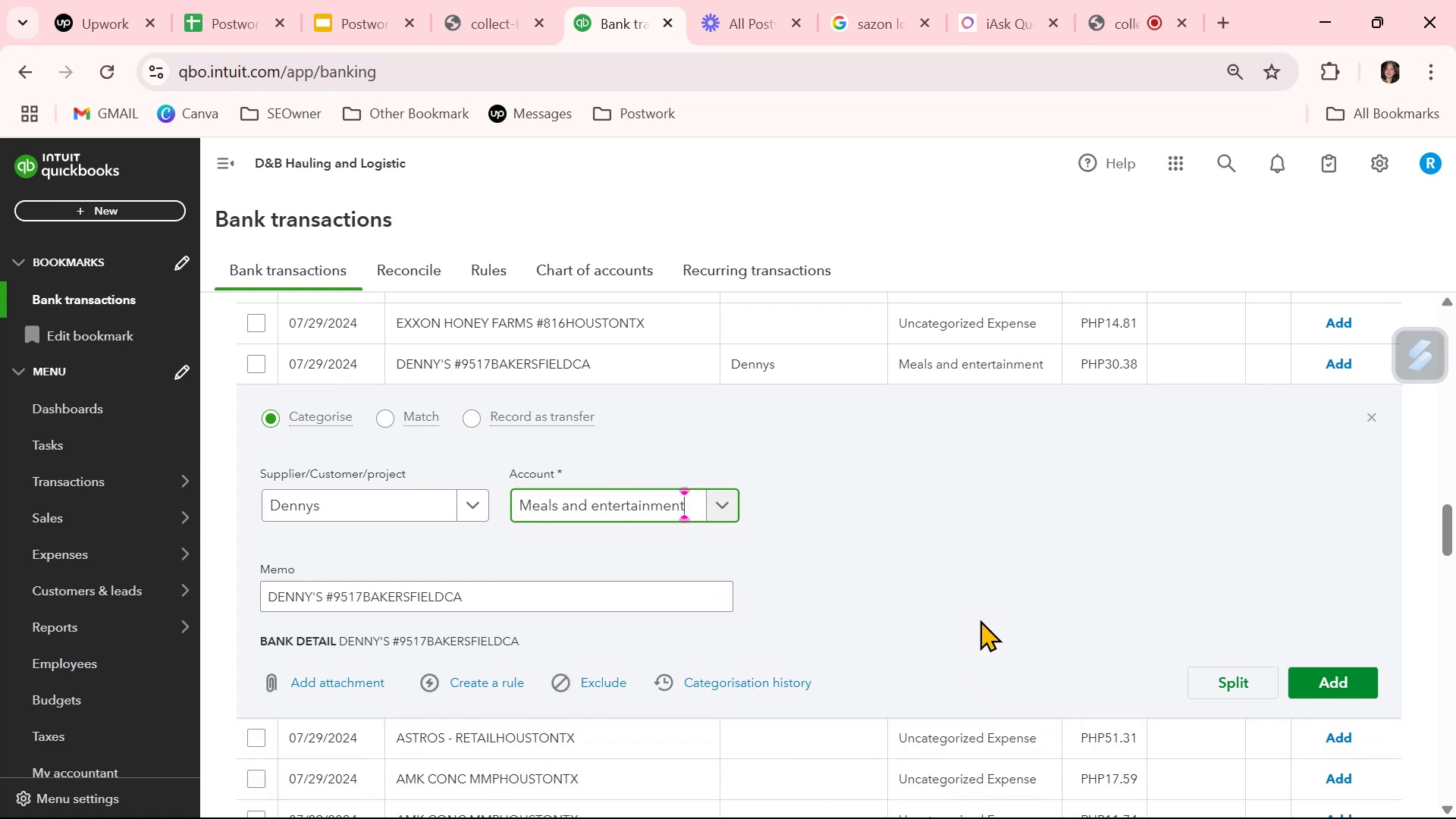 
left_click([976, 526])
 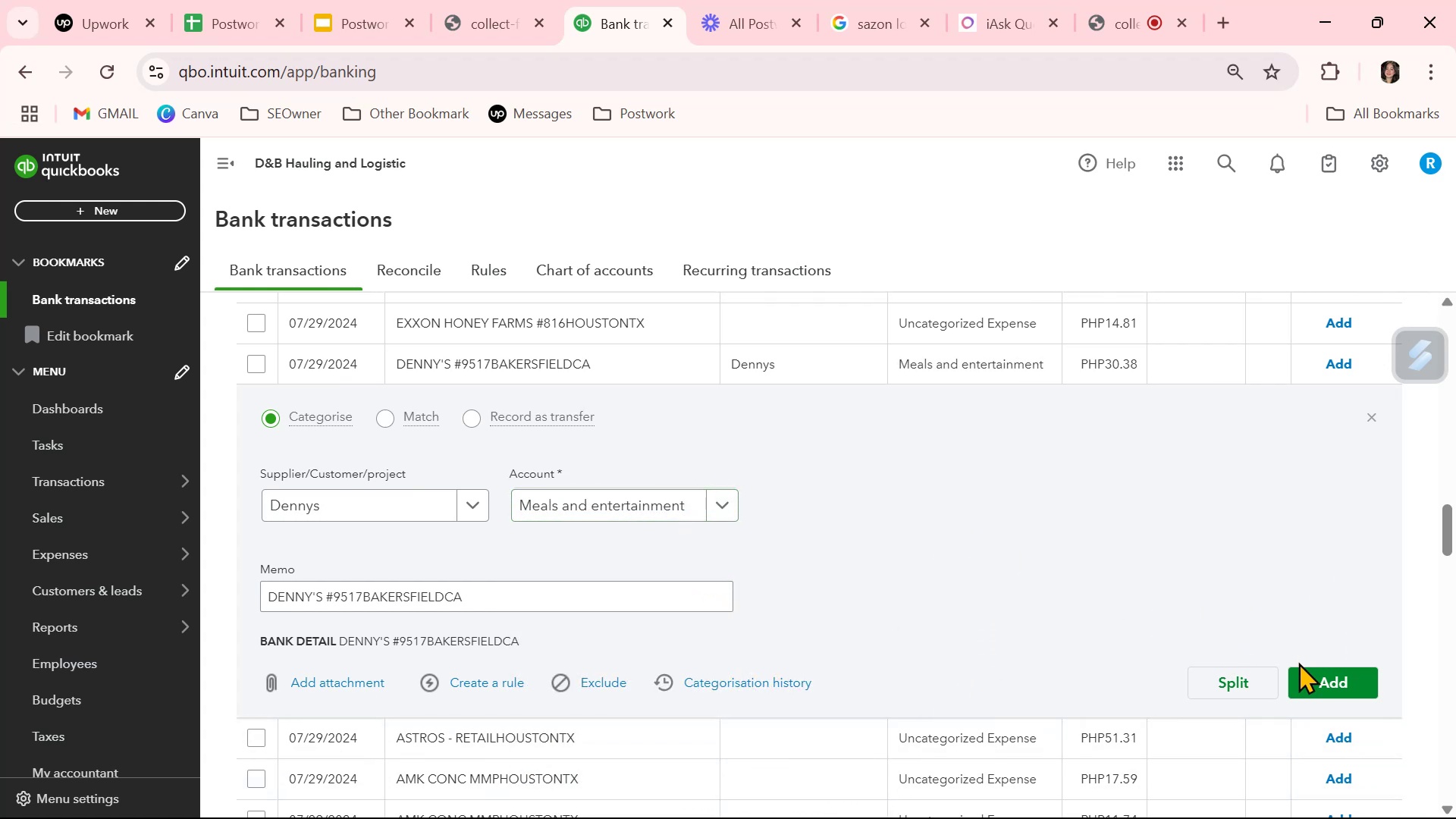 
left_click([1337, 686])
 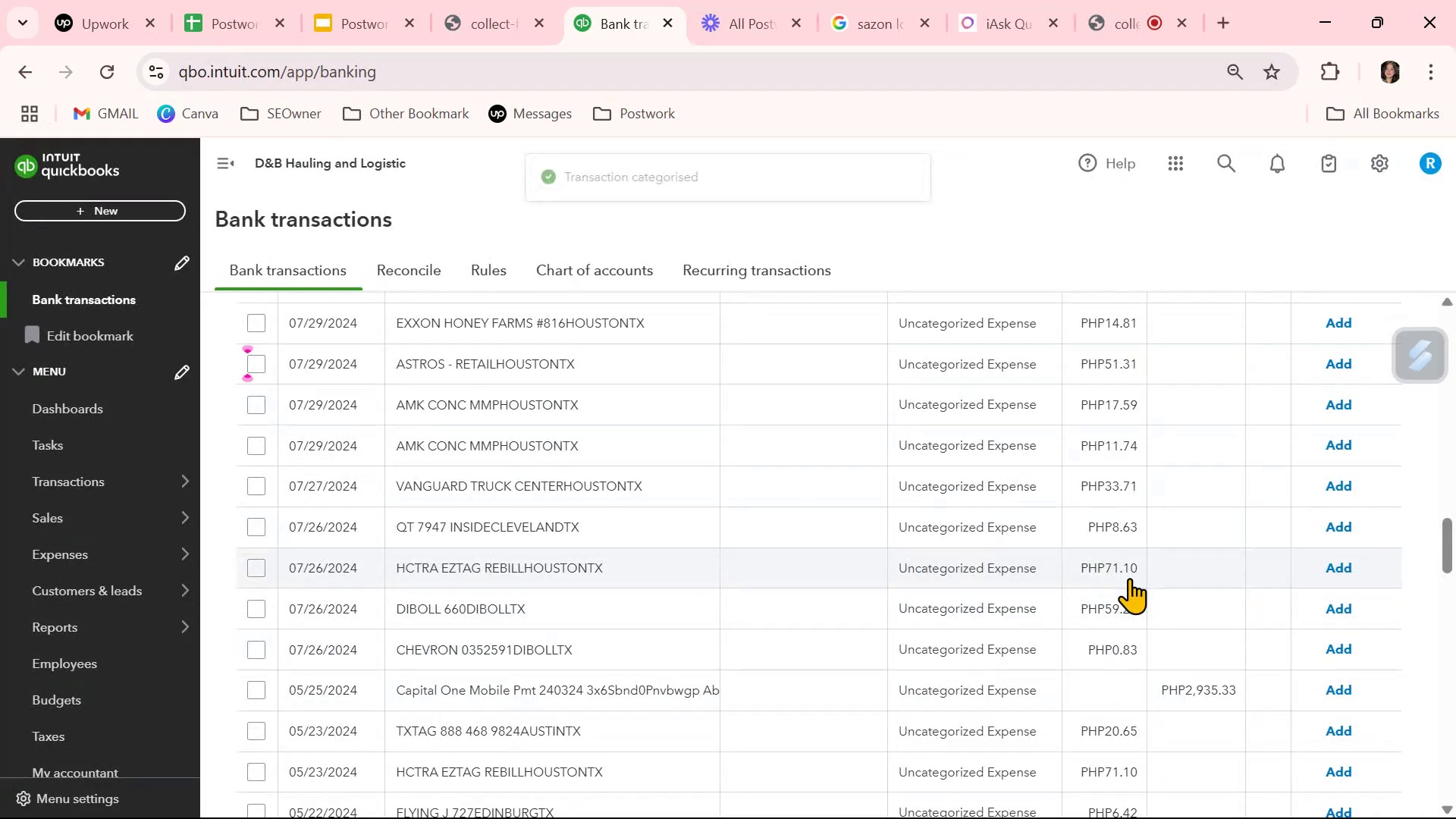 
scroll: coordinate [990, 605], scroll_direction: down, amount: 20.0
 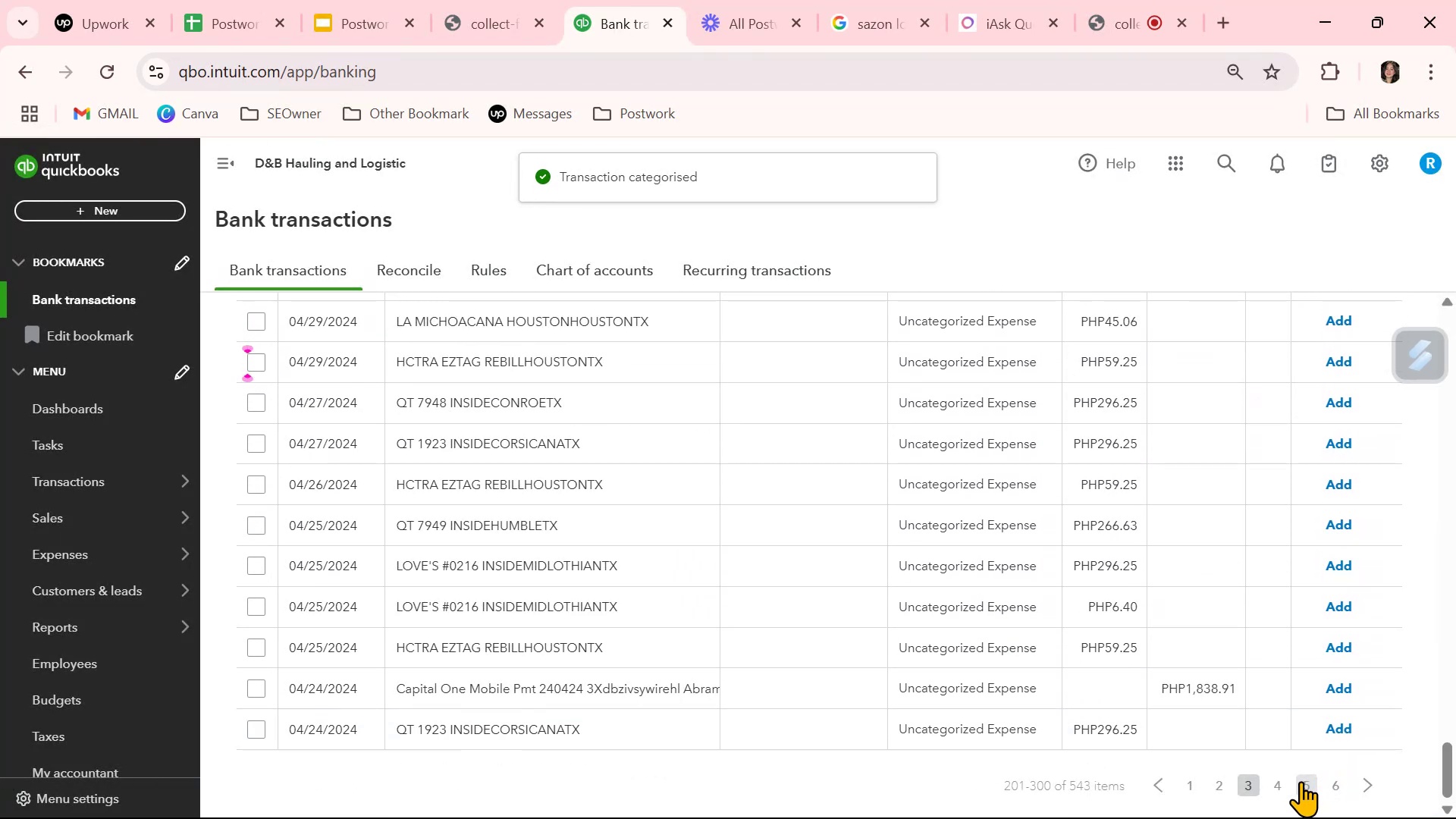 
left_click([1281, 782])
 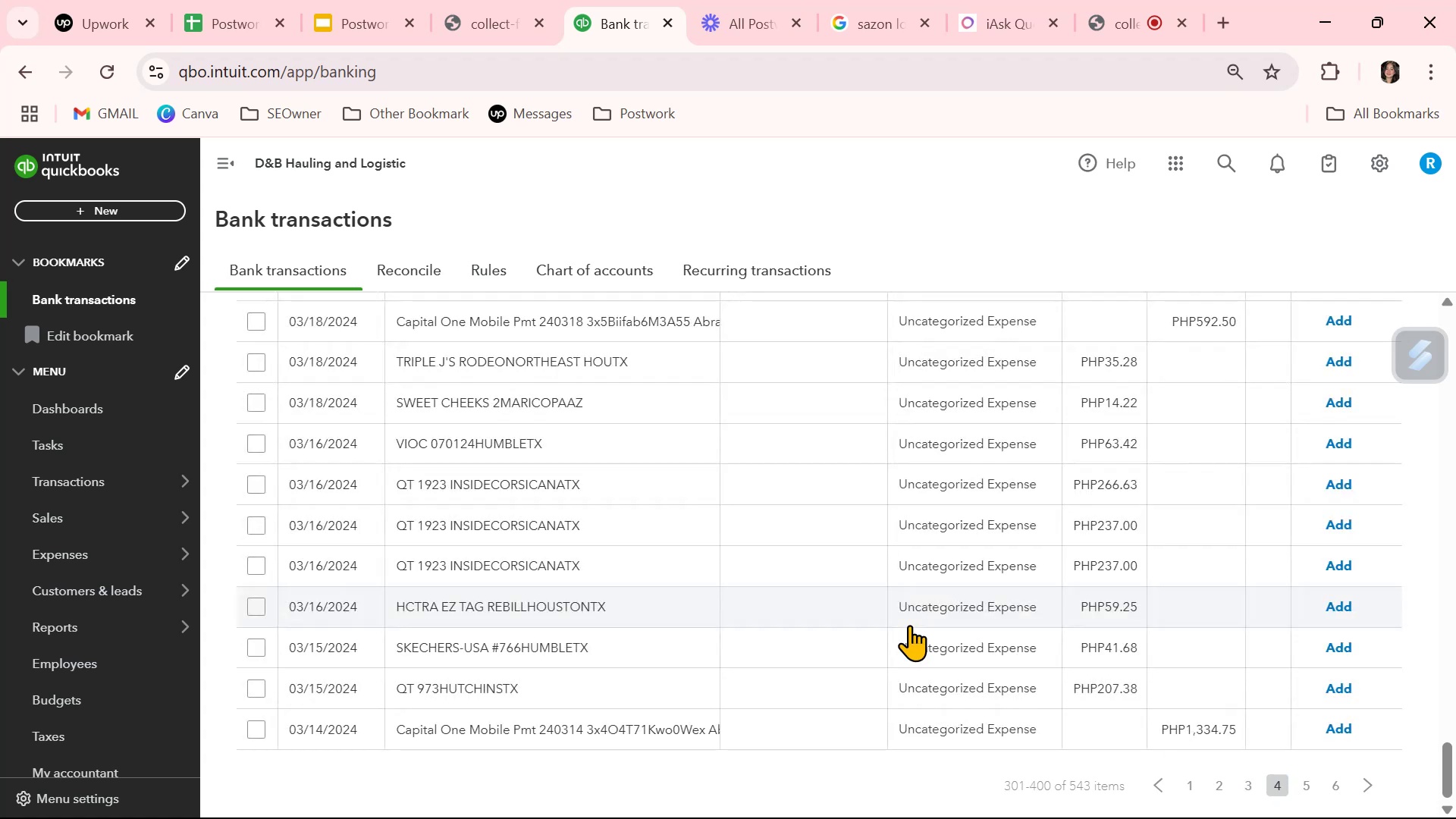 
scroll: coordinate [912, 623], scroll_direction: up, amount: 31.0
 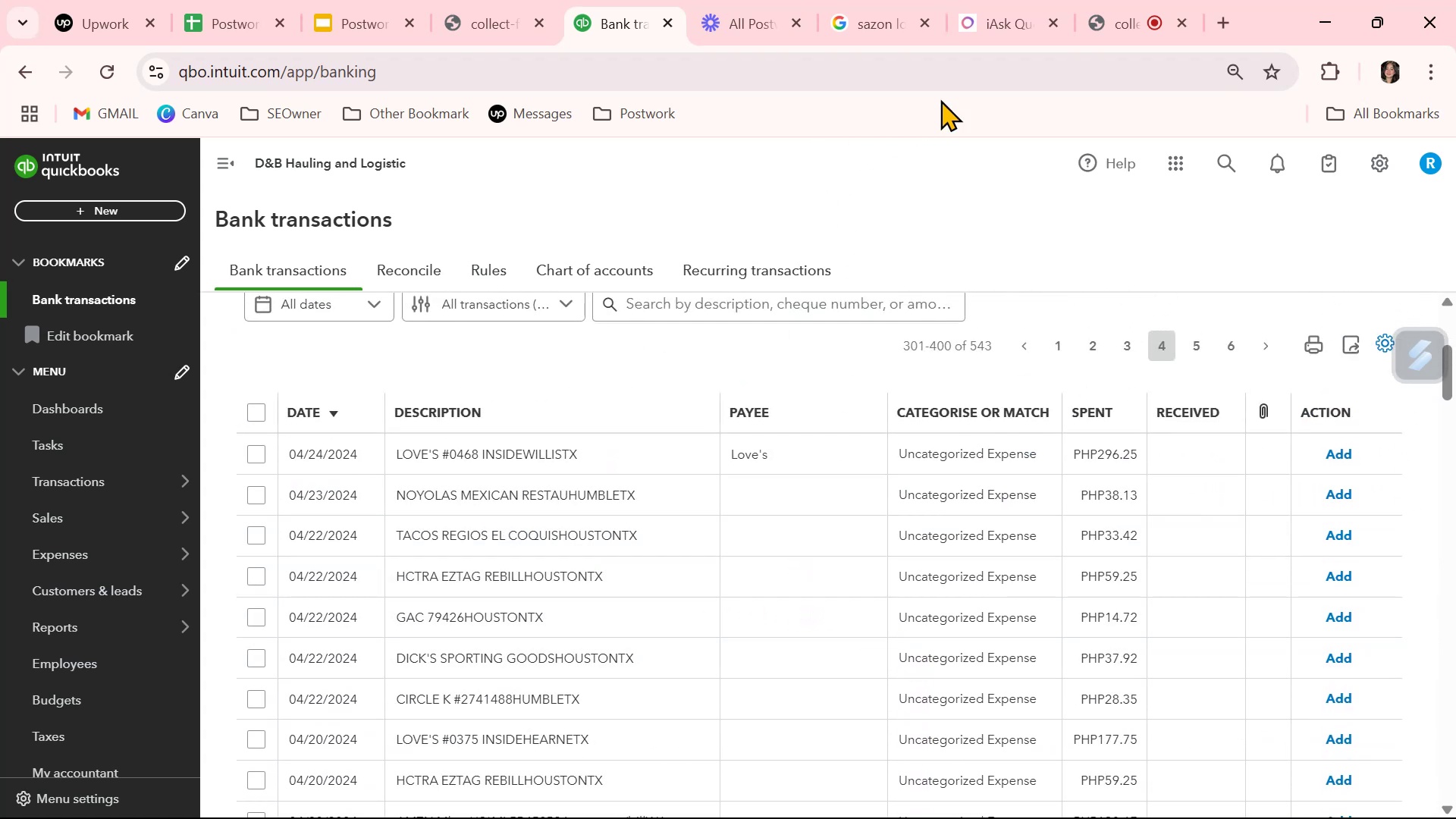 
wait(6.33)
 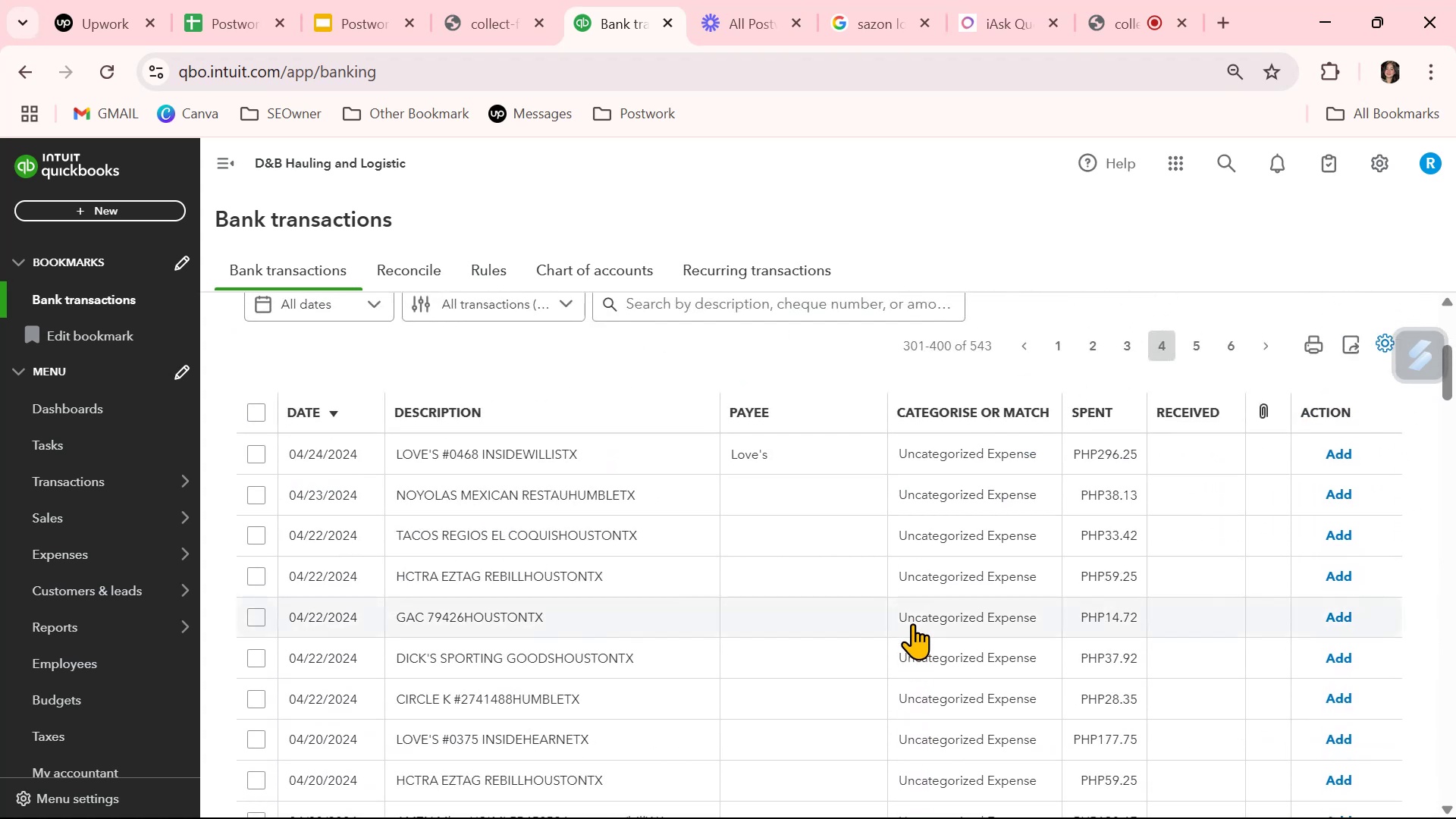 
left_click([874, 24])
 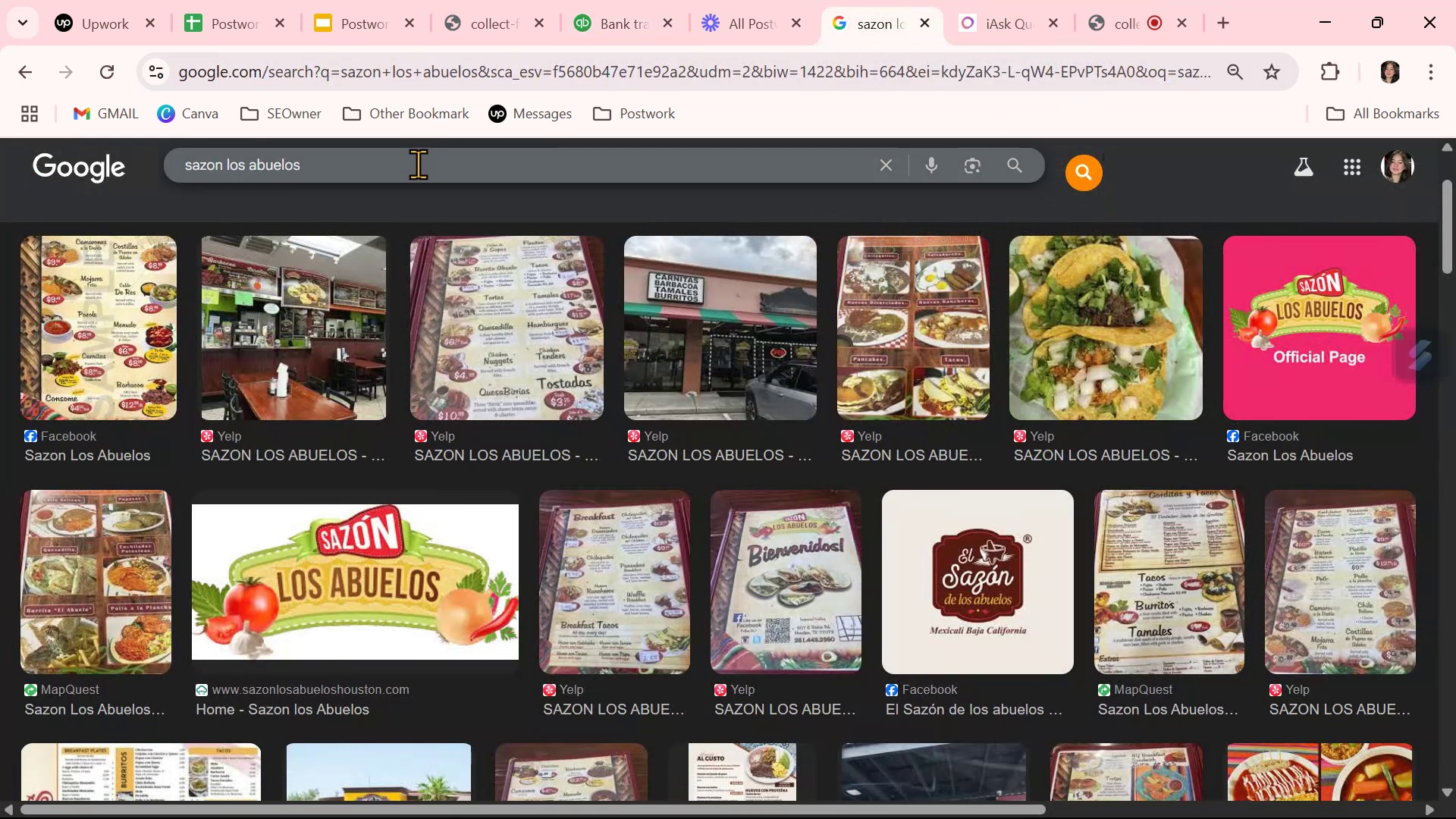 
double_click([417, 171])
 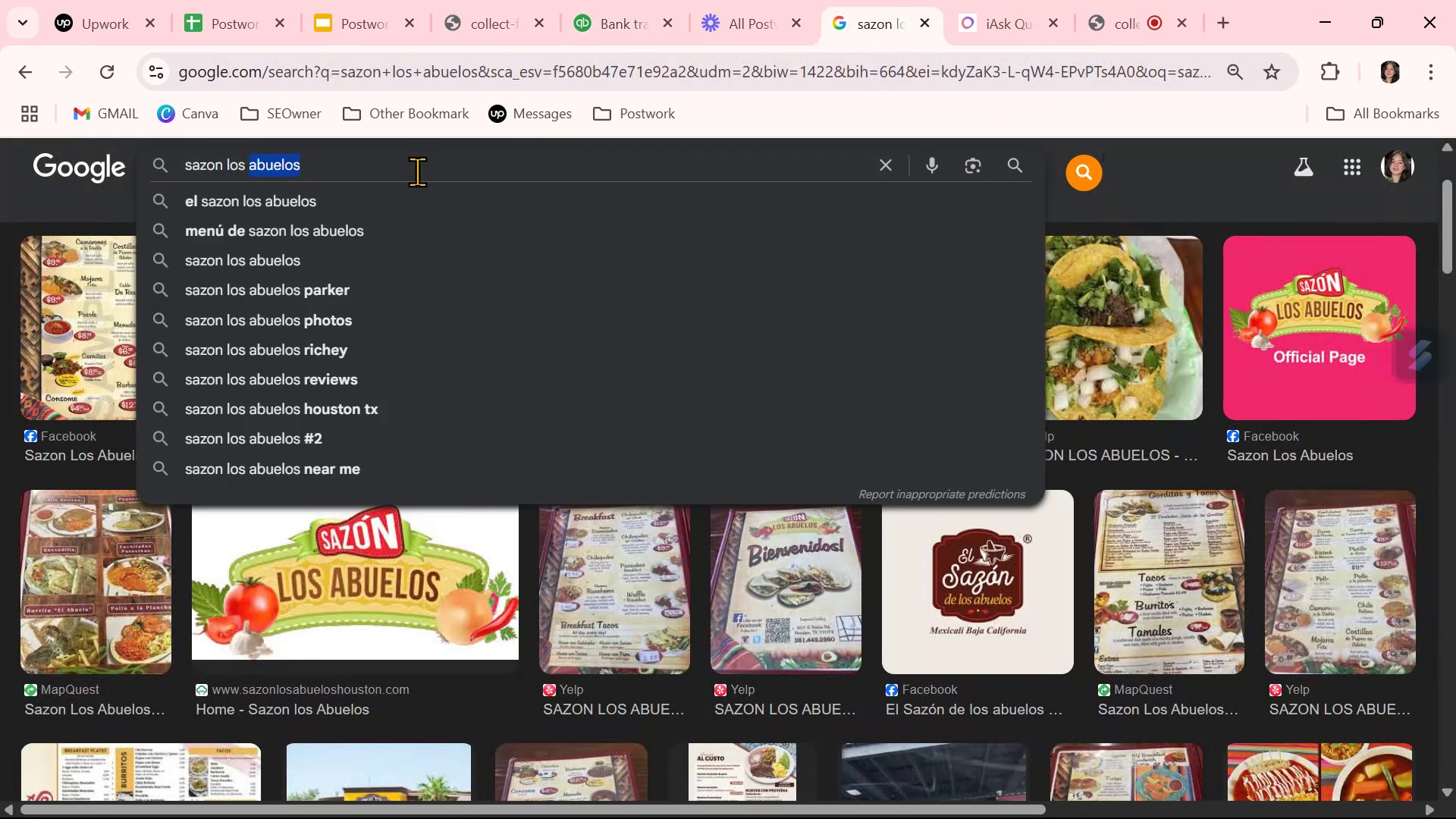 
triple_click([417, 171])
 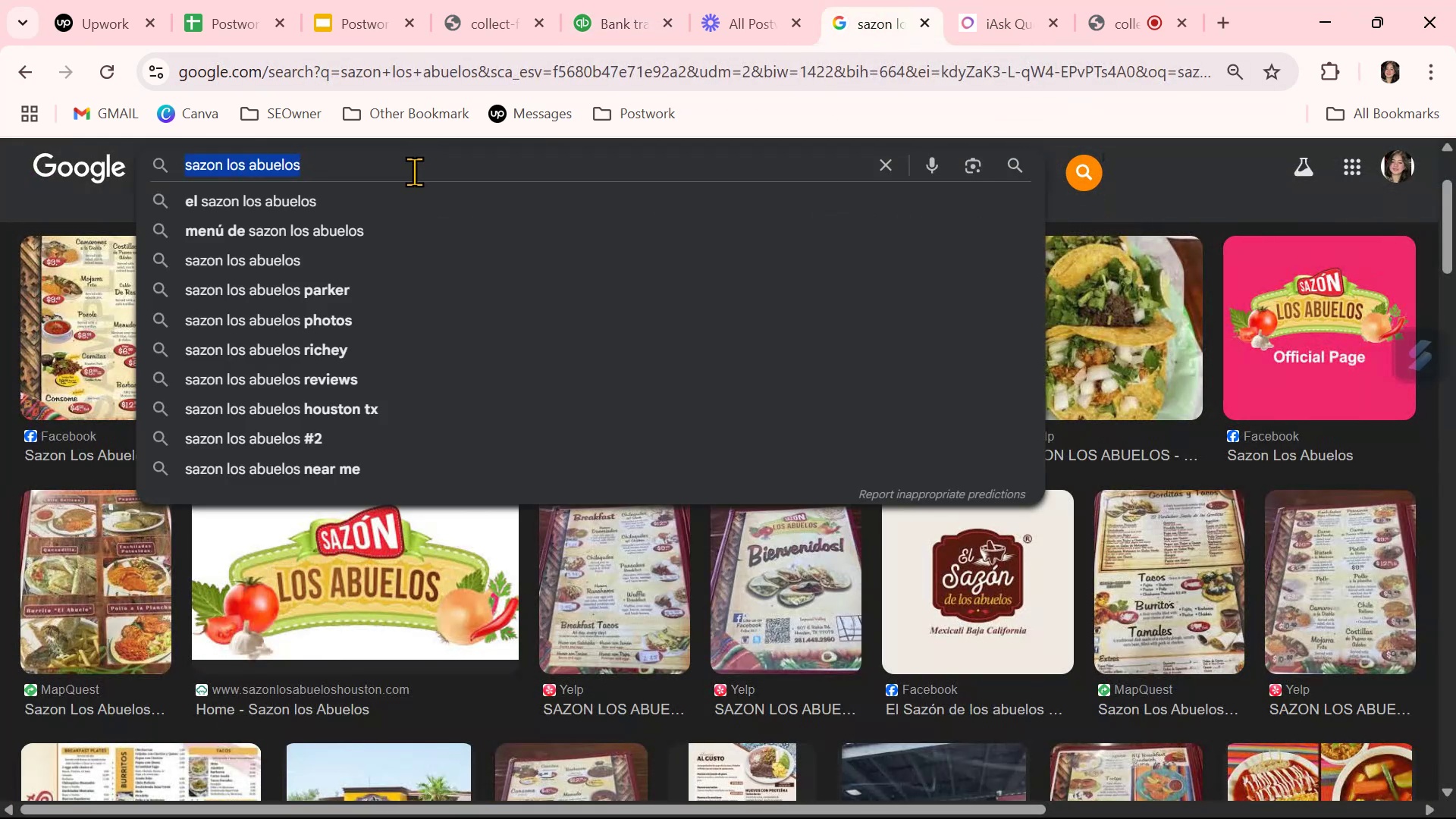 
type(tacos )
 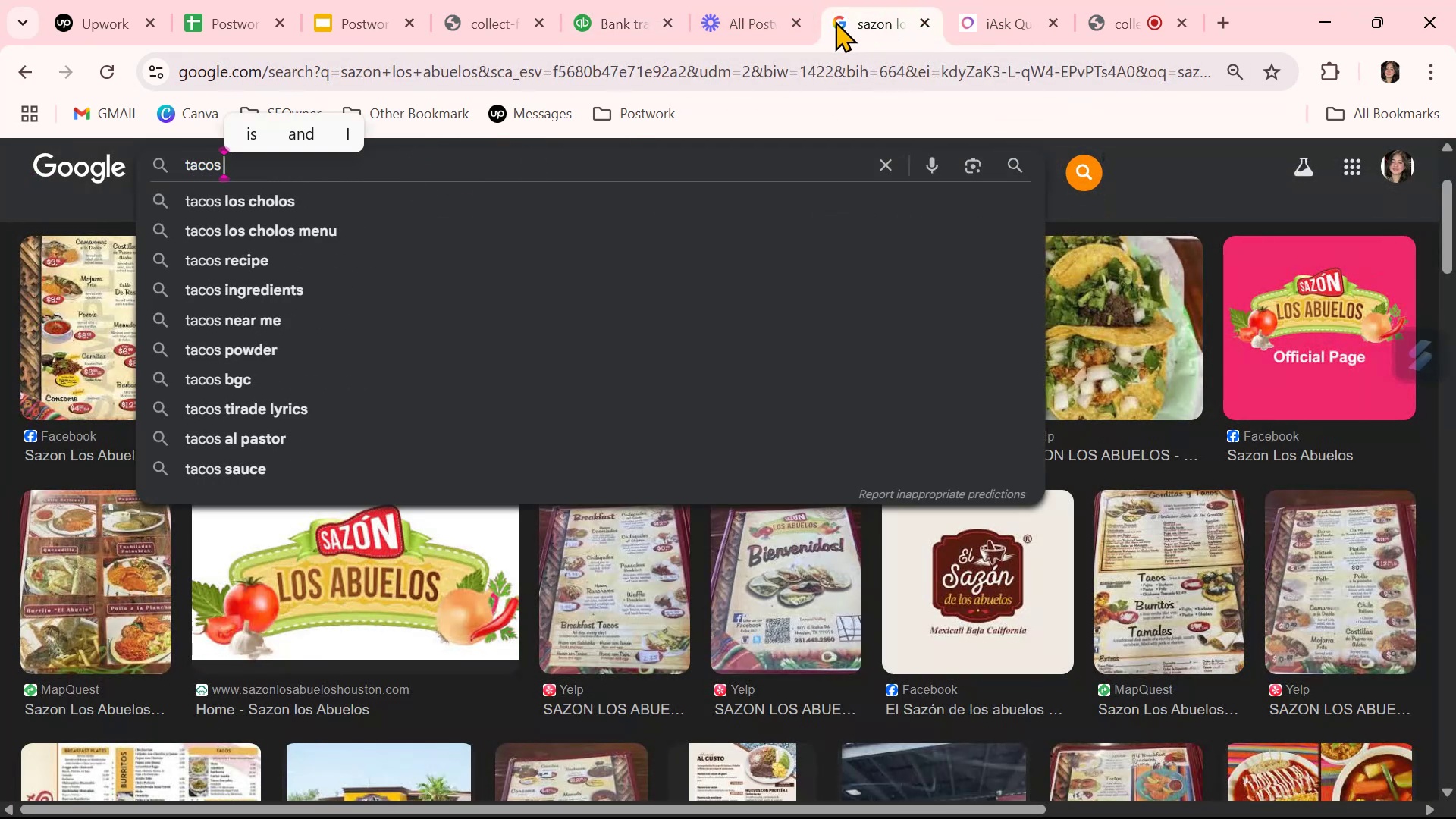 
left_click([629, 19])
 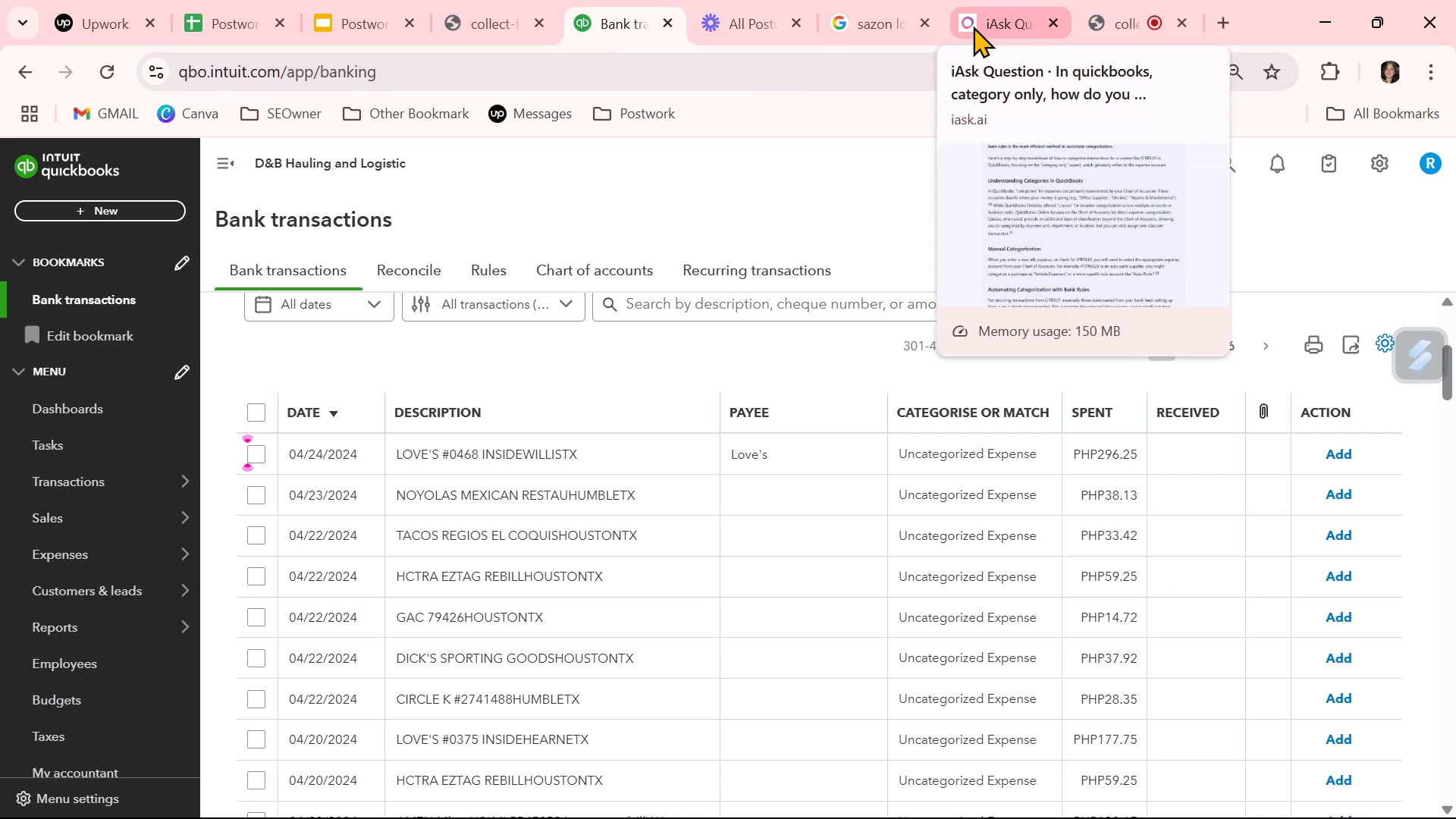 
left_click([884, 17])
 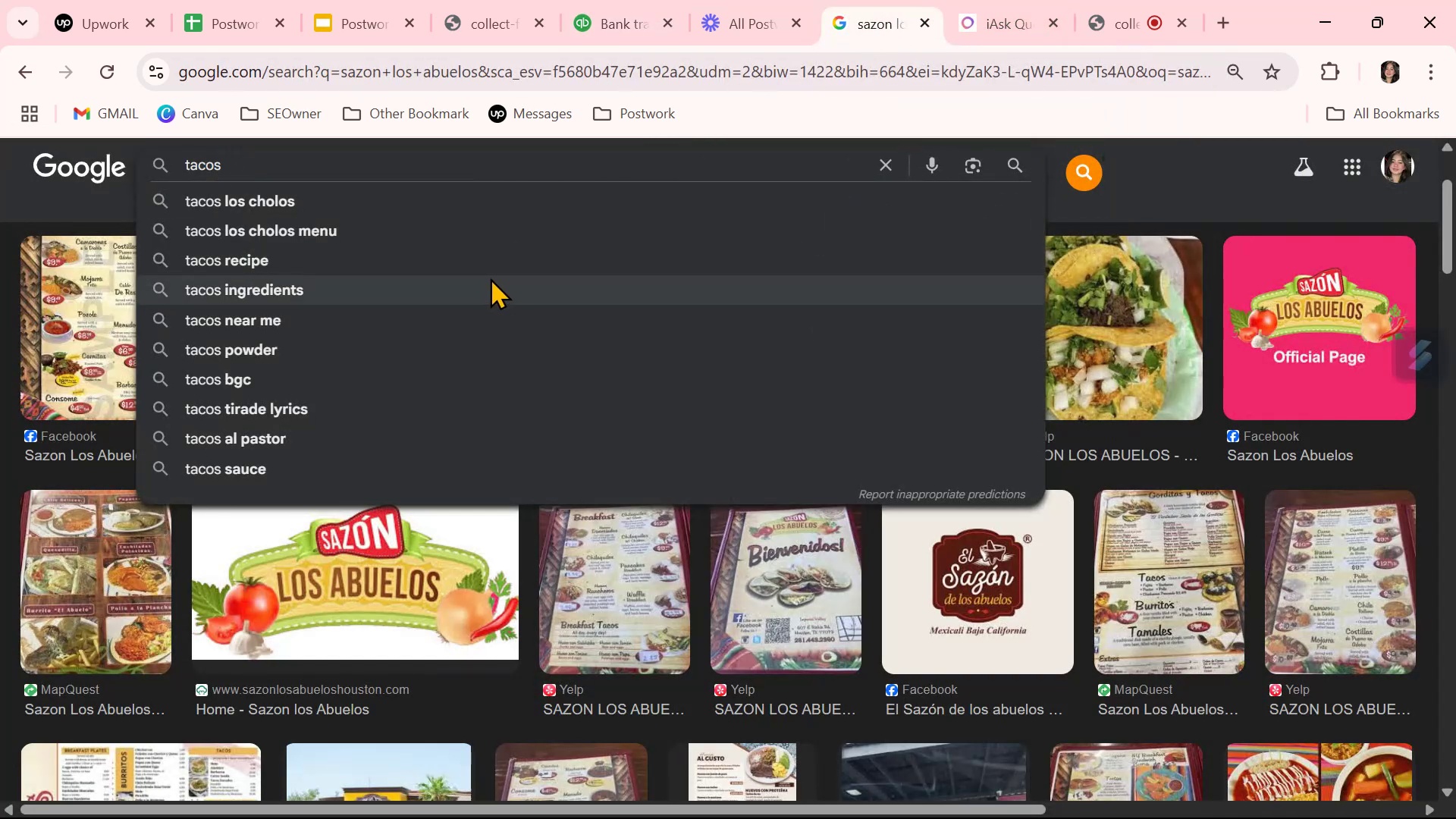 
type(regios)
 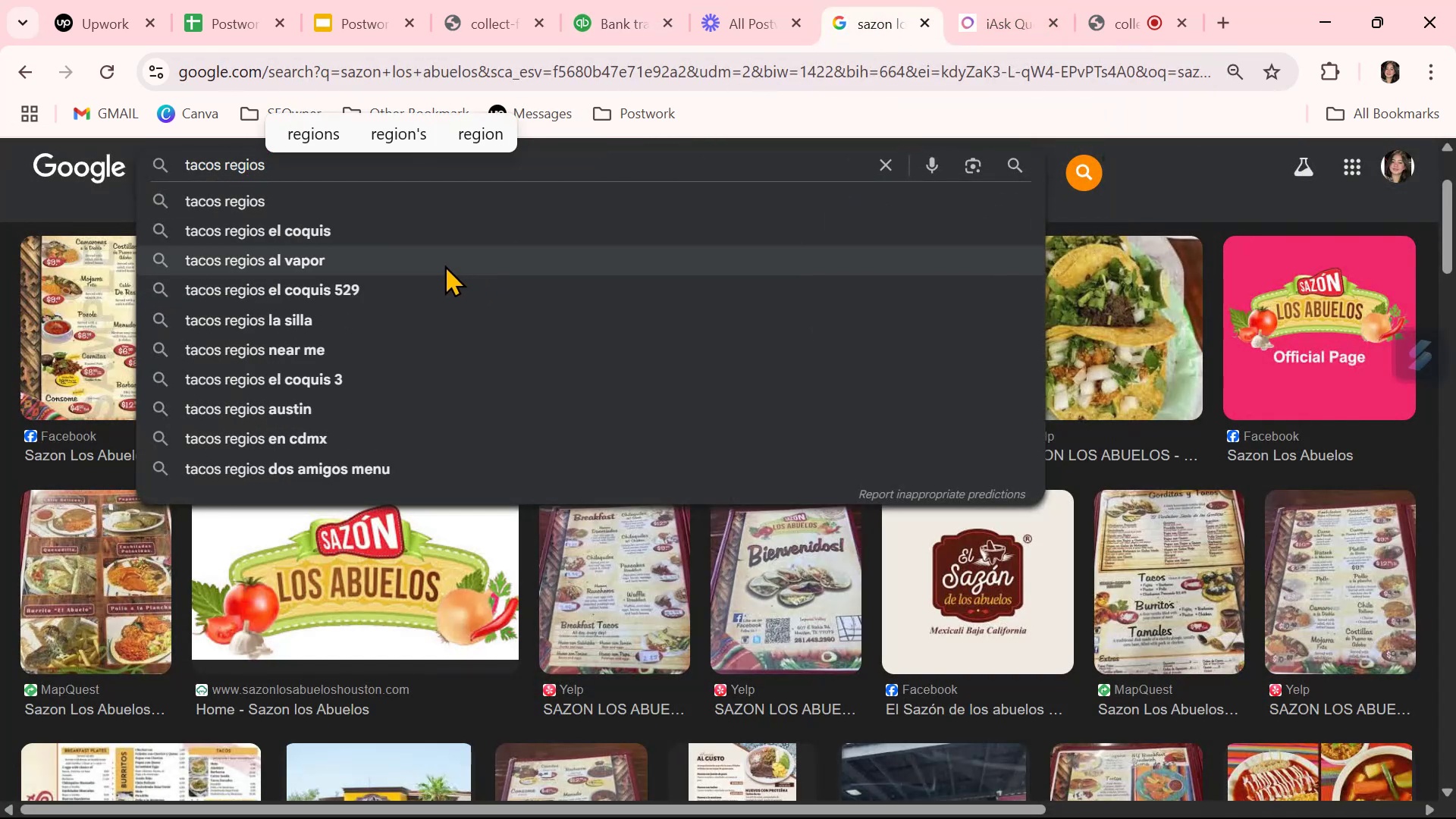 
left_click([391, 224])
 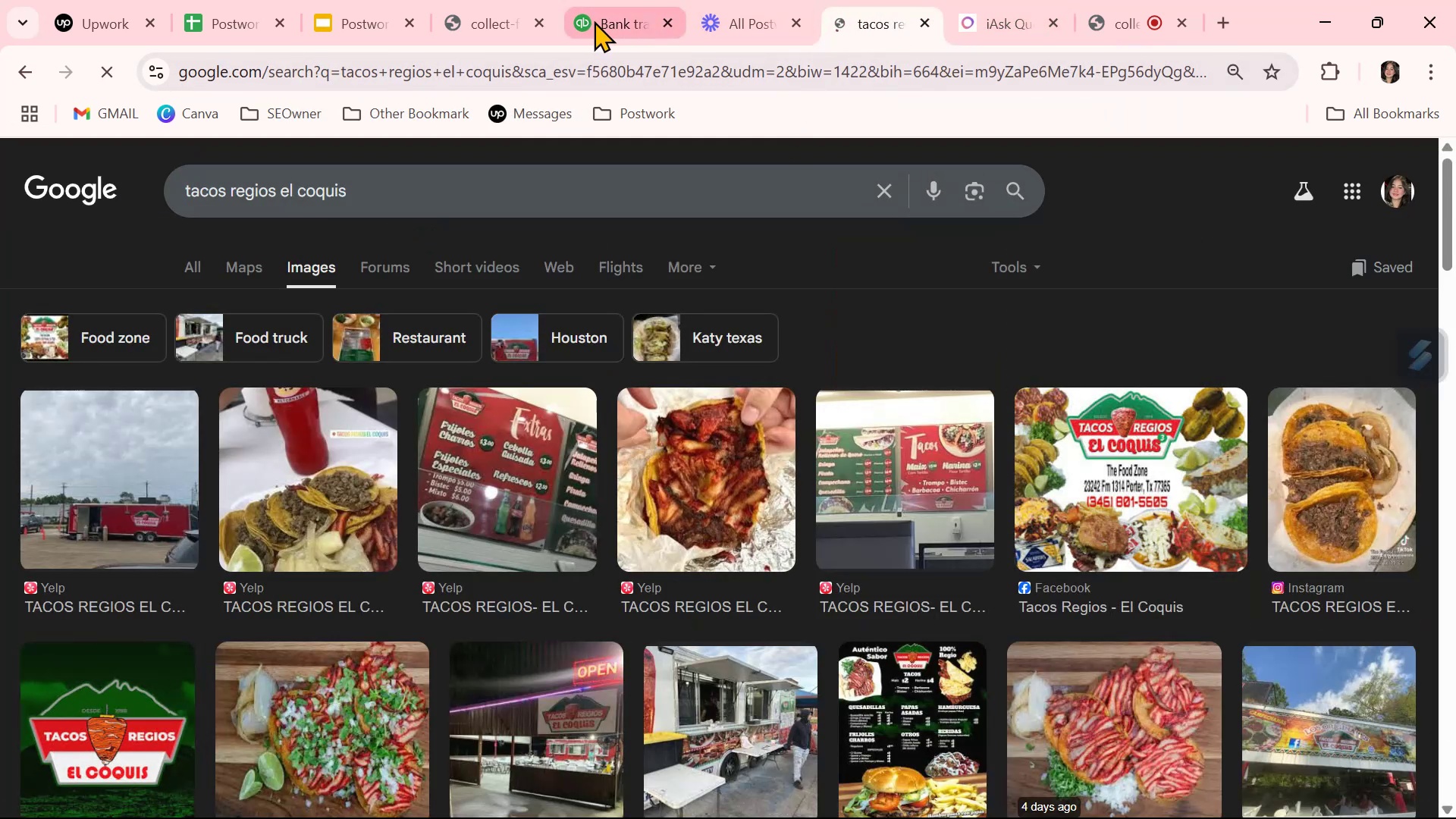 
left_click([595, 20])
 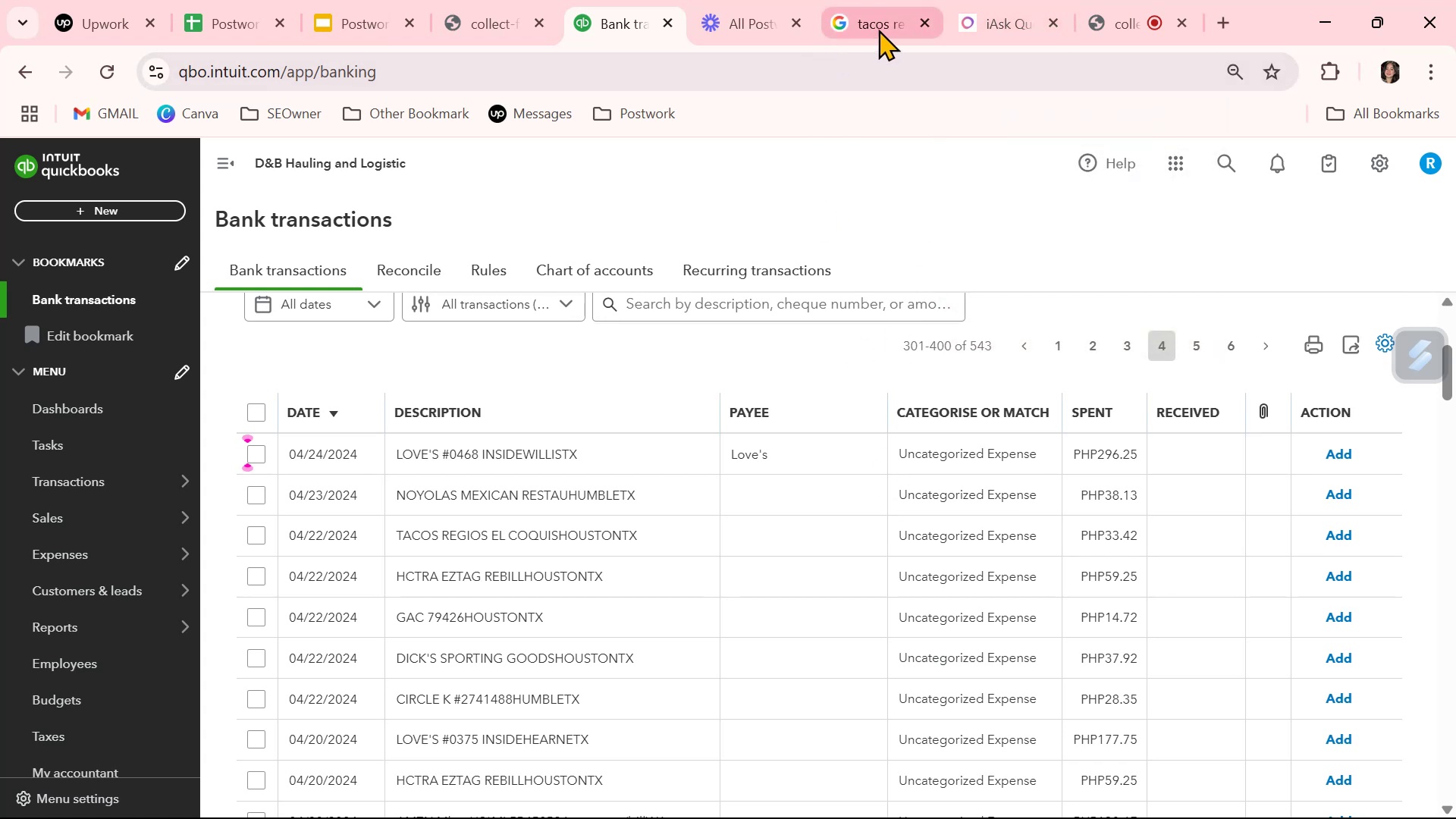 
wait(5.94)
 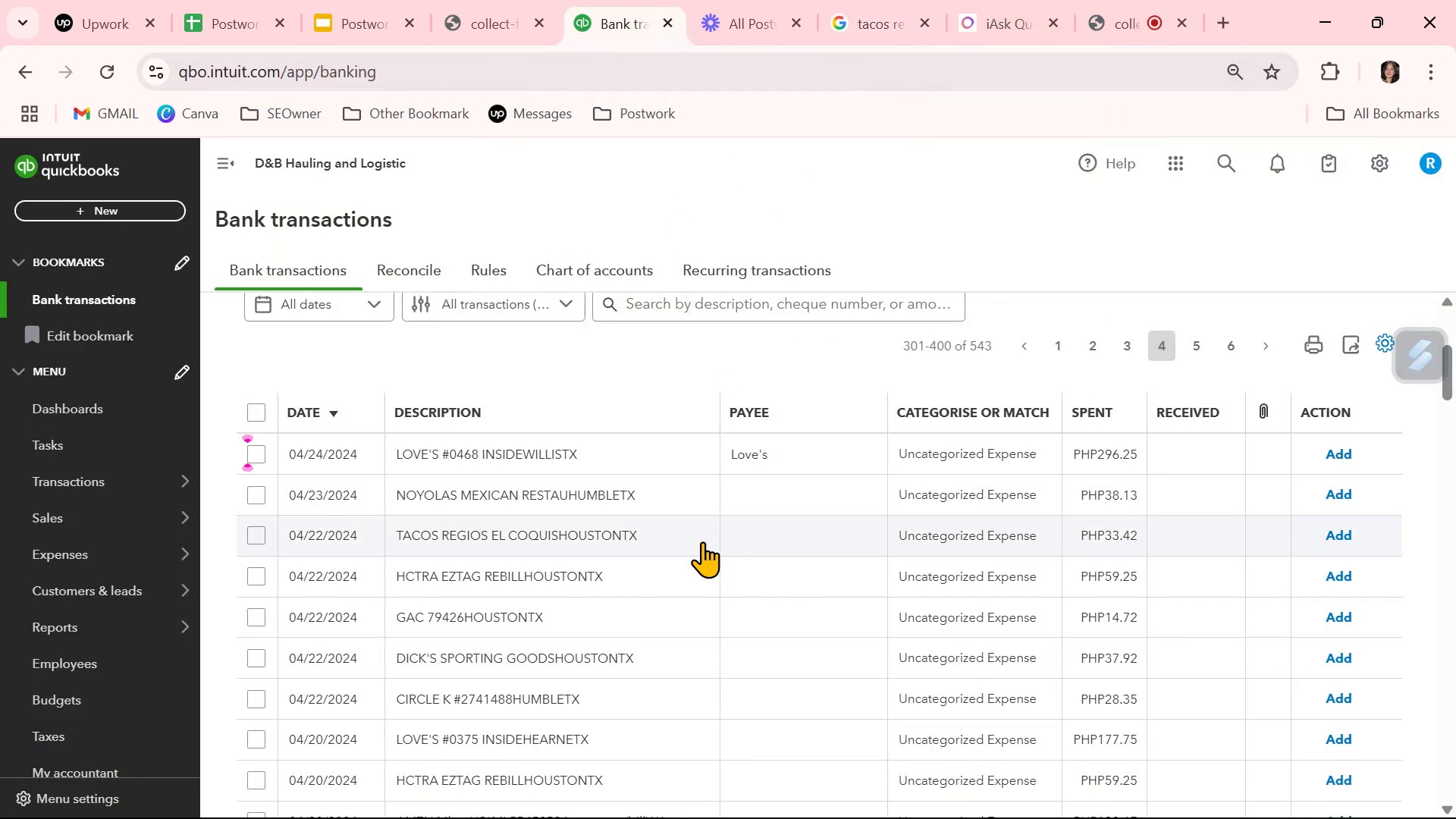 
left_click([949, 538])
 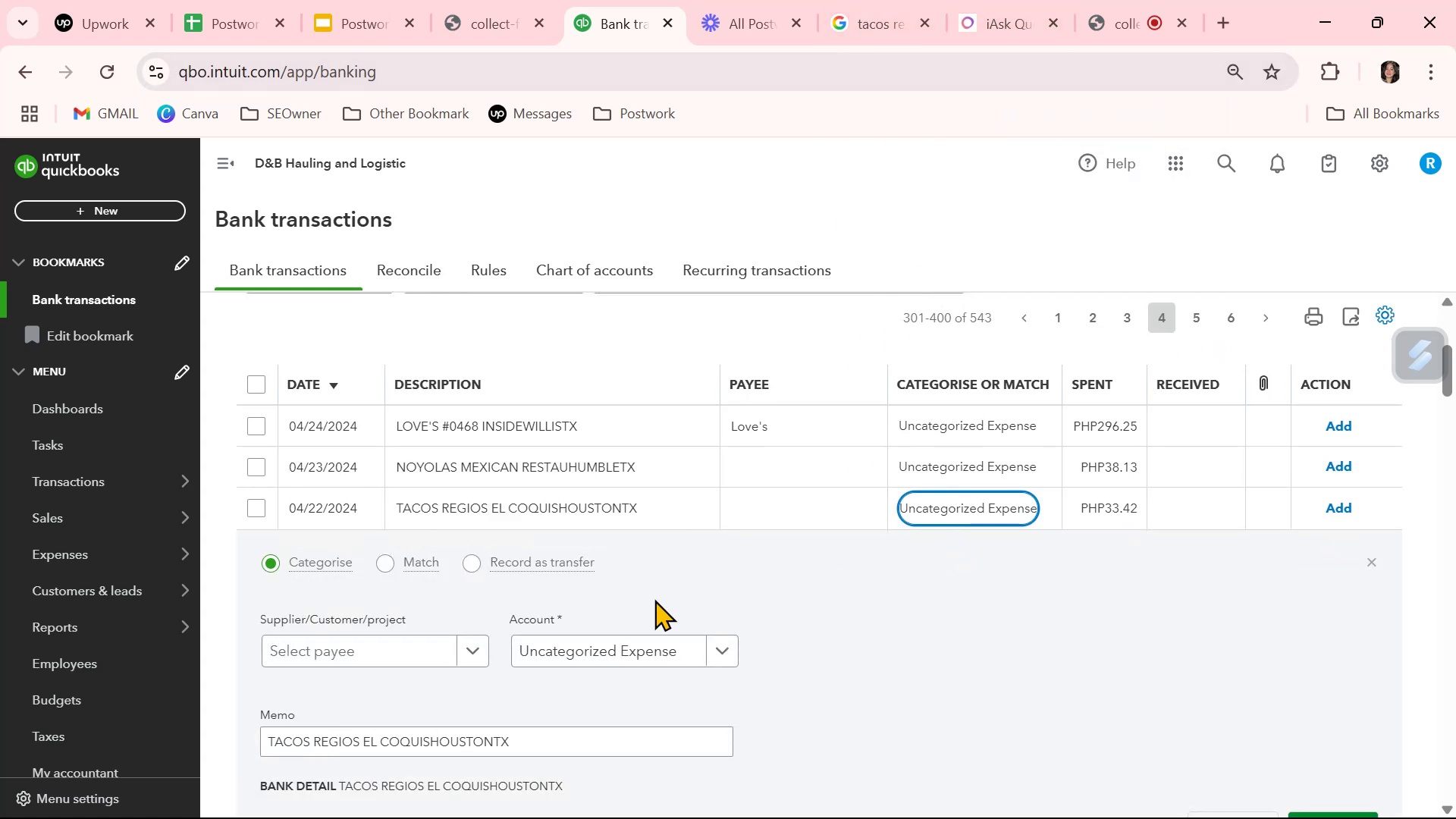 
left_click([595, 645])
 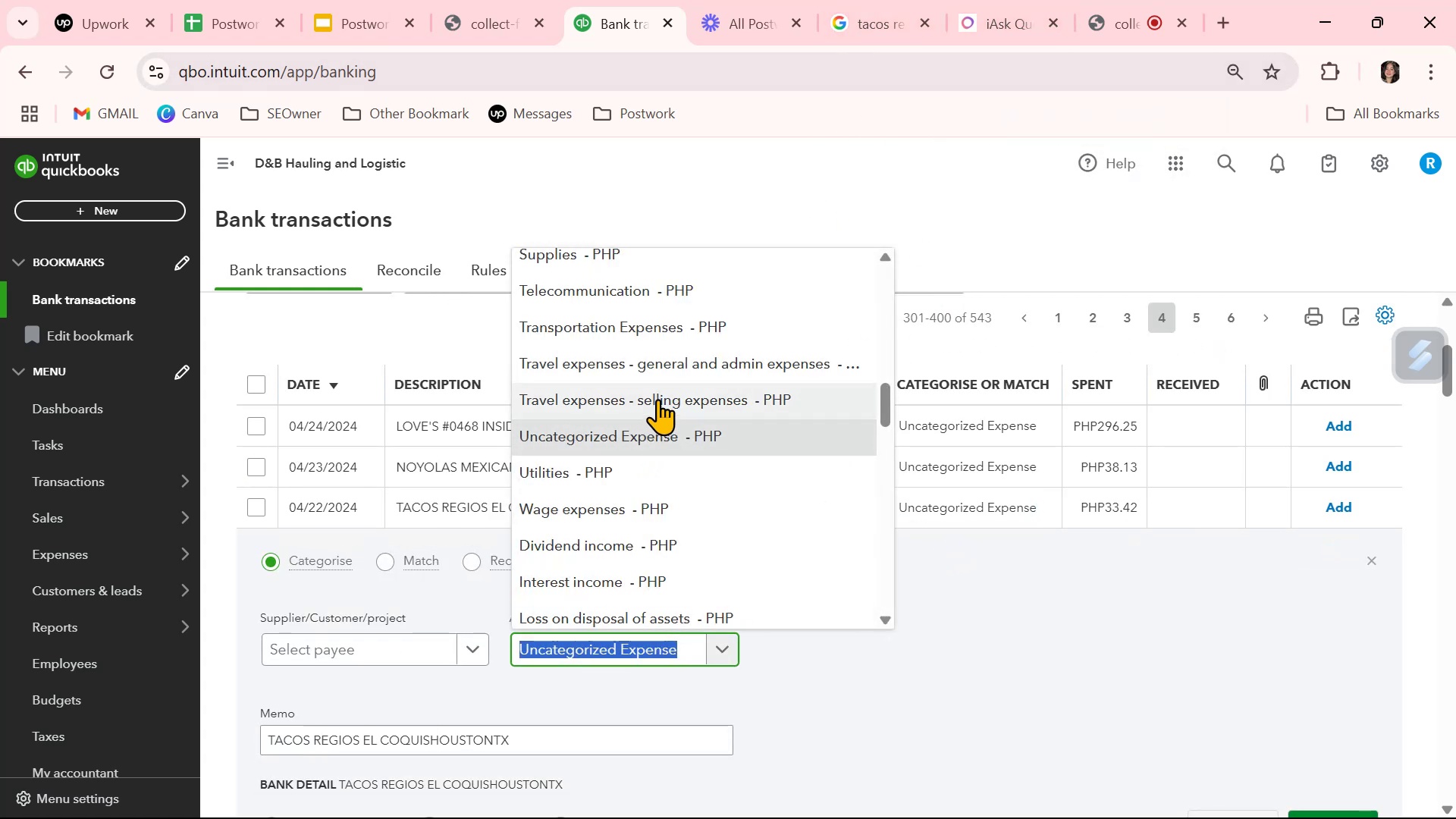 
type(meal)
 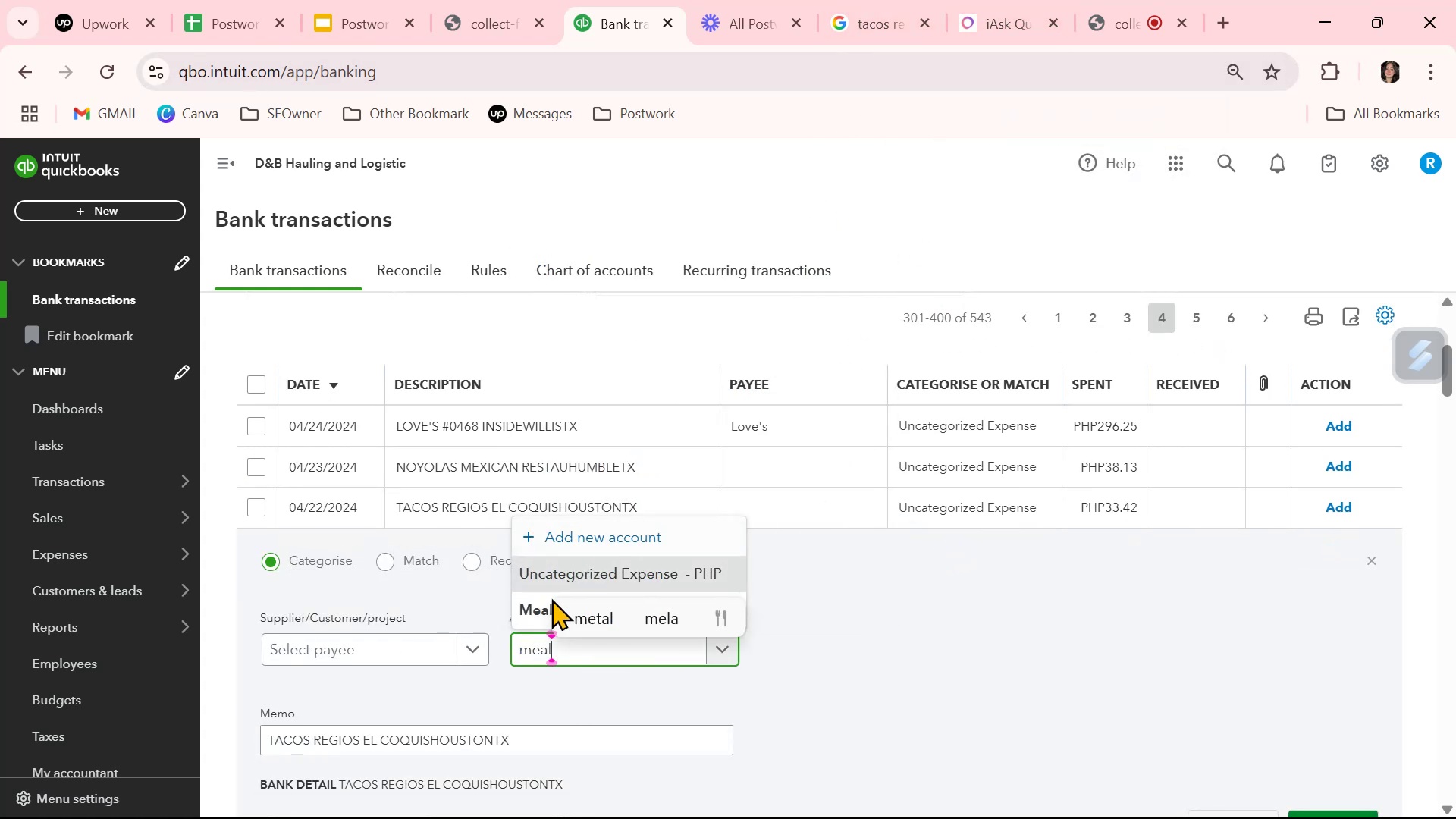 
left_click([526, 615])
 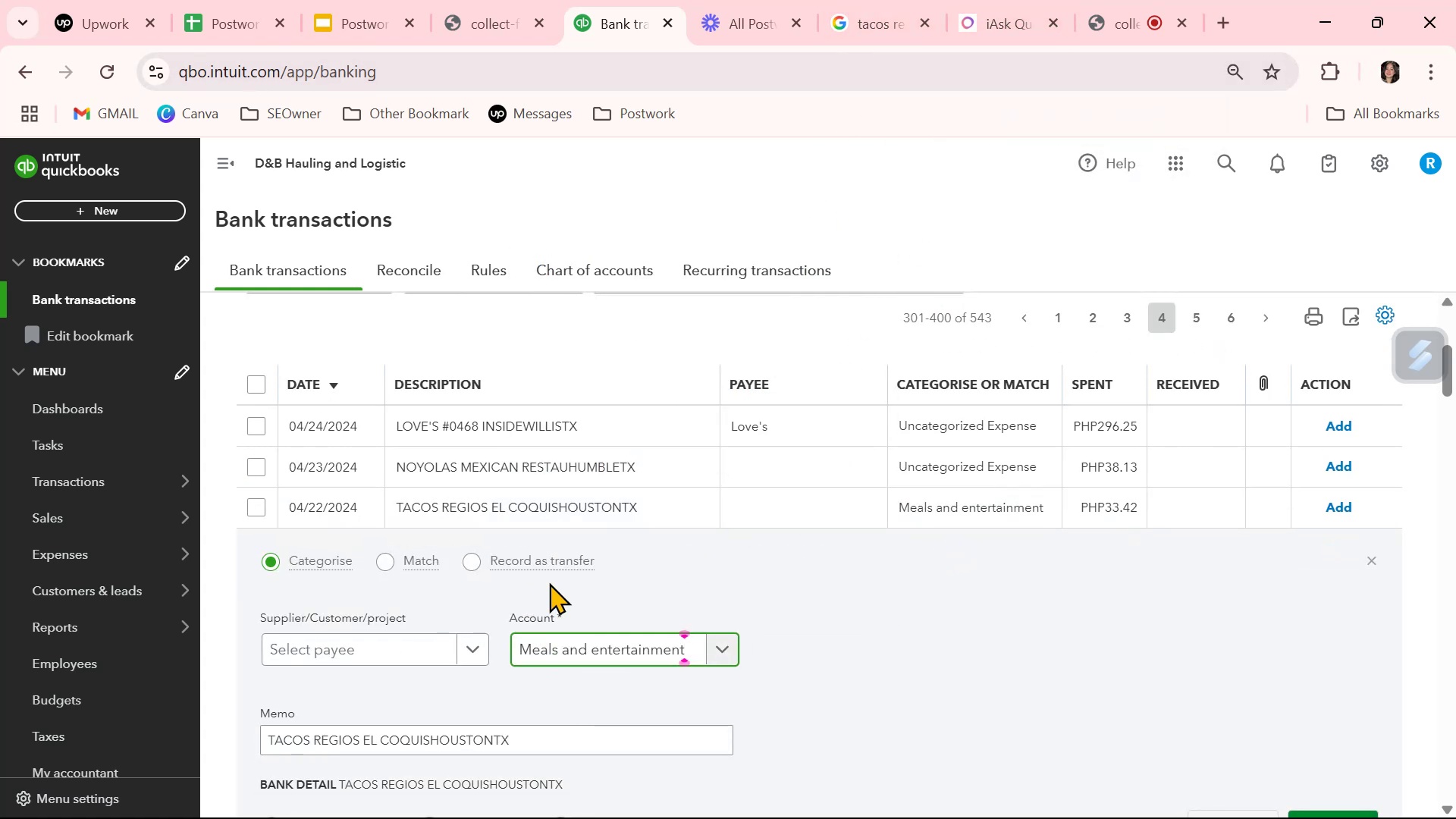 
left_click([359, 652])
 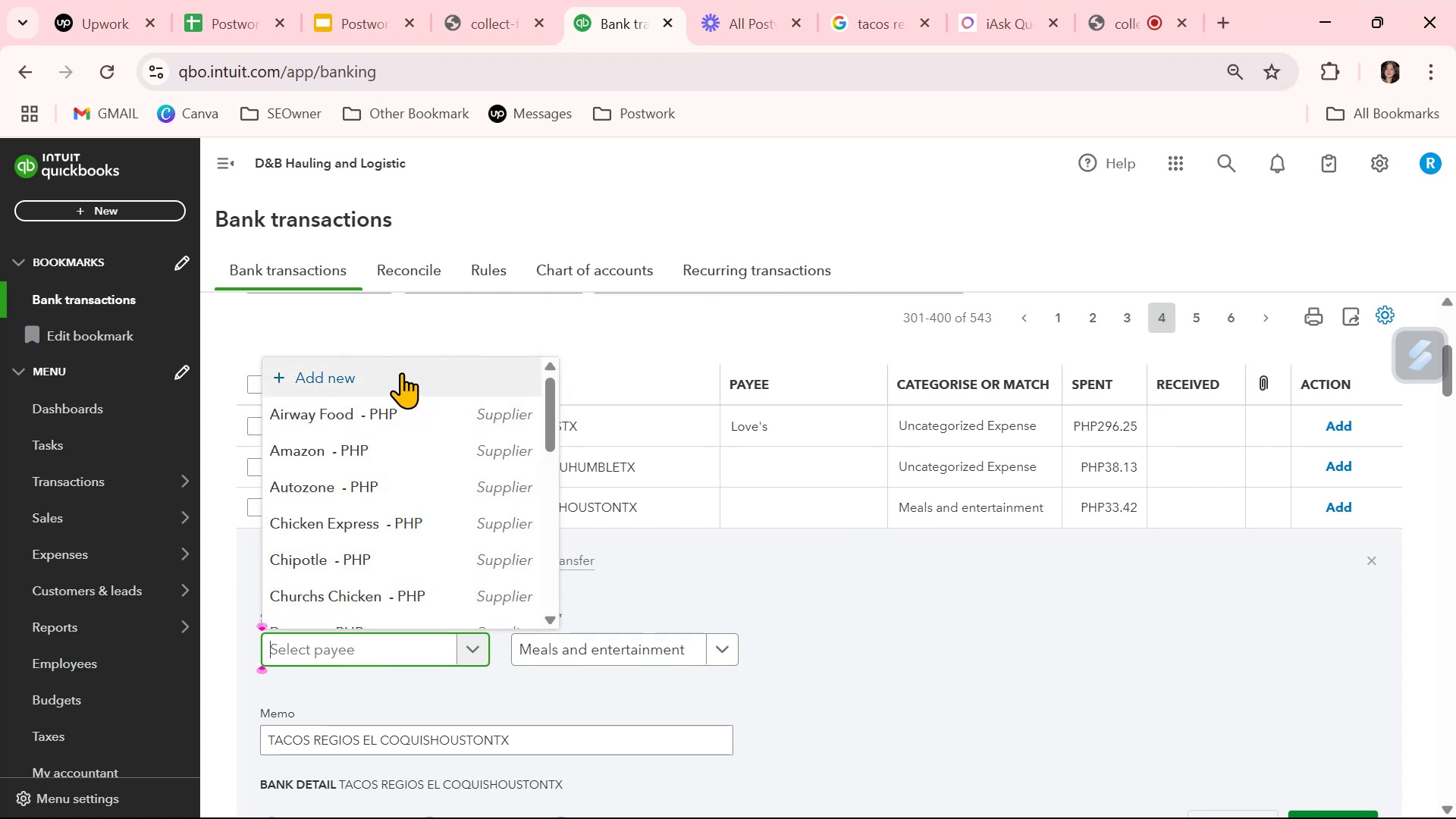 
left_click([401, 372])
 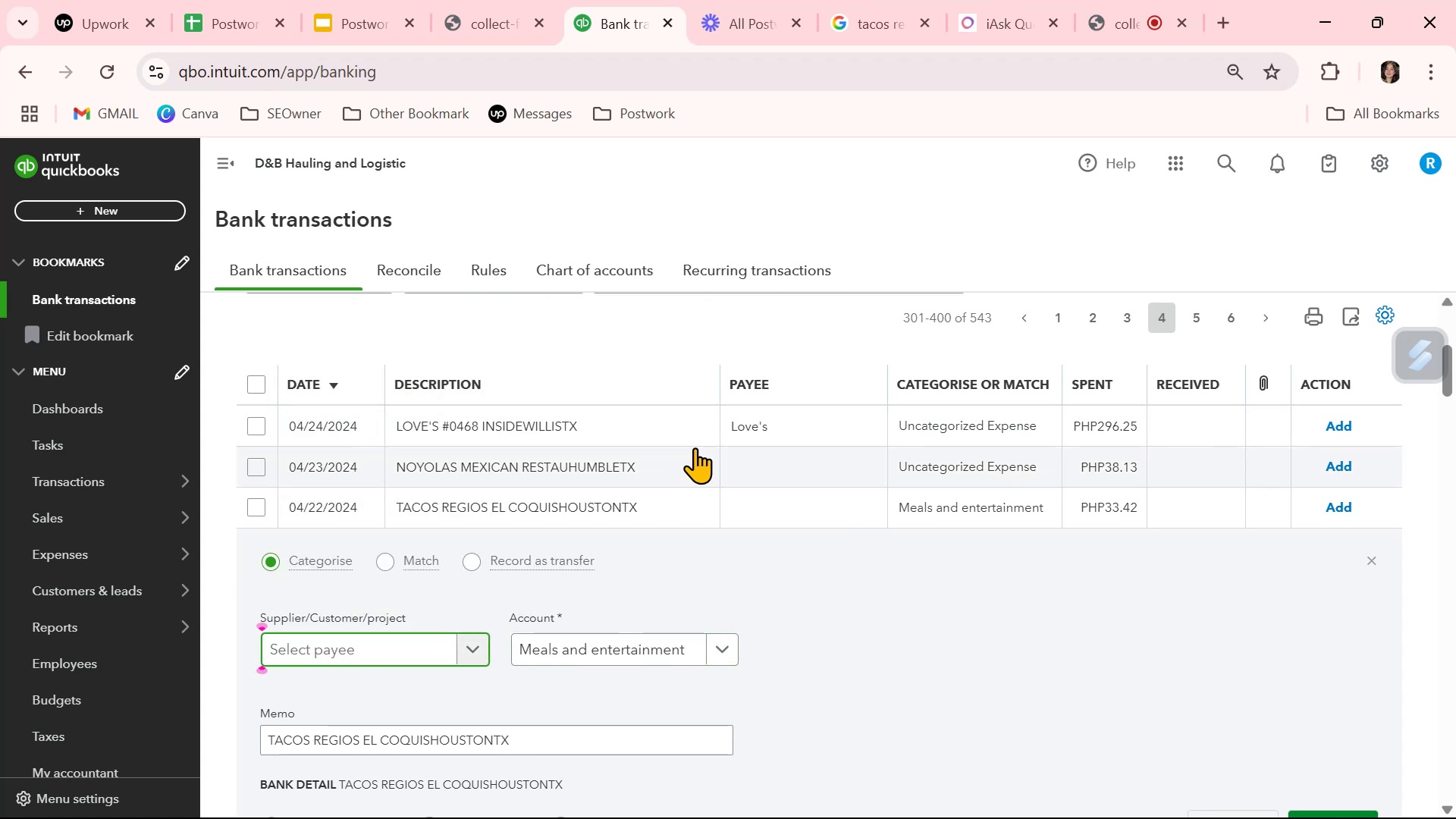 
mouse_move([713, 446])
 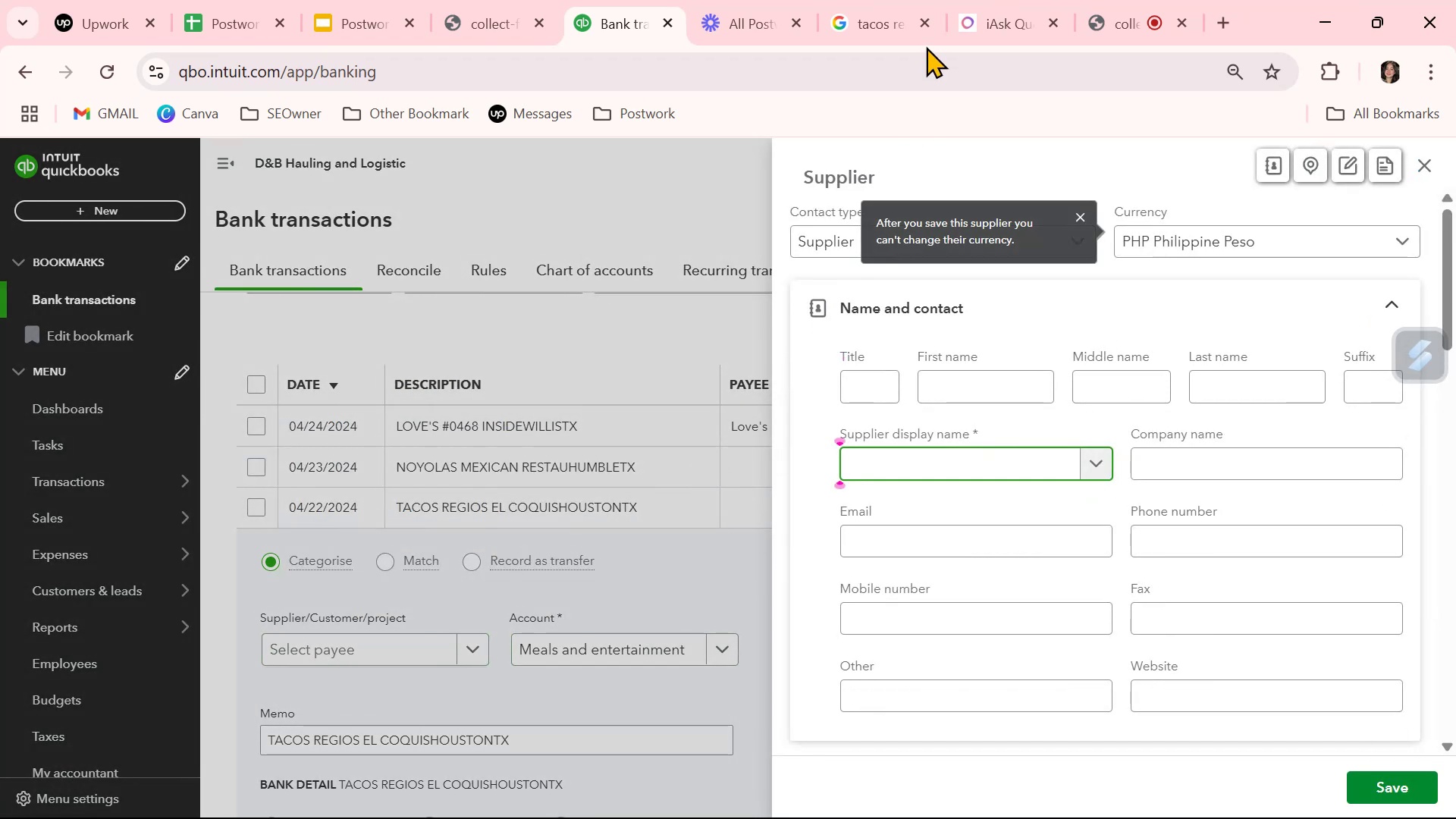 
mouse_move([865, 26])
 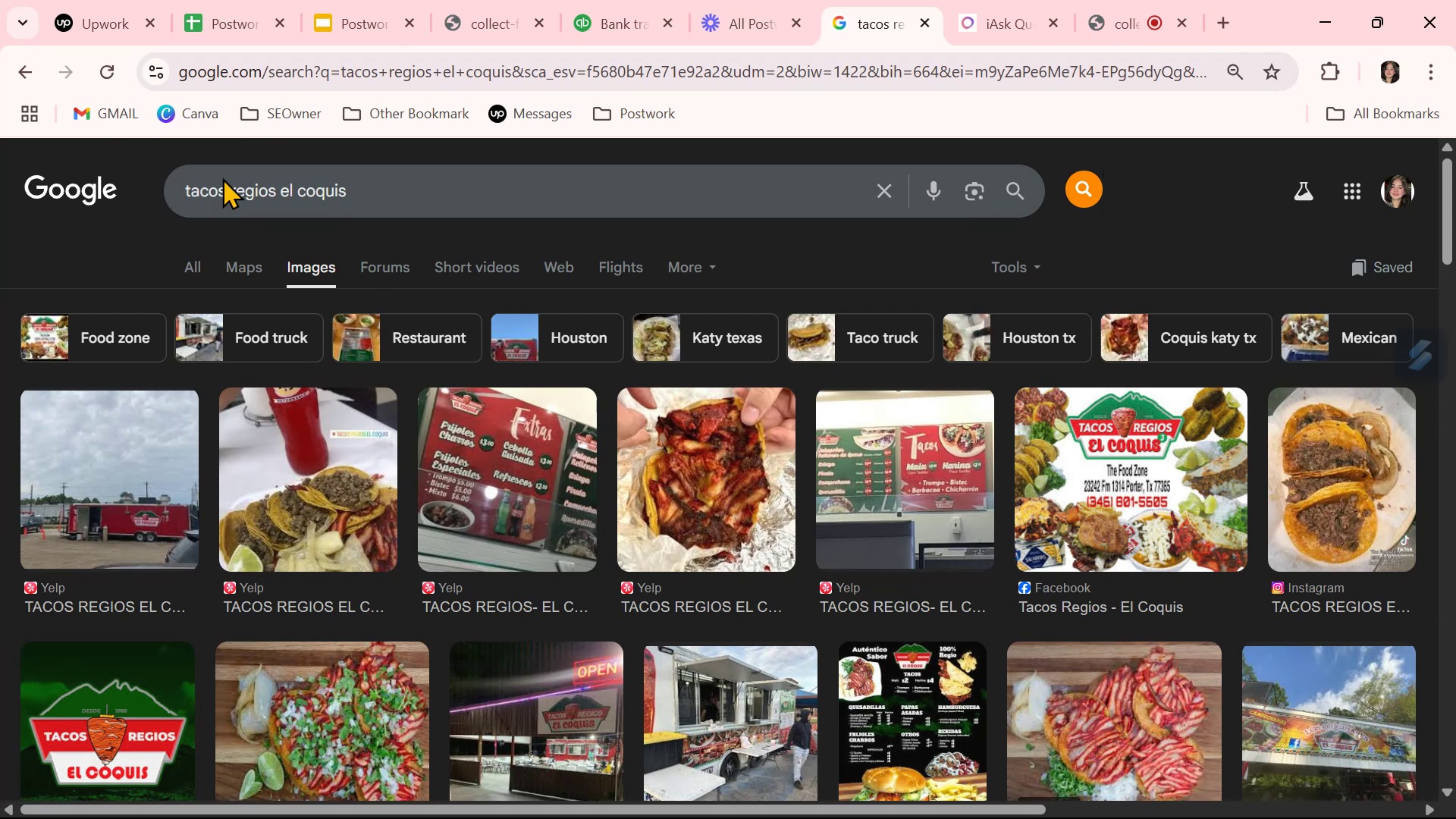 
left_click_drag(start_coordinate=[381, 188], to_coordinate=[46, 171])
 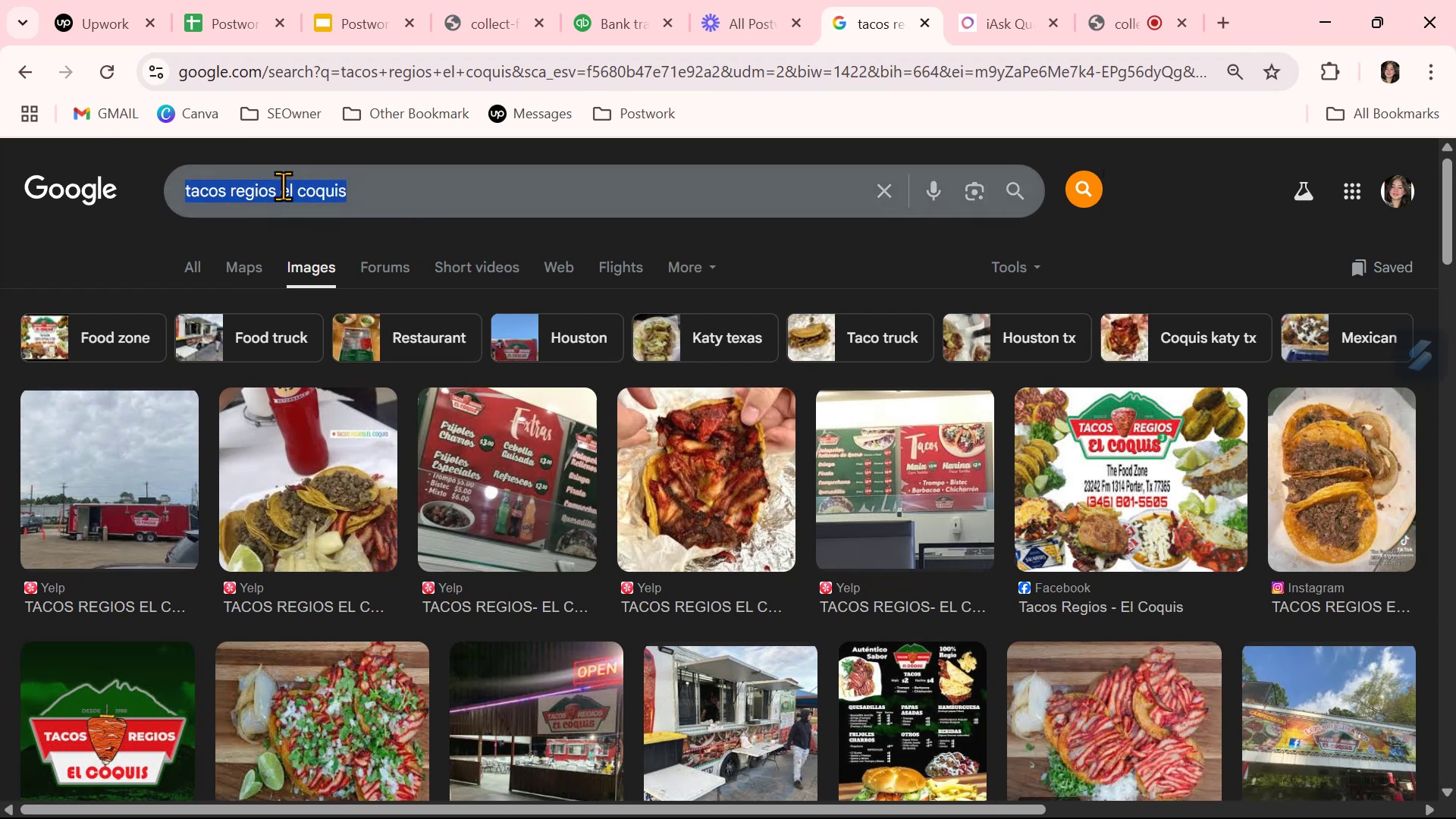 
key(Control+ControlLeft)
 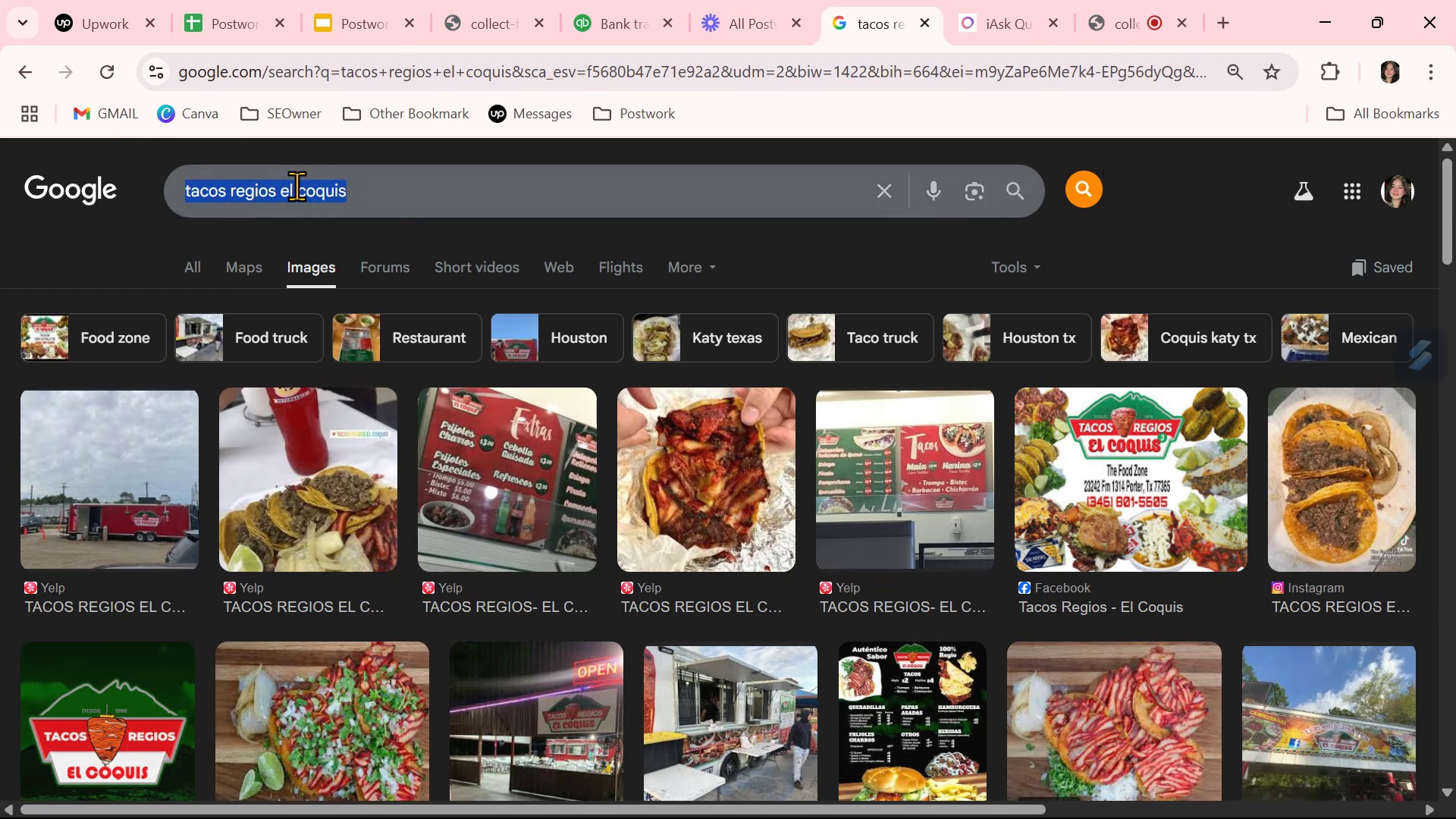 
key(Control+C)
 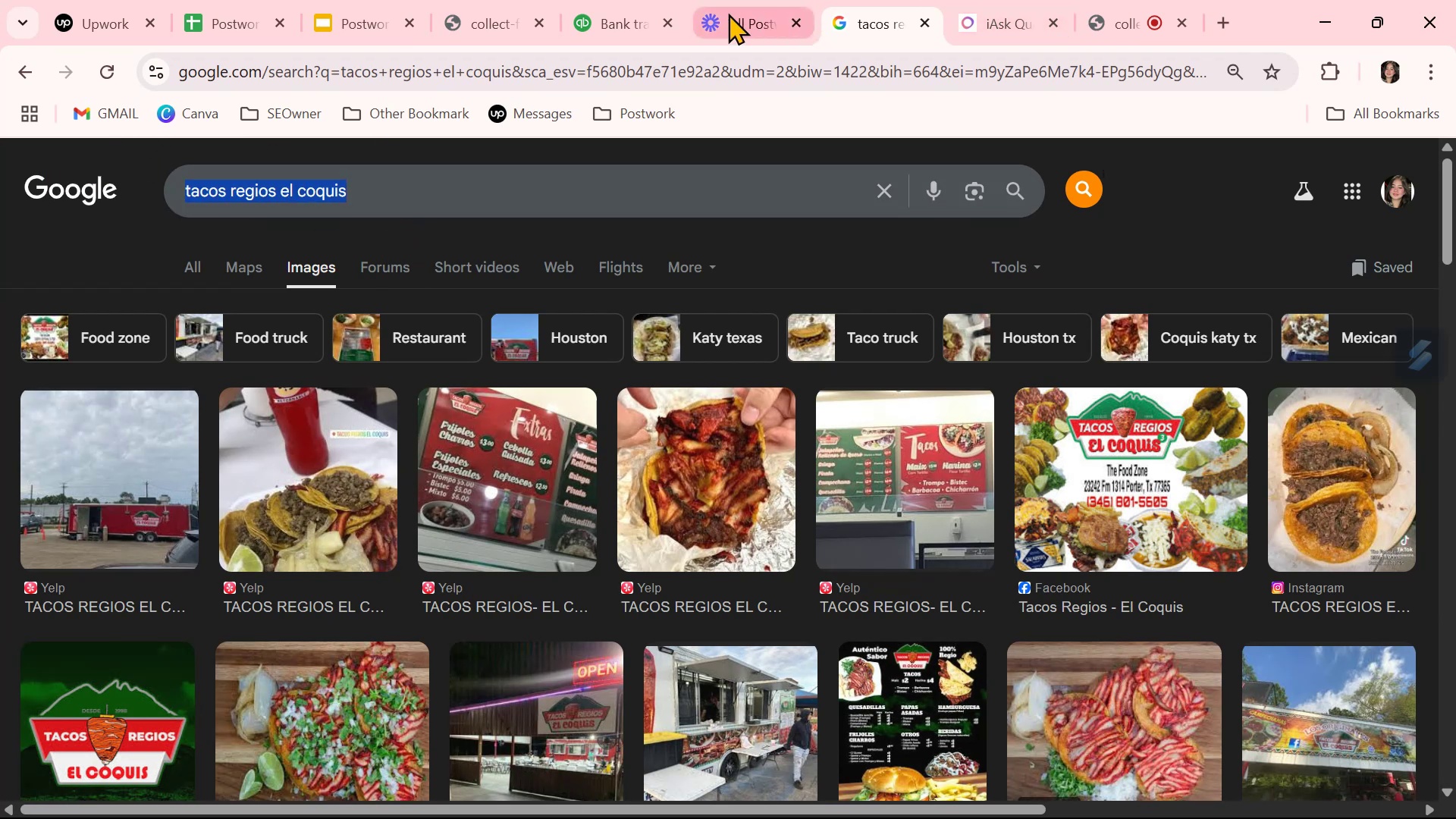 
left_click([629, 16])
 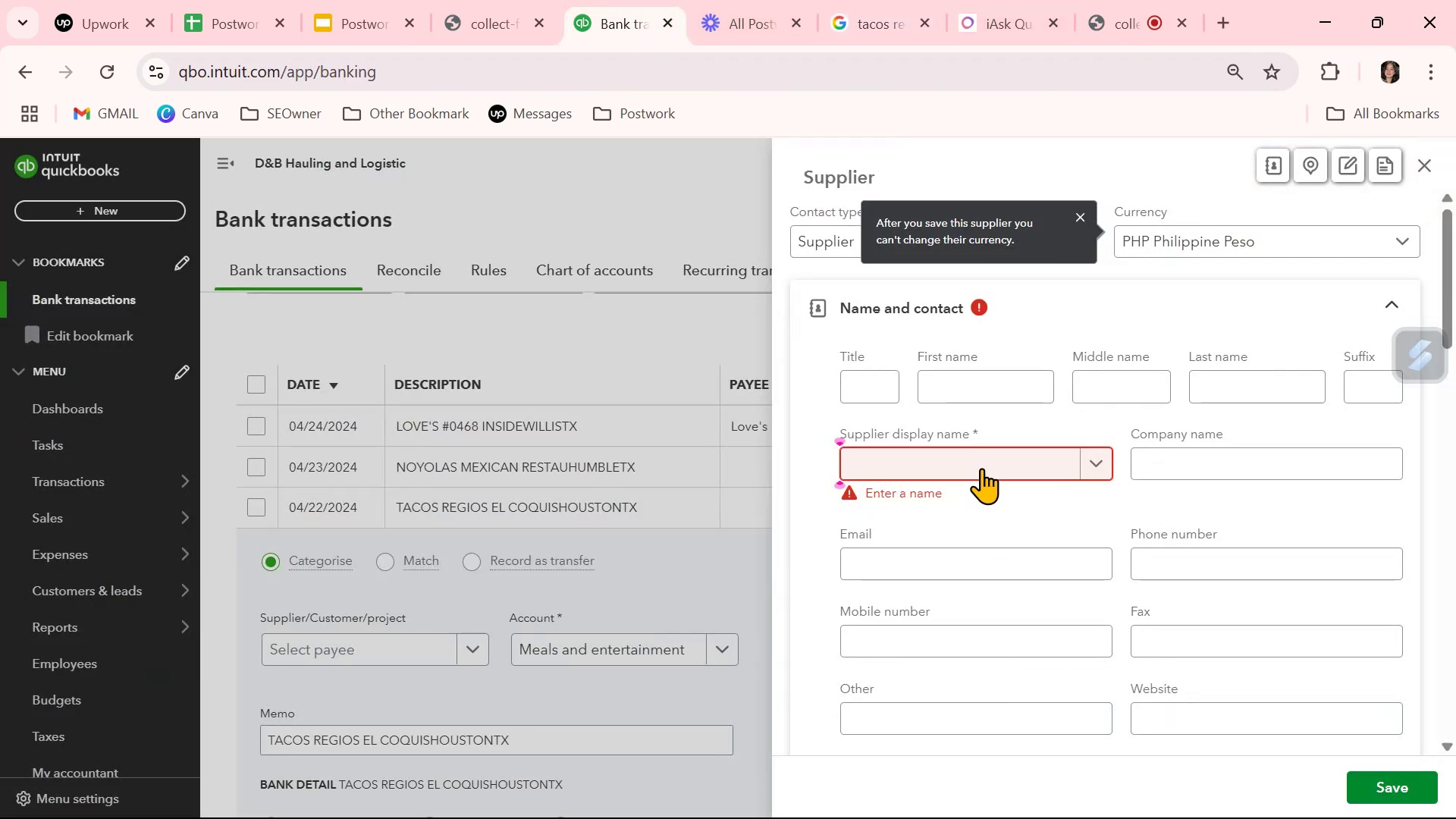 
key(Control+ControlLeft)
 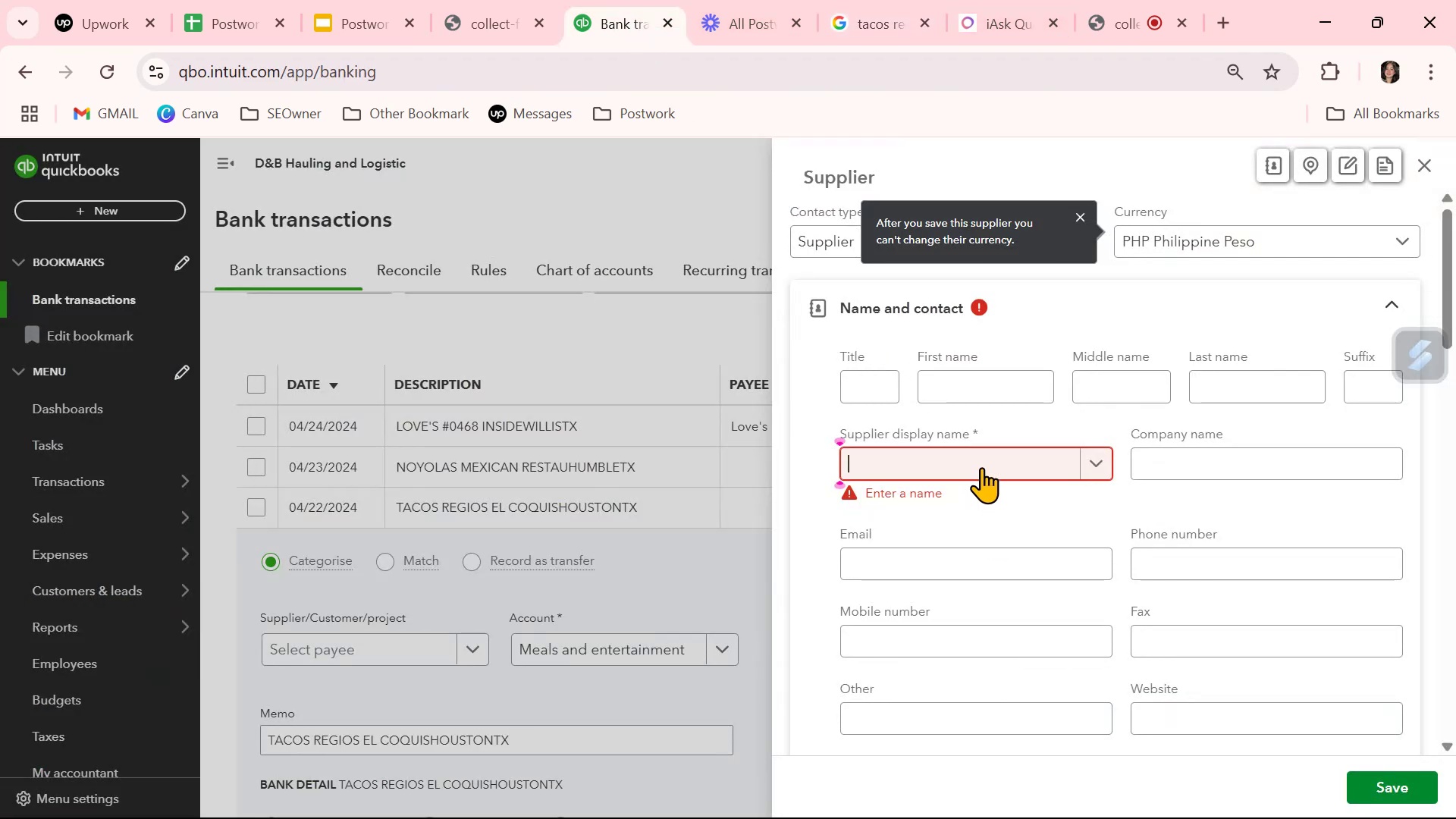 
key(Control+V)
 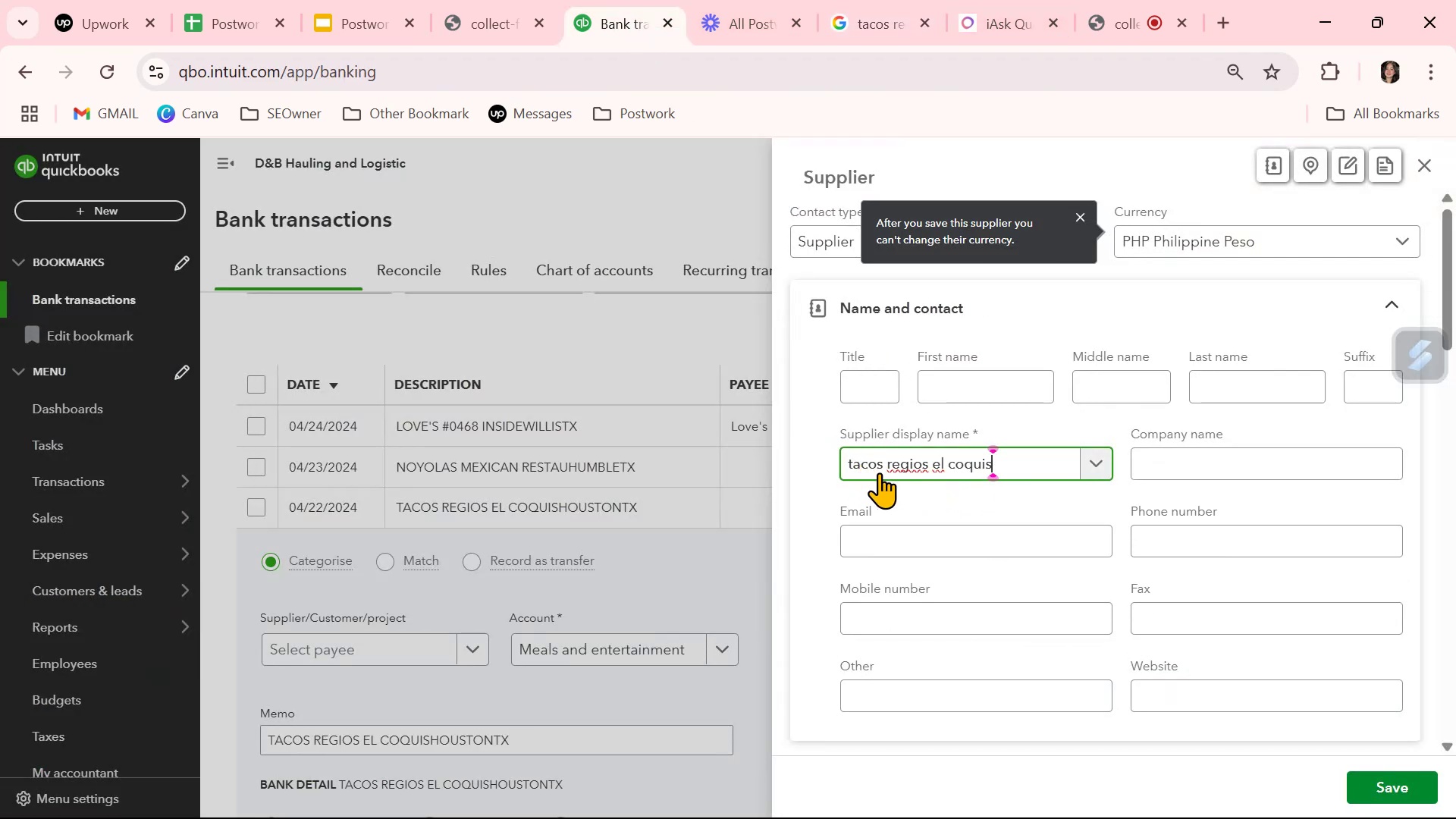 
key(ArrowLeft)
 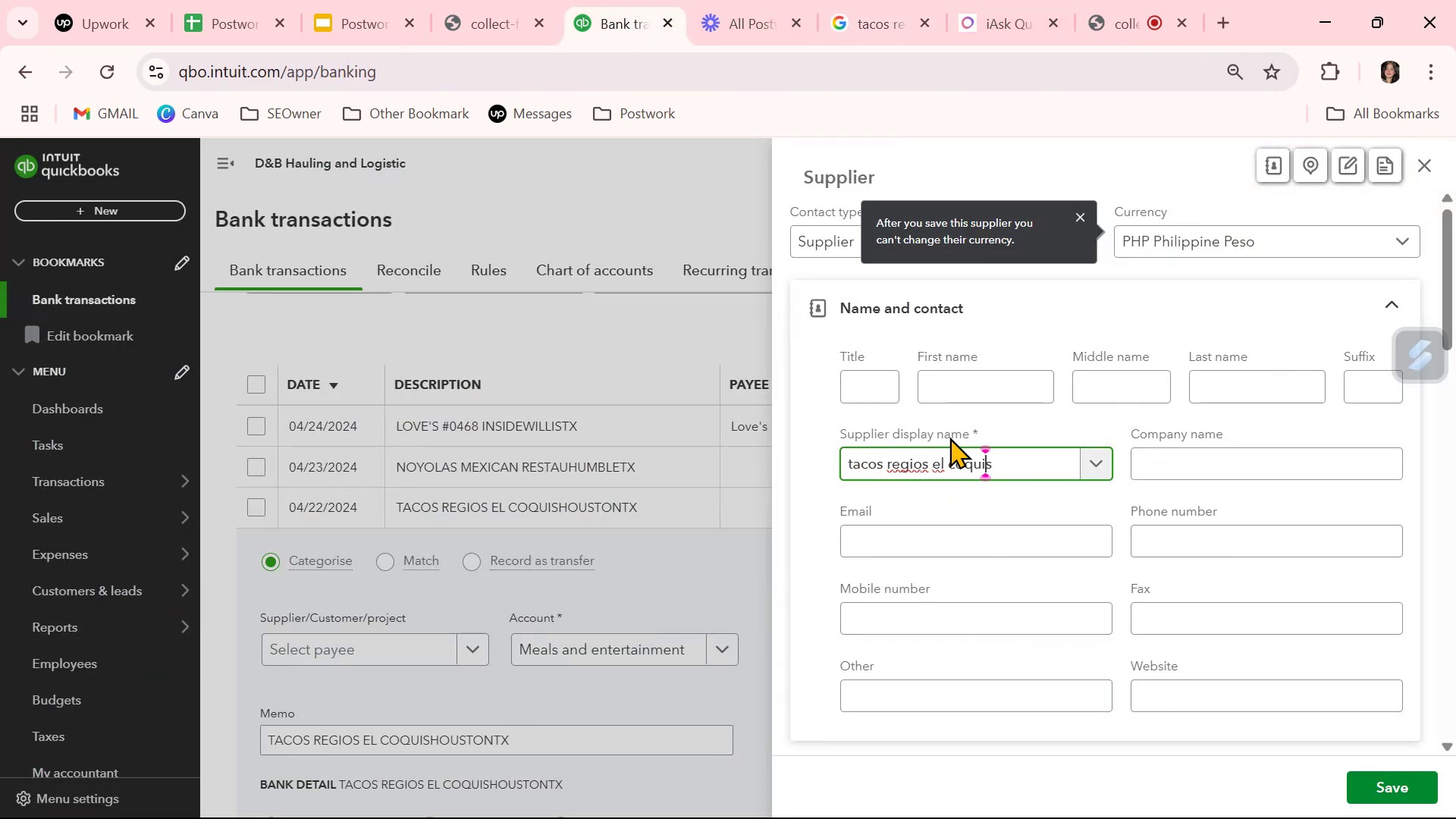 
key(ArrowLeft)
 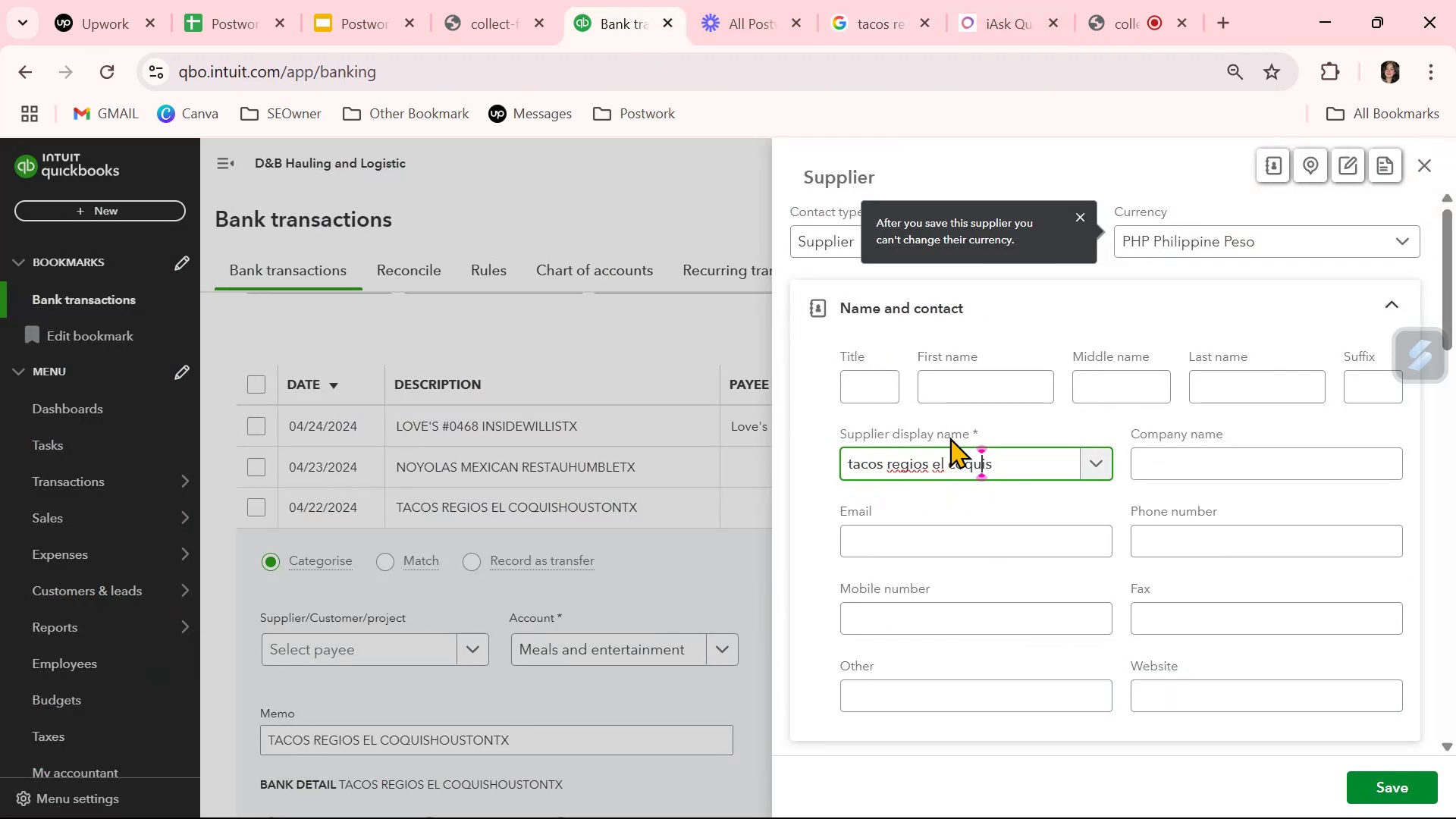 
key(ArrowLeft)
 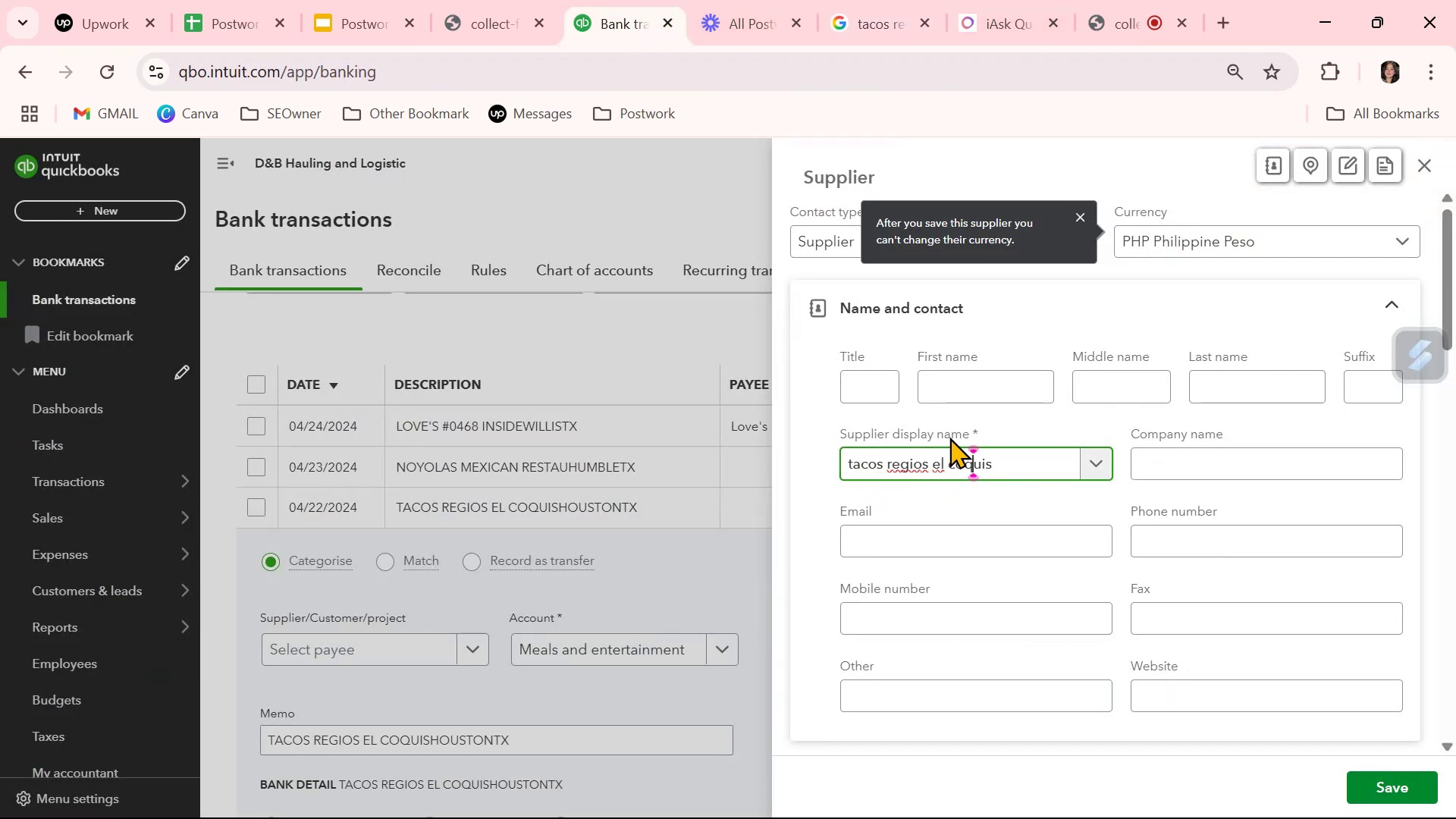 
key(ArrowLeft)
 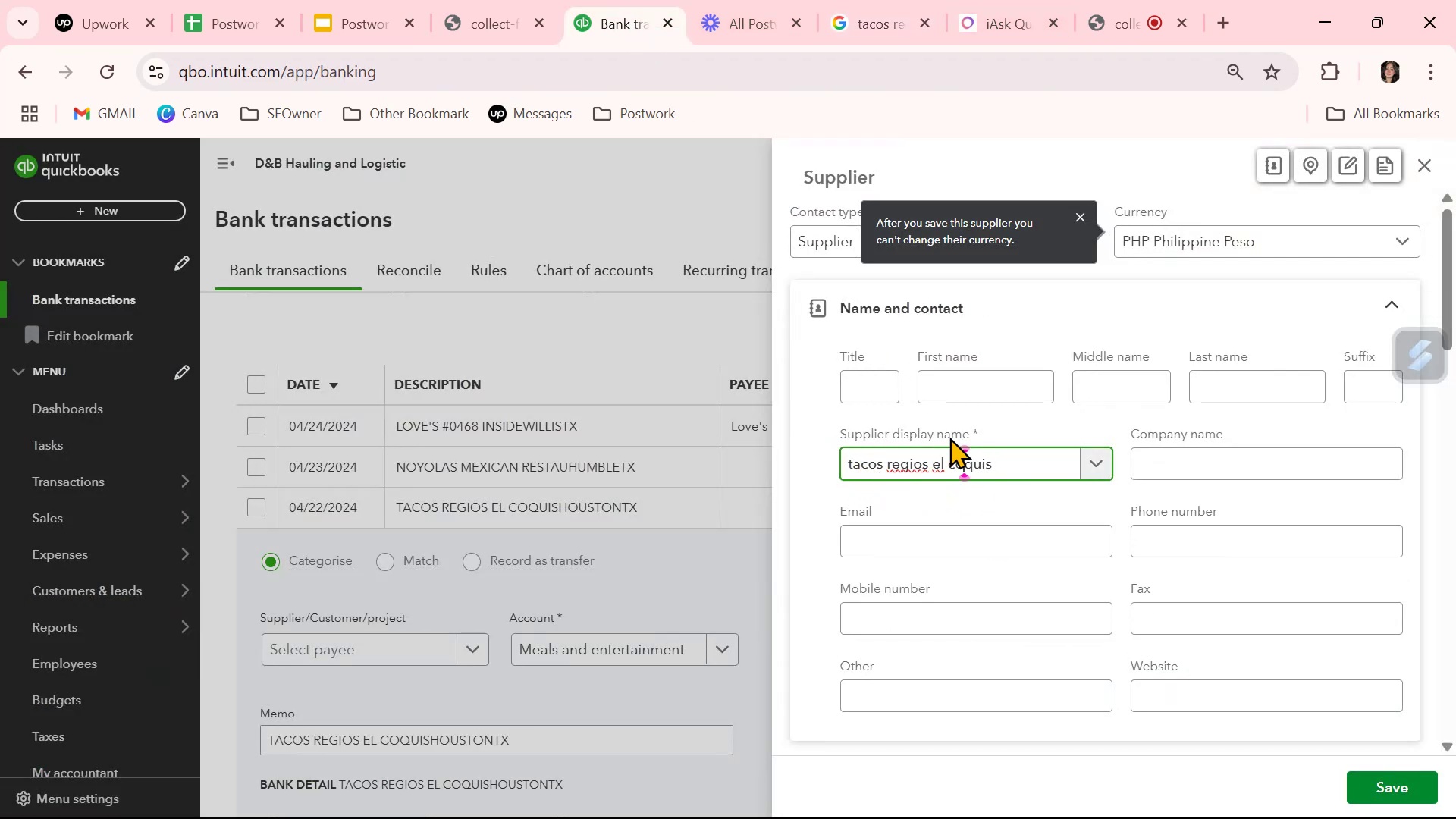 
key(ArrowLeft)
 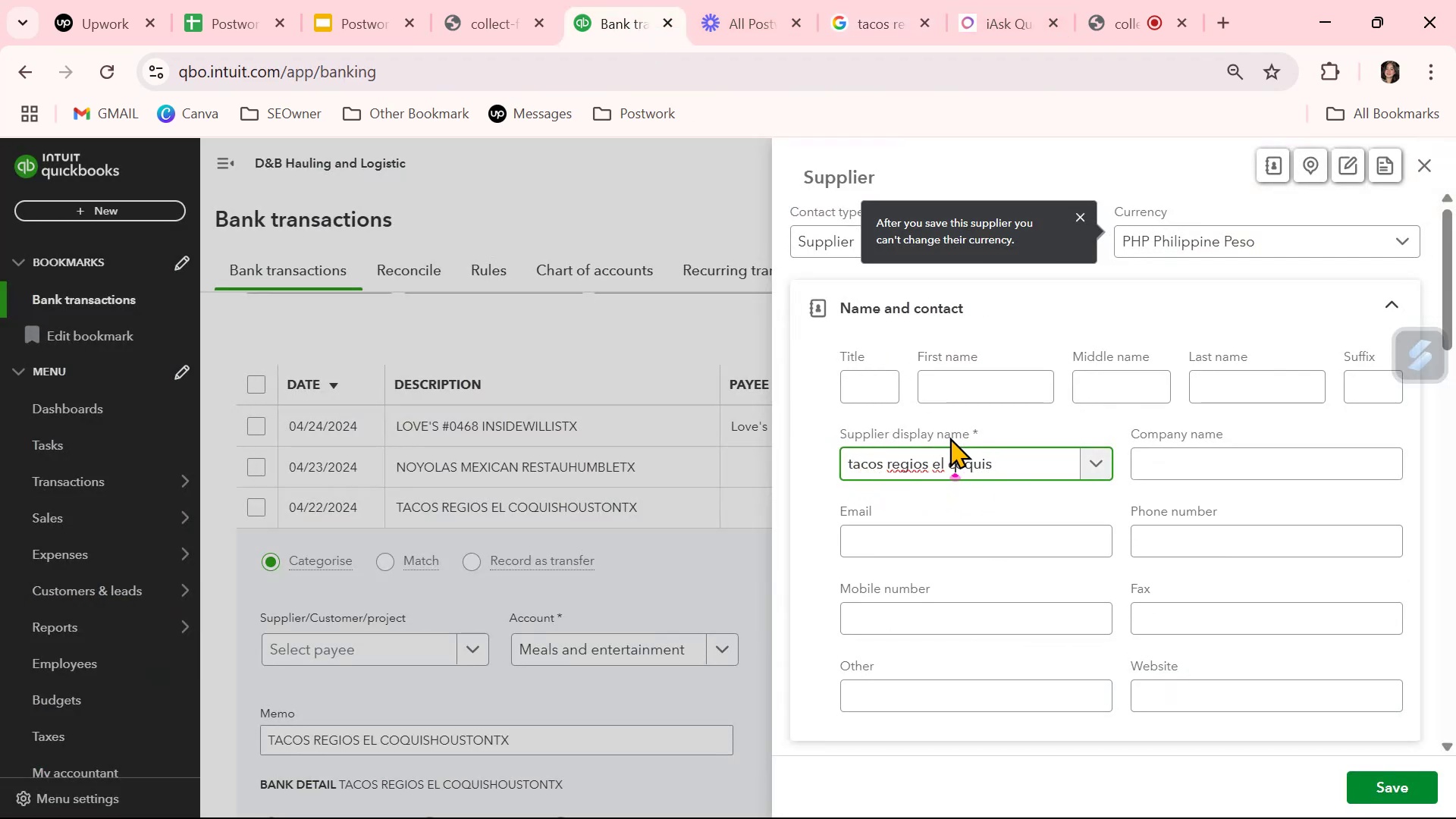 
key(Backspace)
 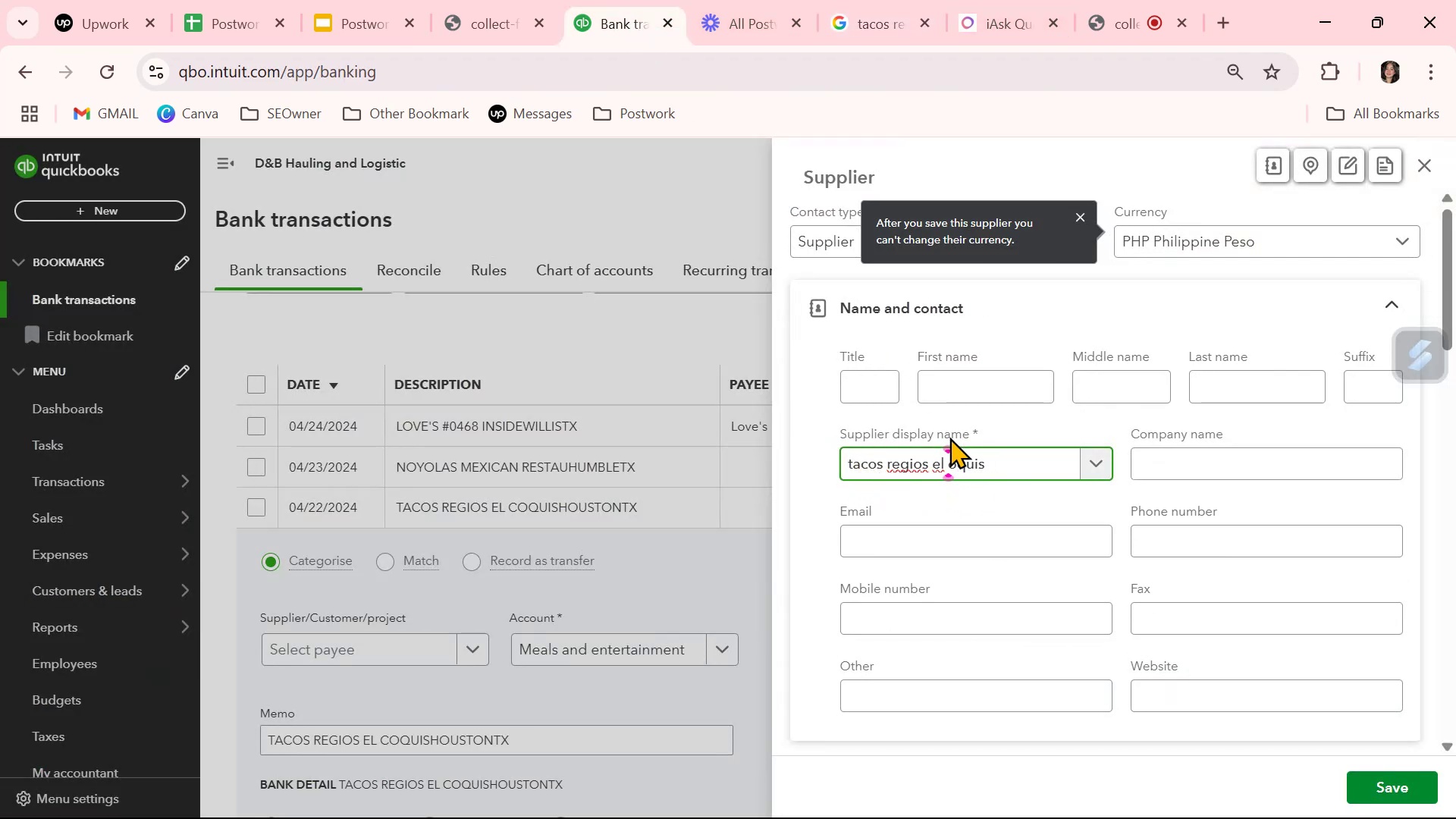 
key(Shift+ShiftLeft)
 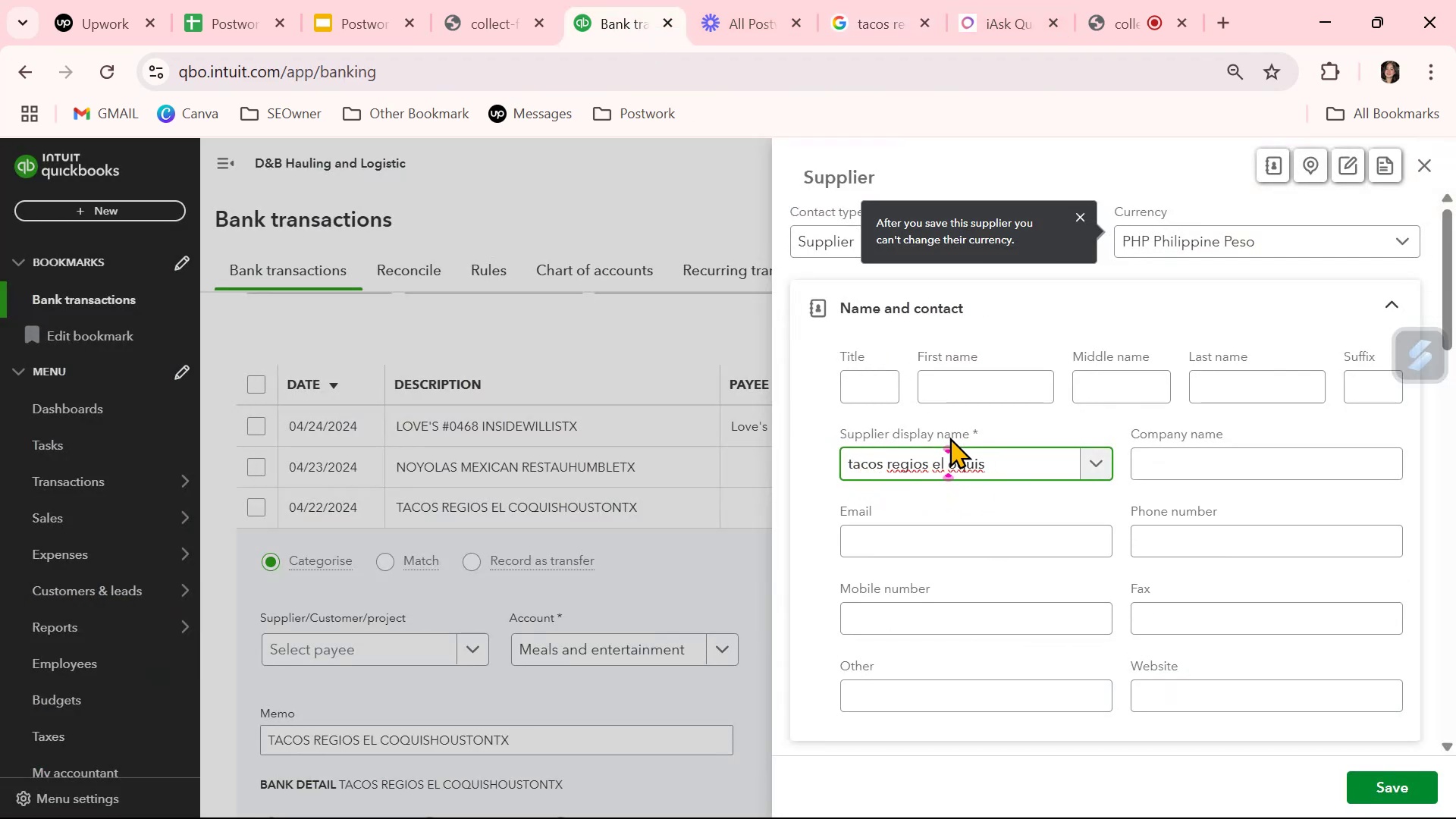 
key(Shift+C)
 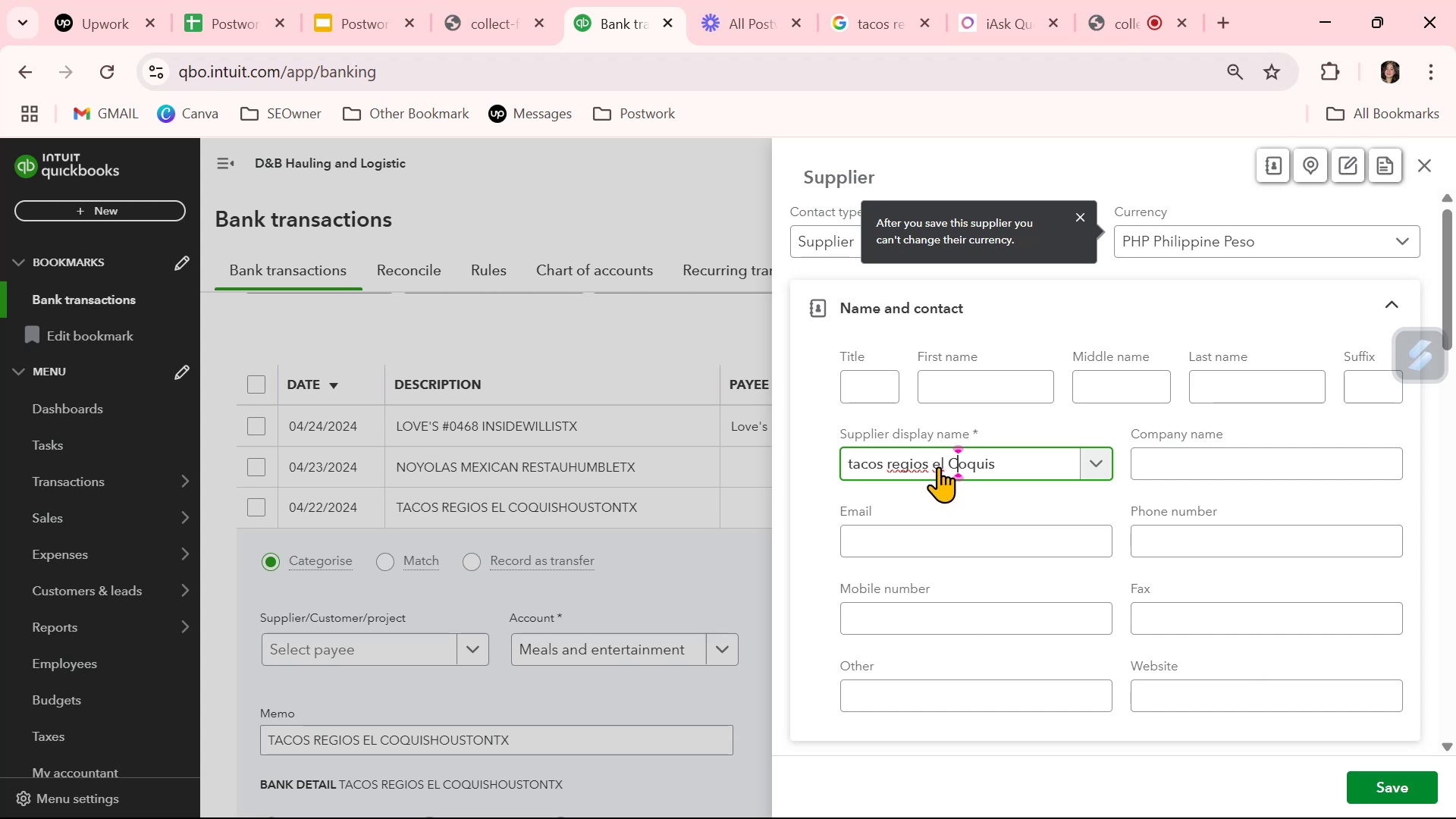 
key(ArrowLeft)
 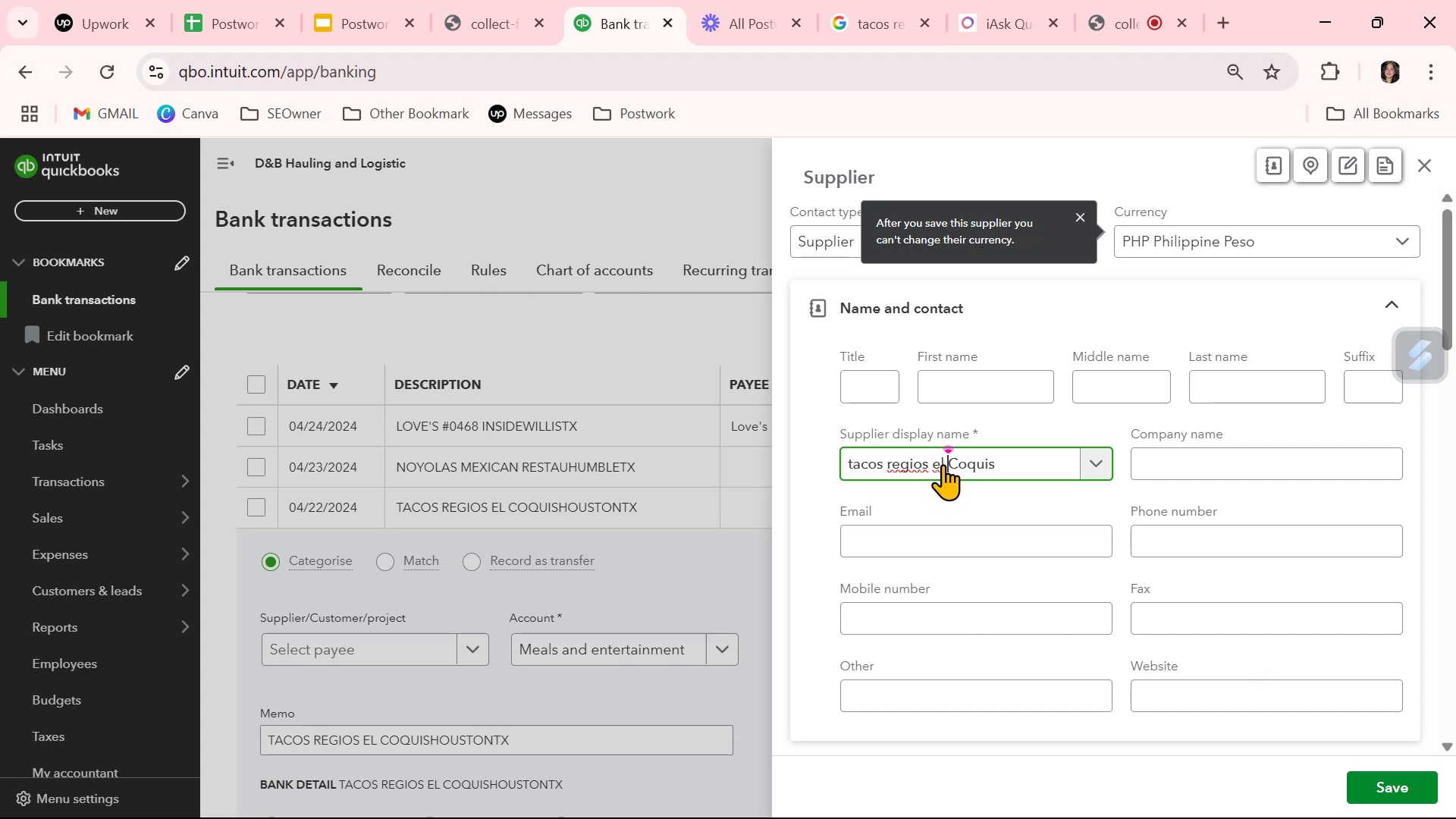 
key(ArrowLeft)
 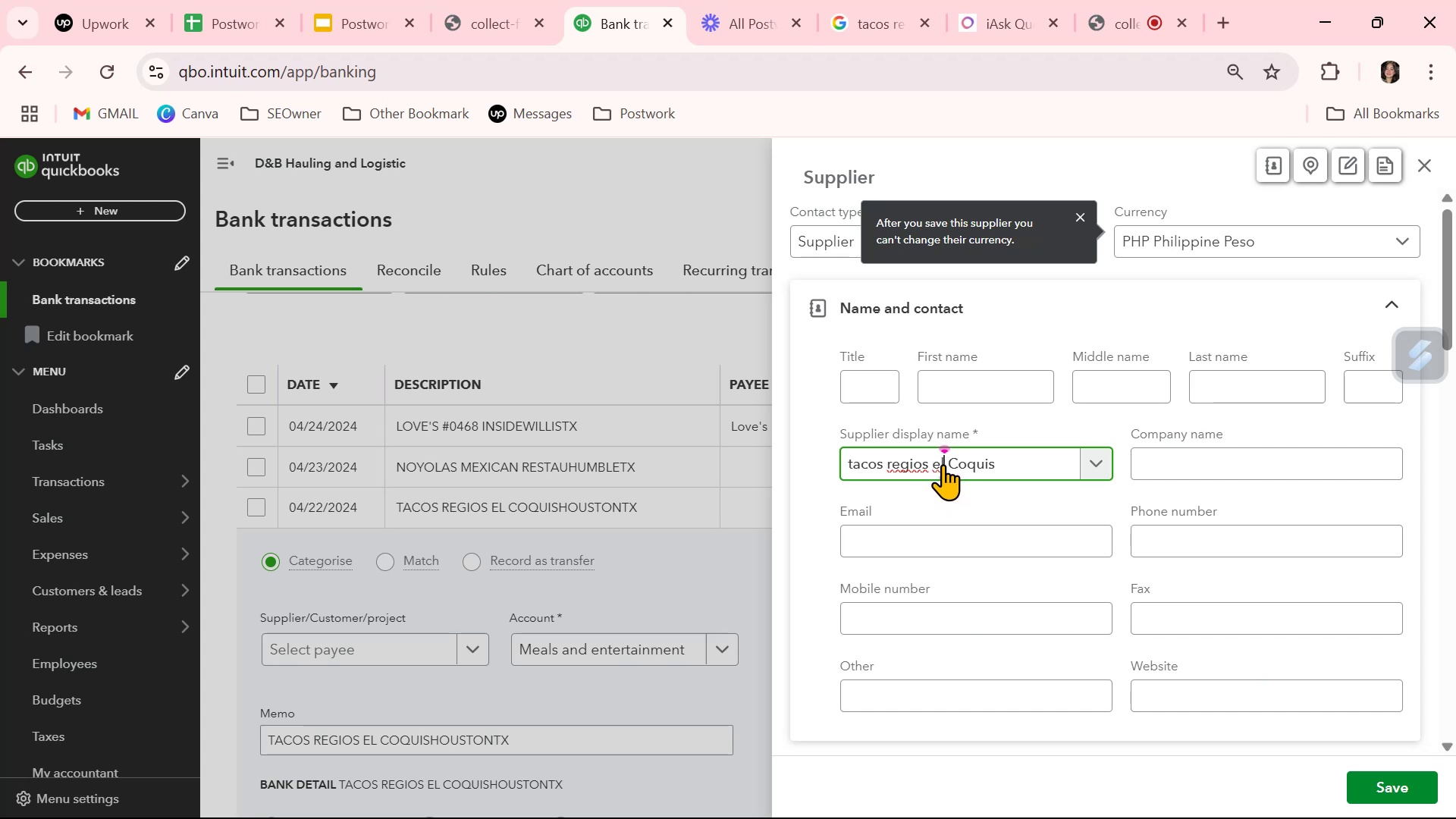 
key(ArrowLeft)
 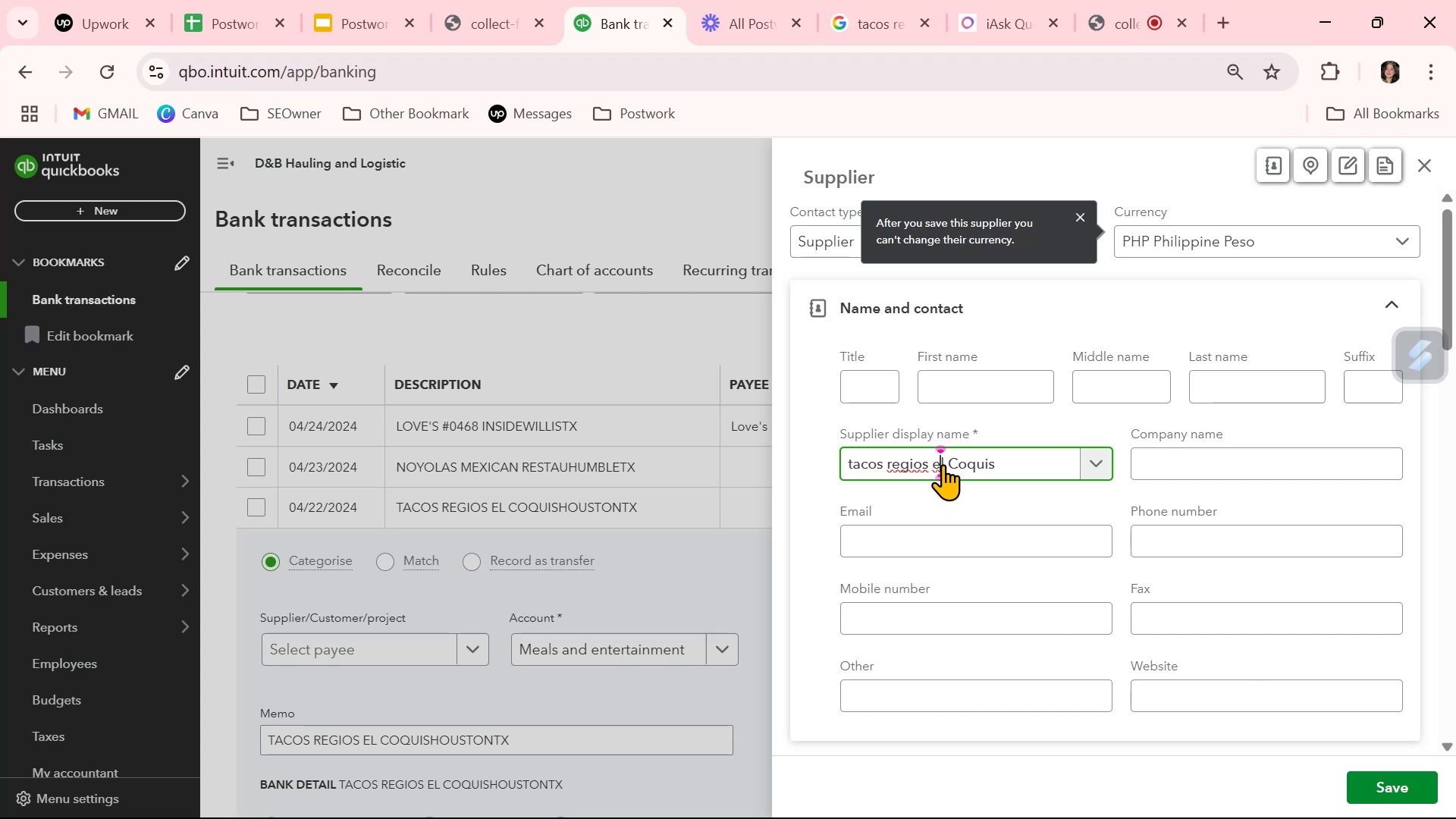 
key(Backspace)
 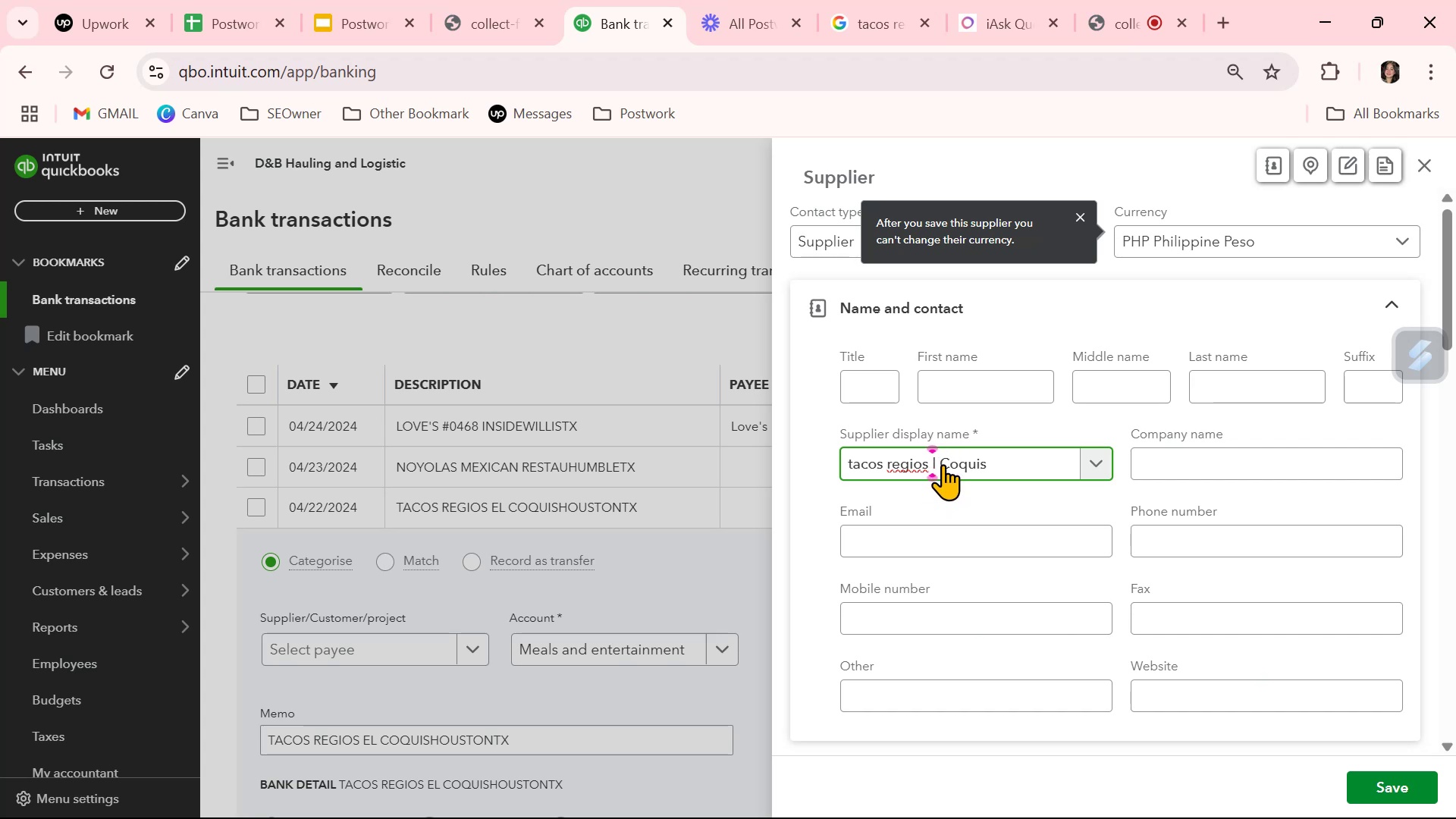 
key(Shift+E)
 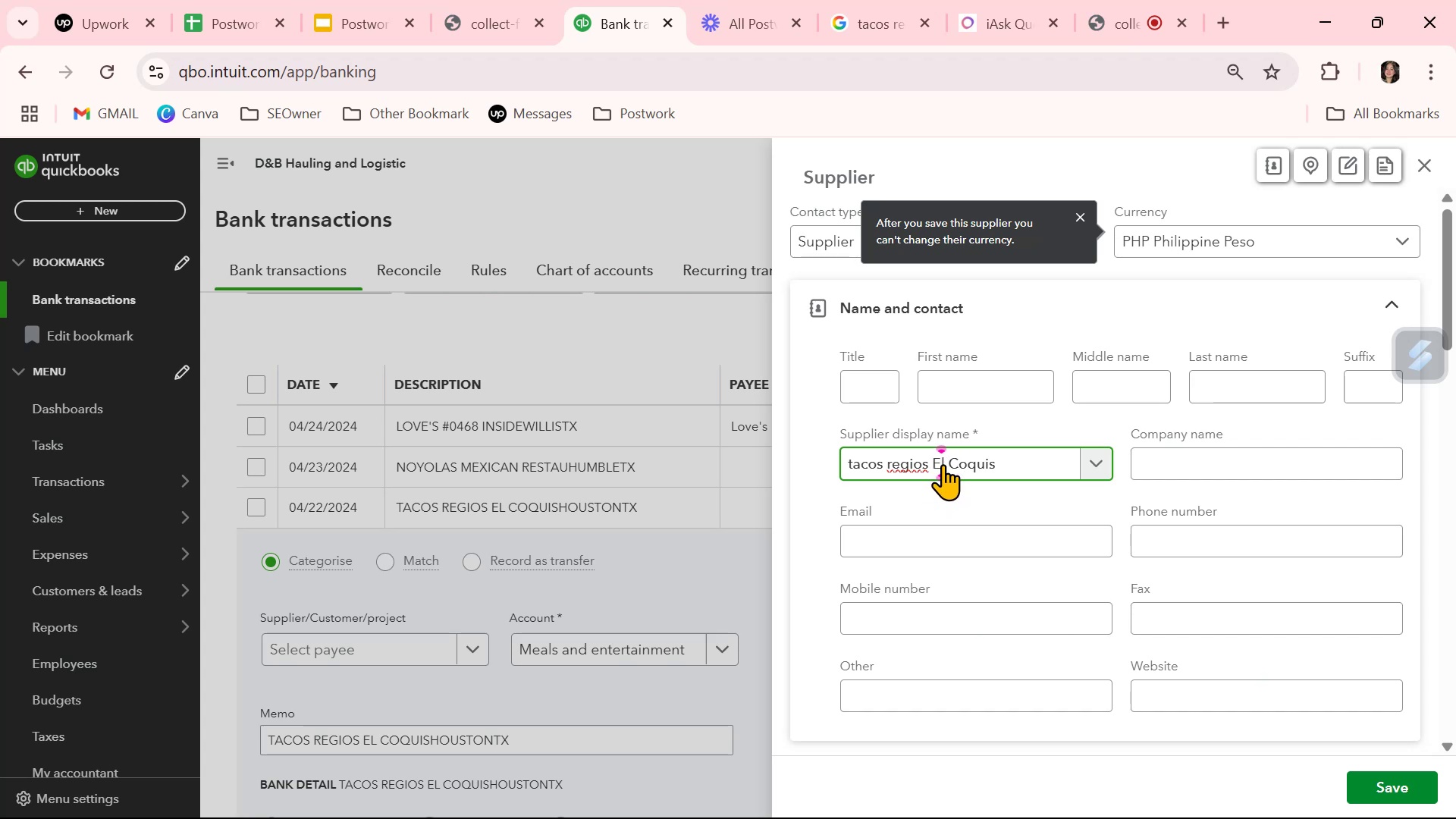 
key(ArrowLeft)
 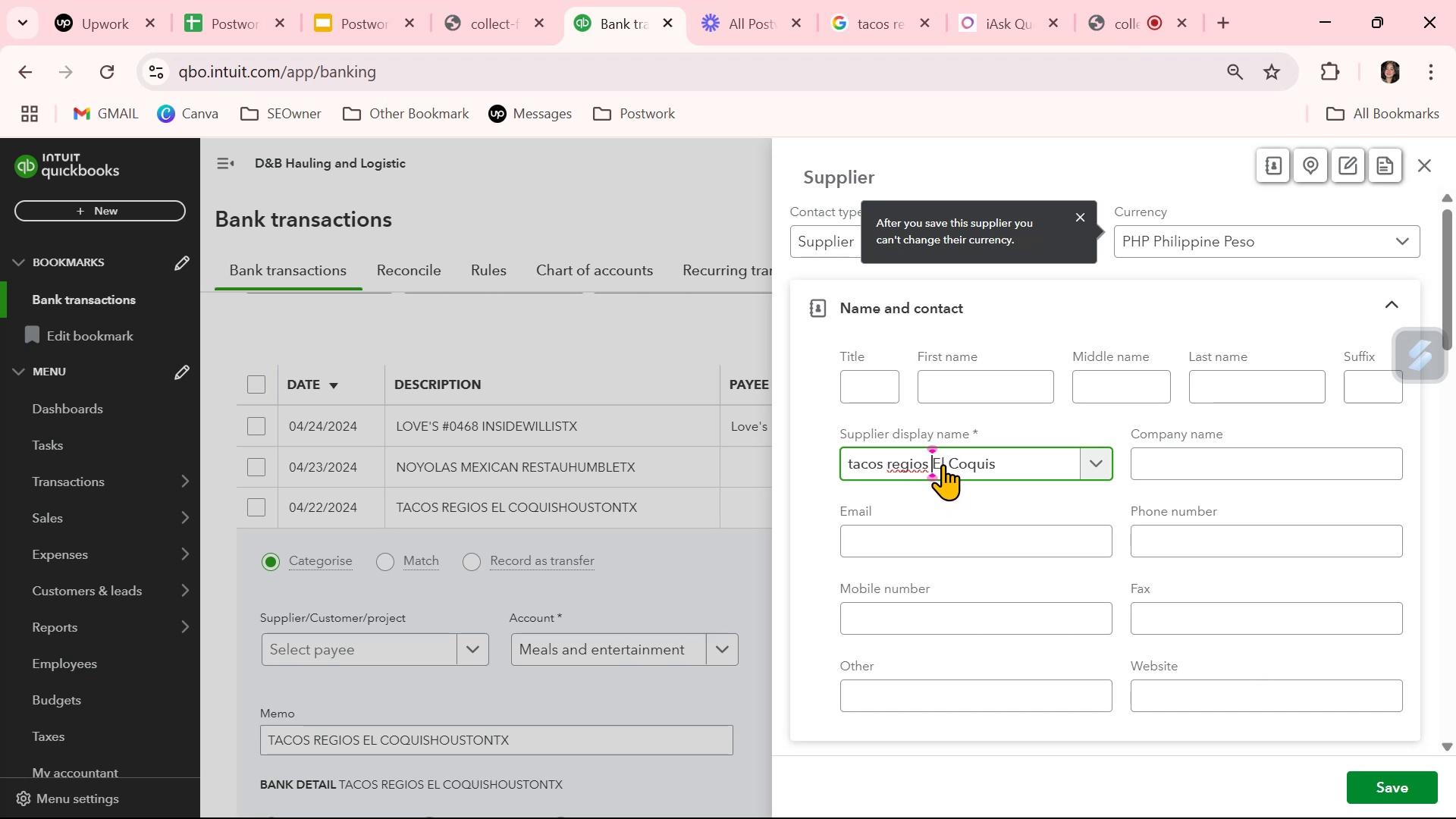 
key(ArrowLeft)
 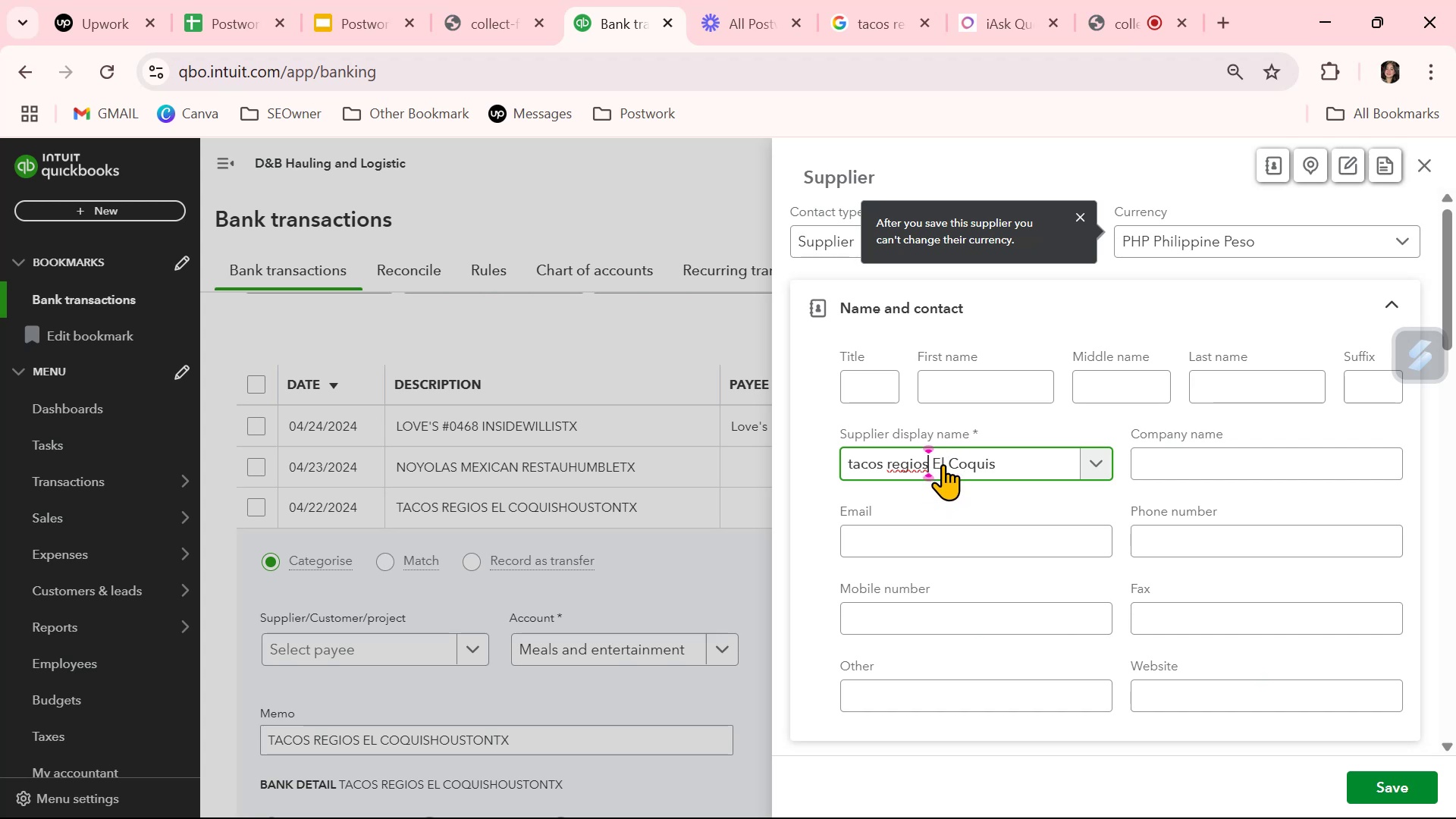 
key(ArrowLeft)
 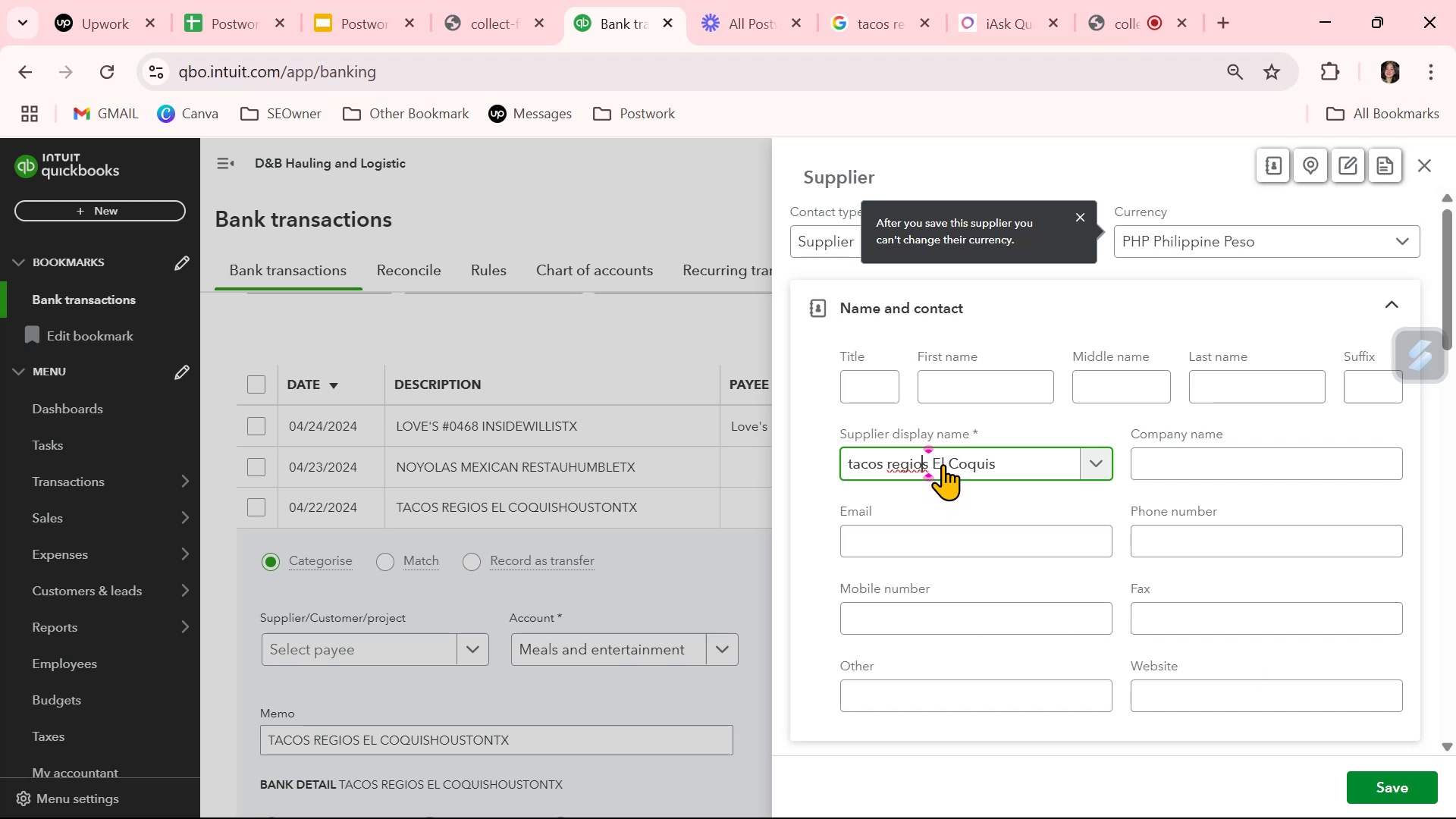 
key(ArrowLeft)
 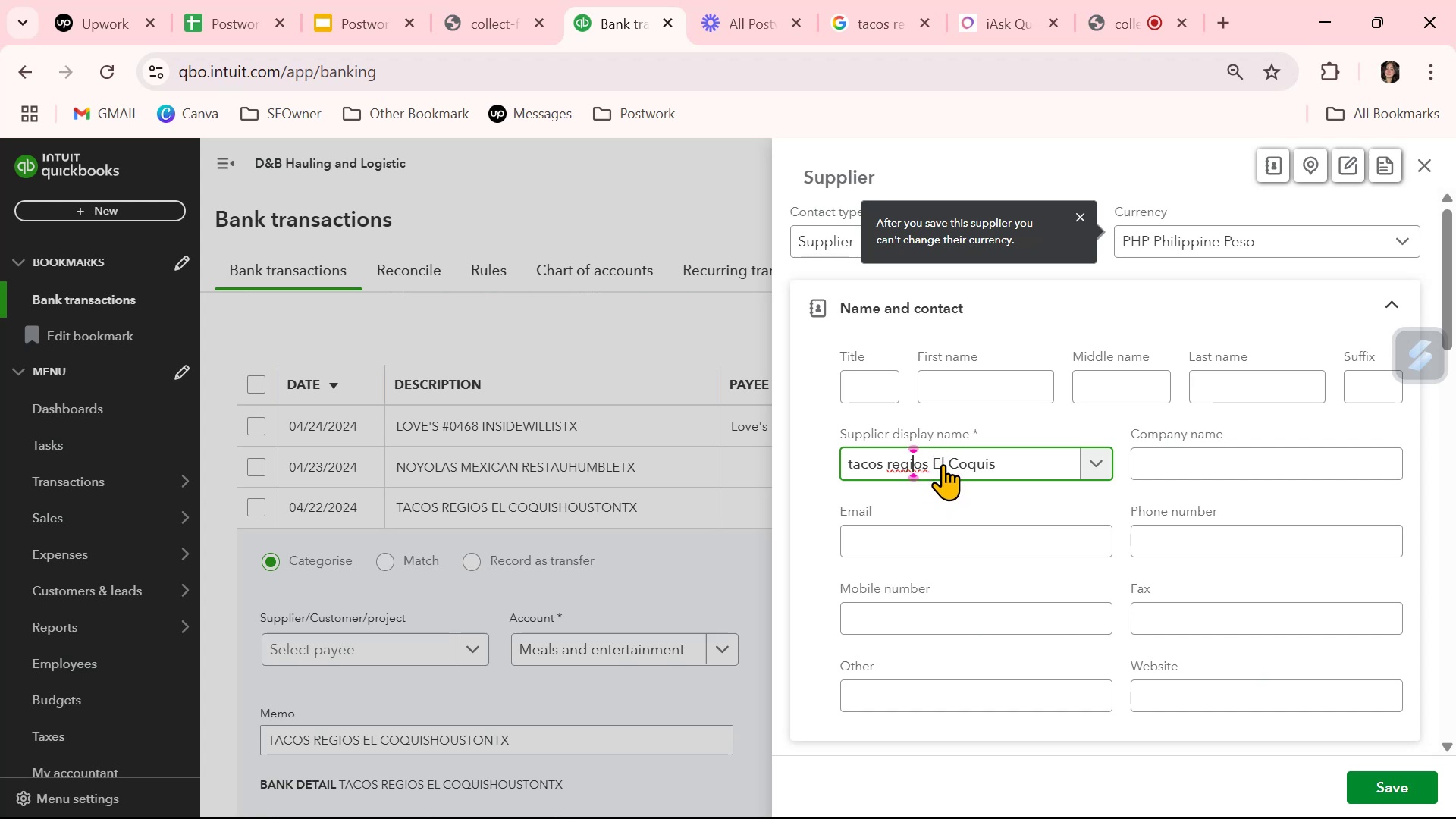 
key(ArrowLeft)
 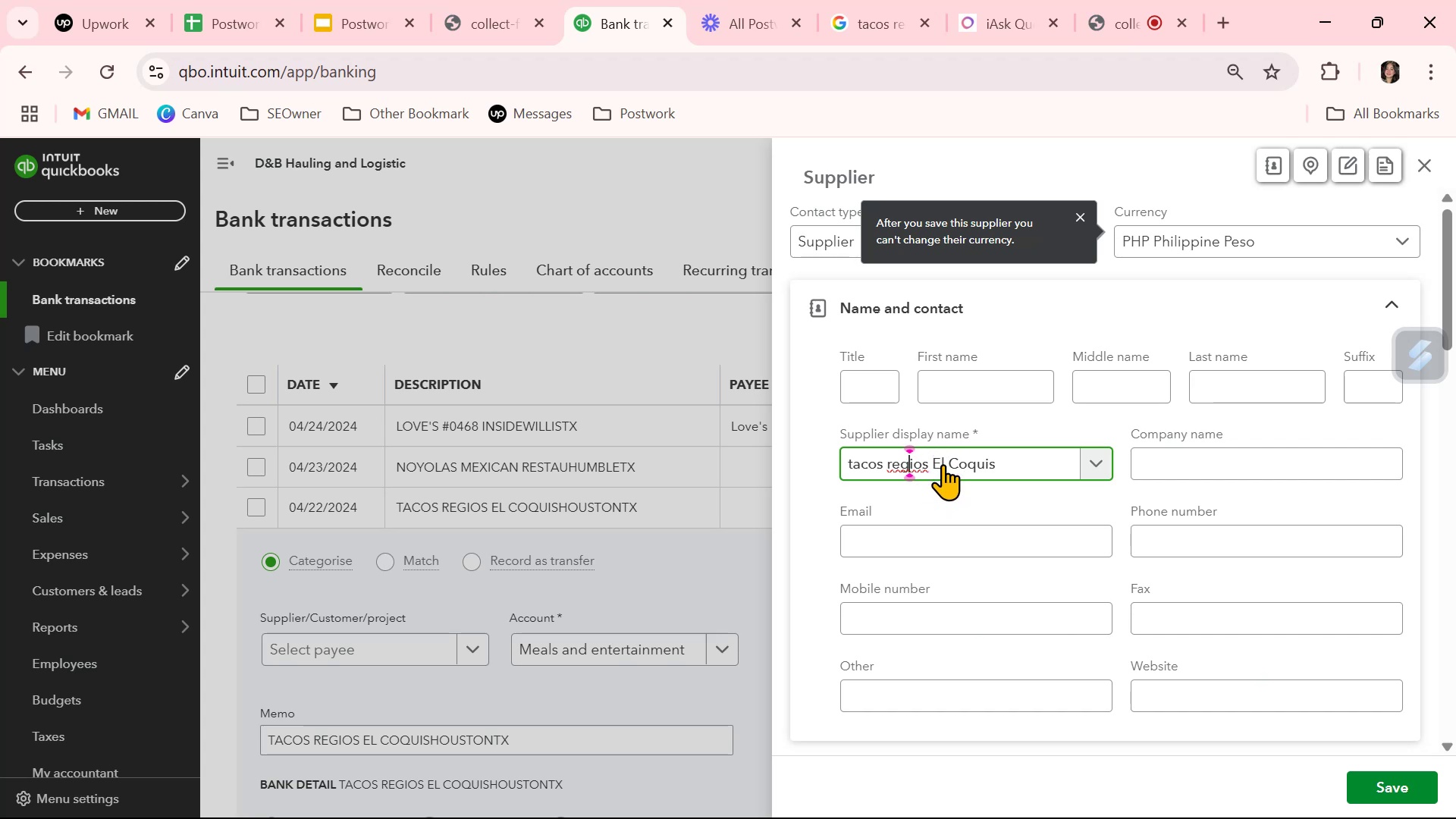 
key(ArrowLeft)
 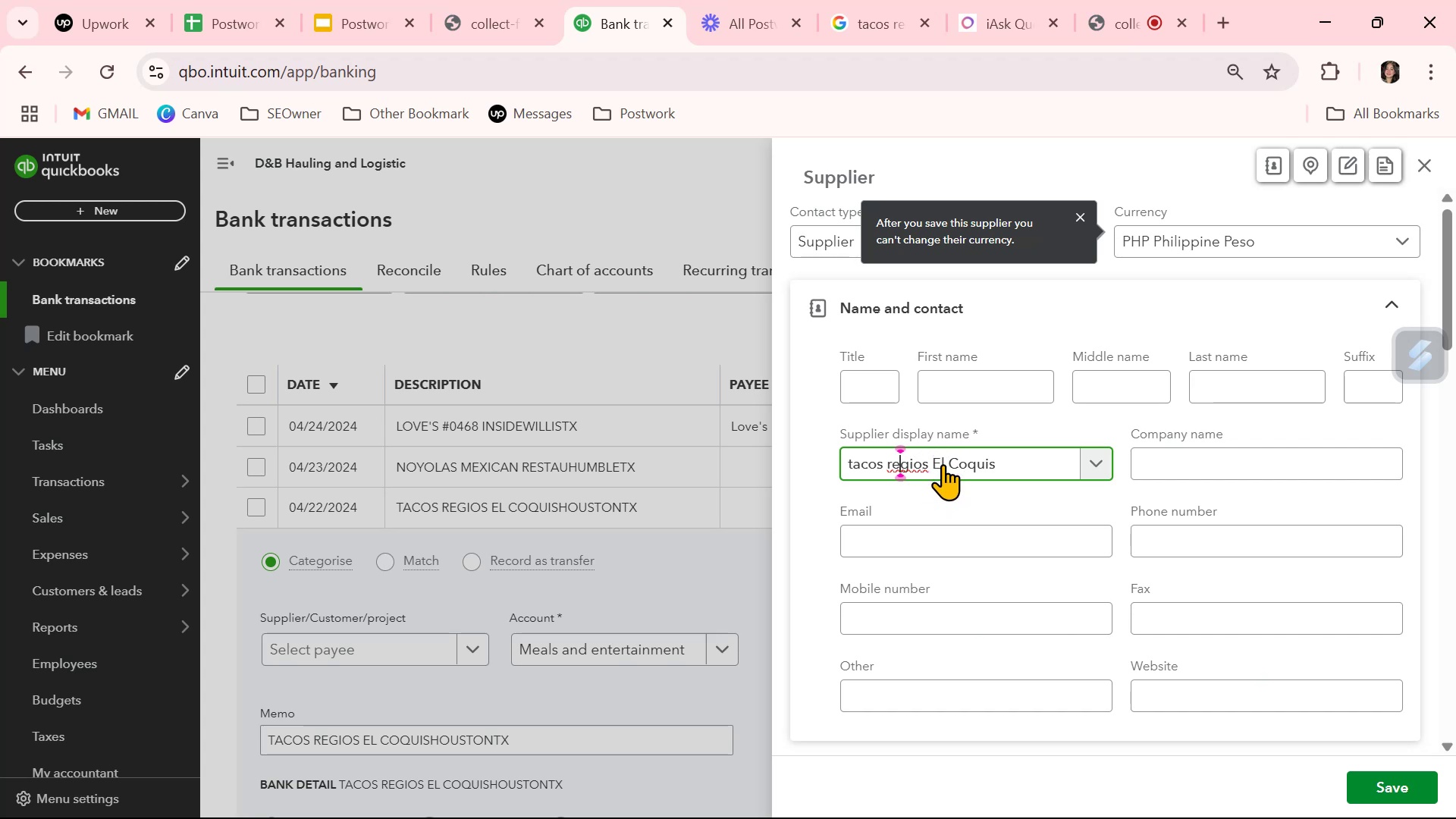 
key(ArrowLeft)
 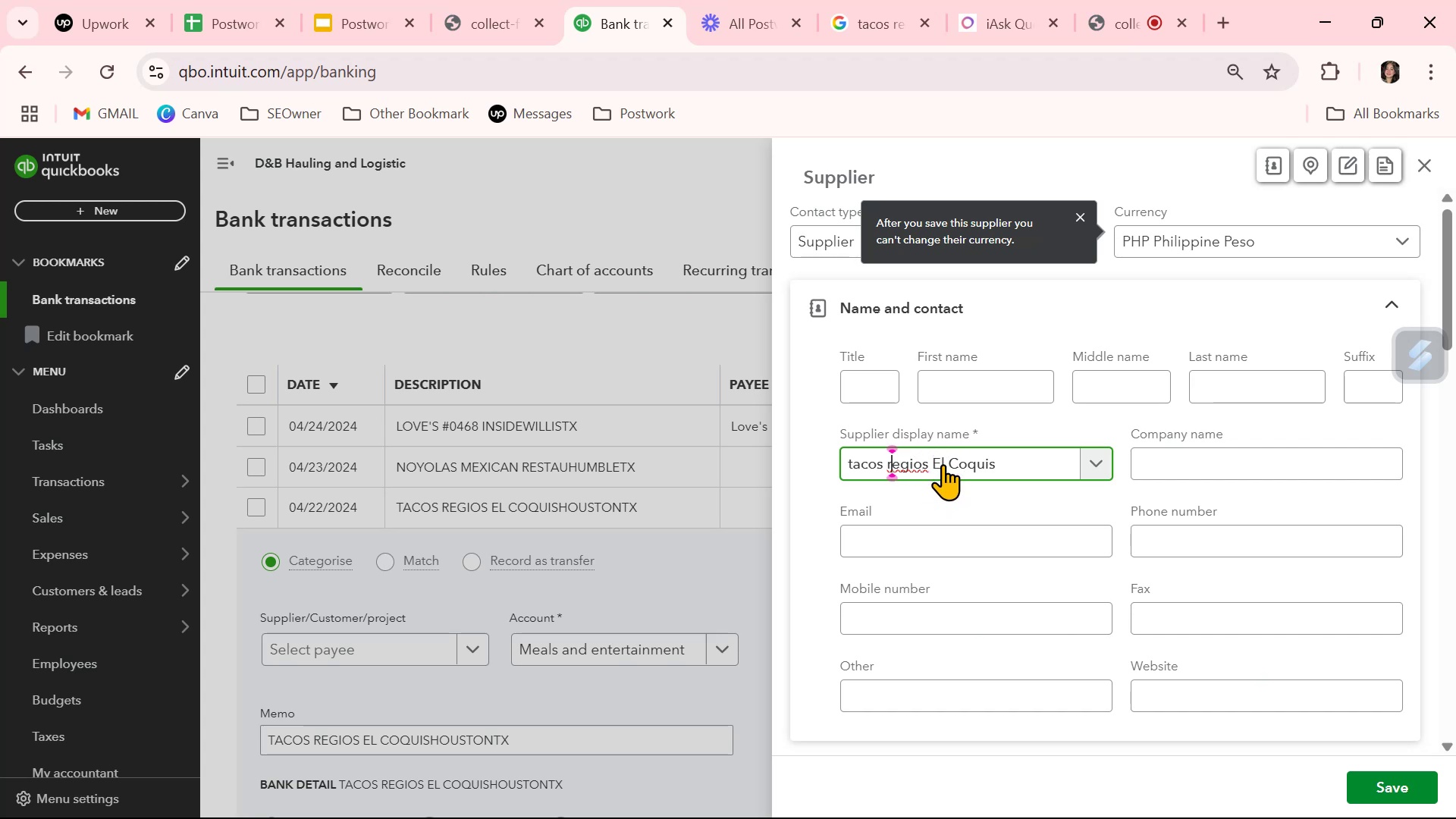 
key(Backspace)
 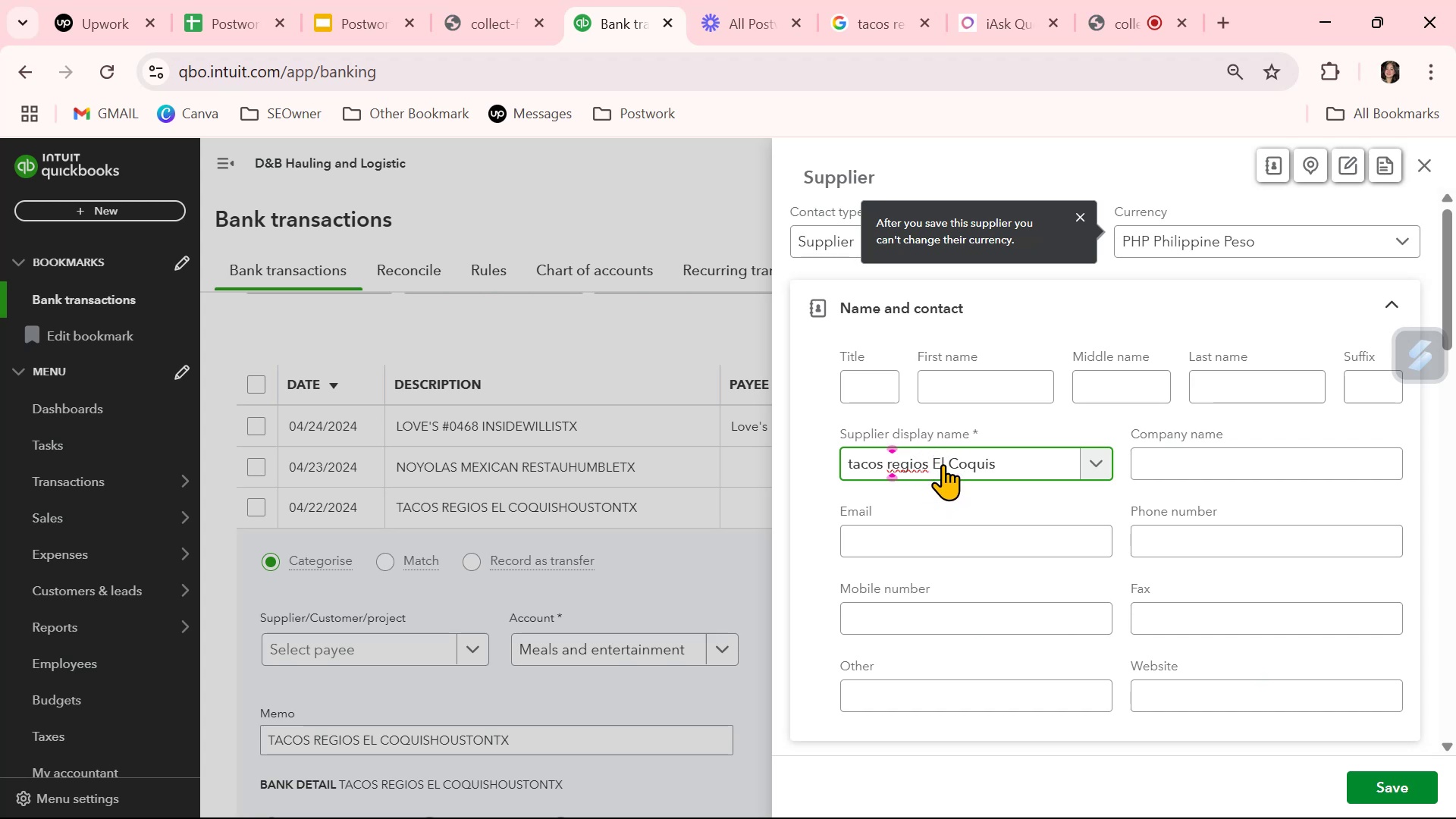 
key(Shift+R)
 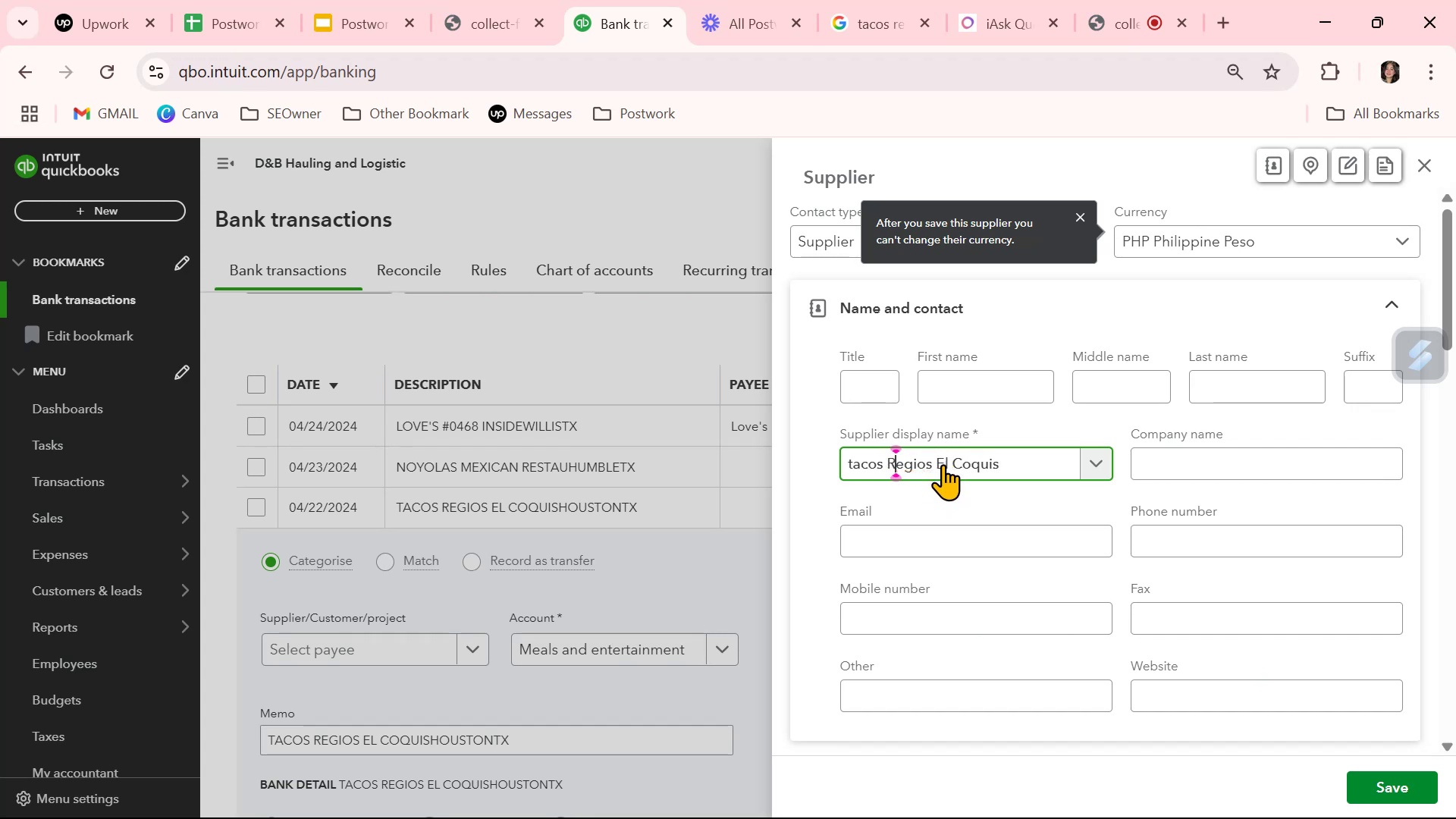 
key(ArrowLeft)
 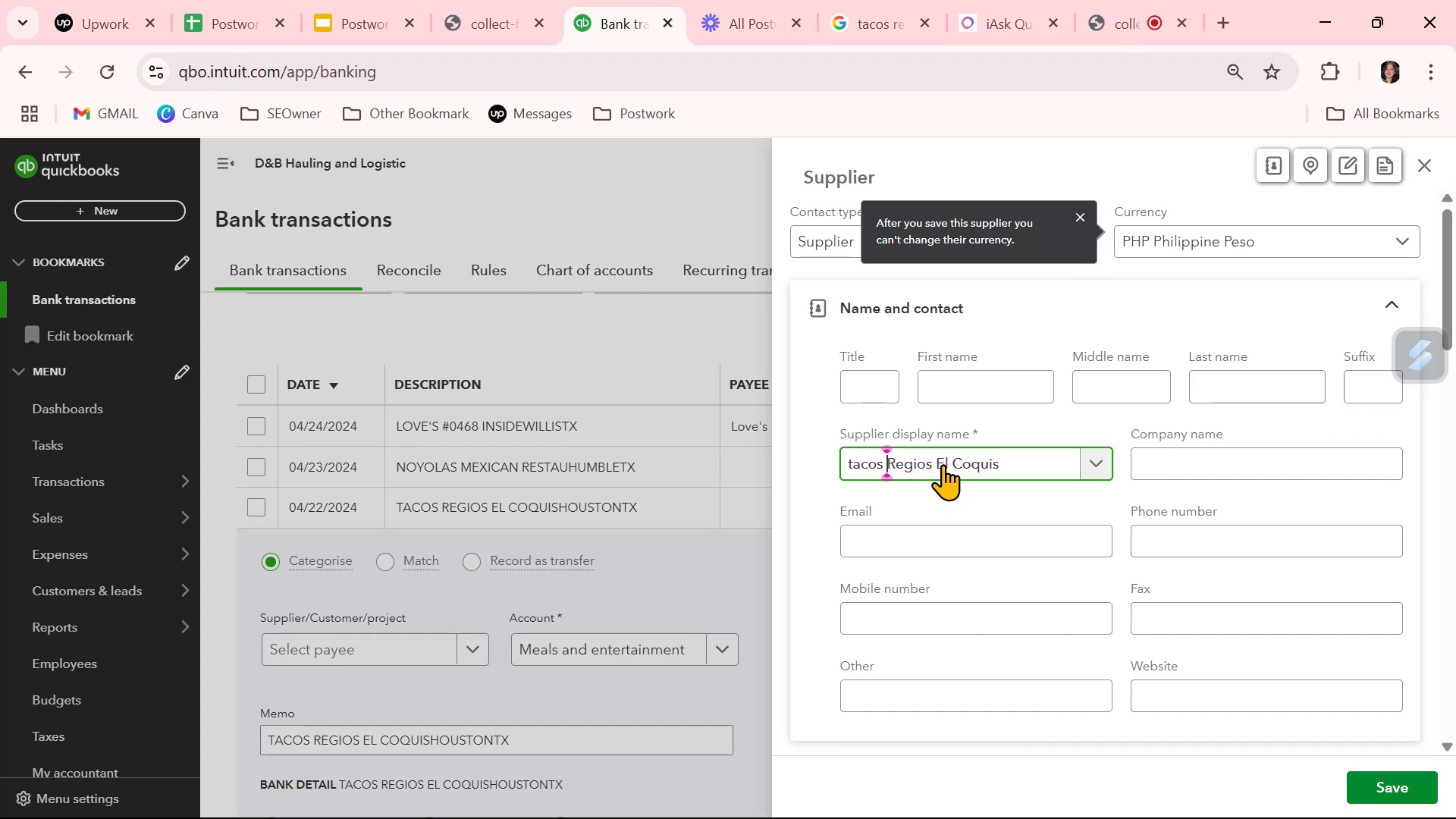 
key(ArrowLeft)
 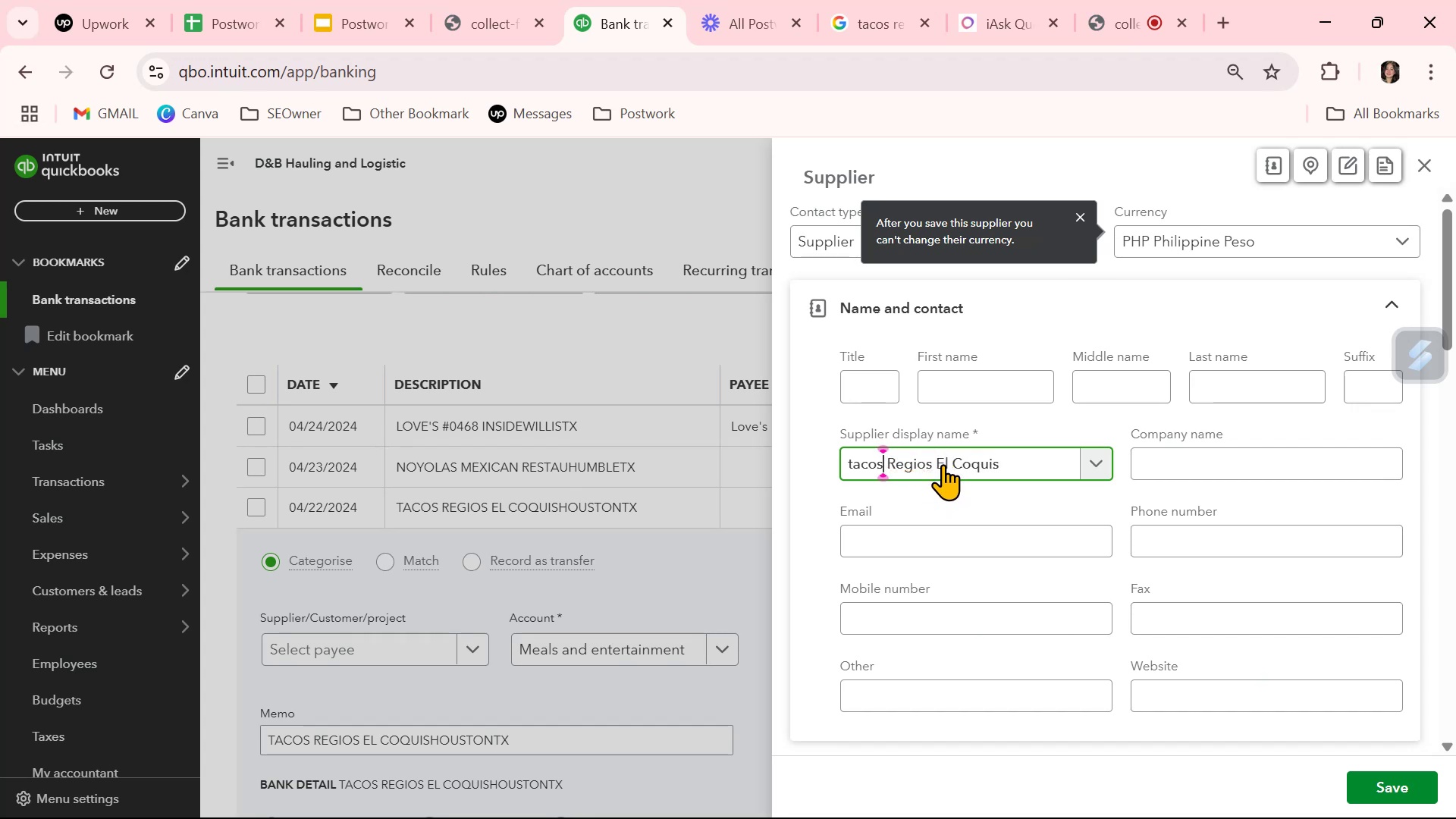 
key(ArrowLeft)
 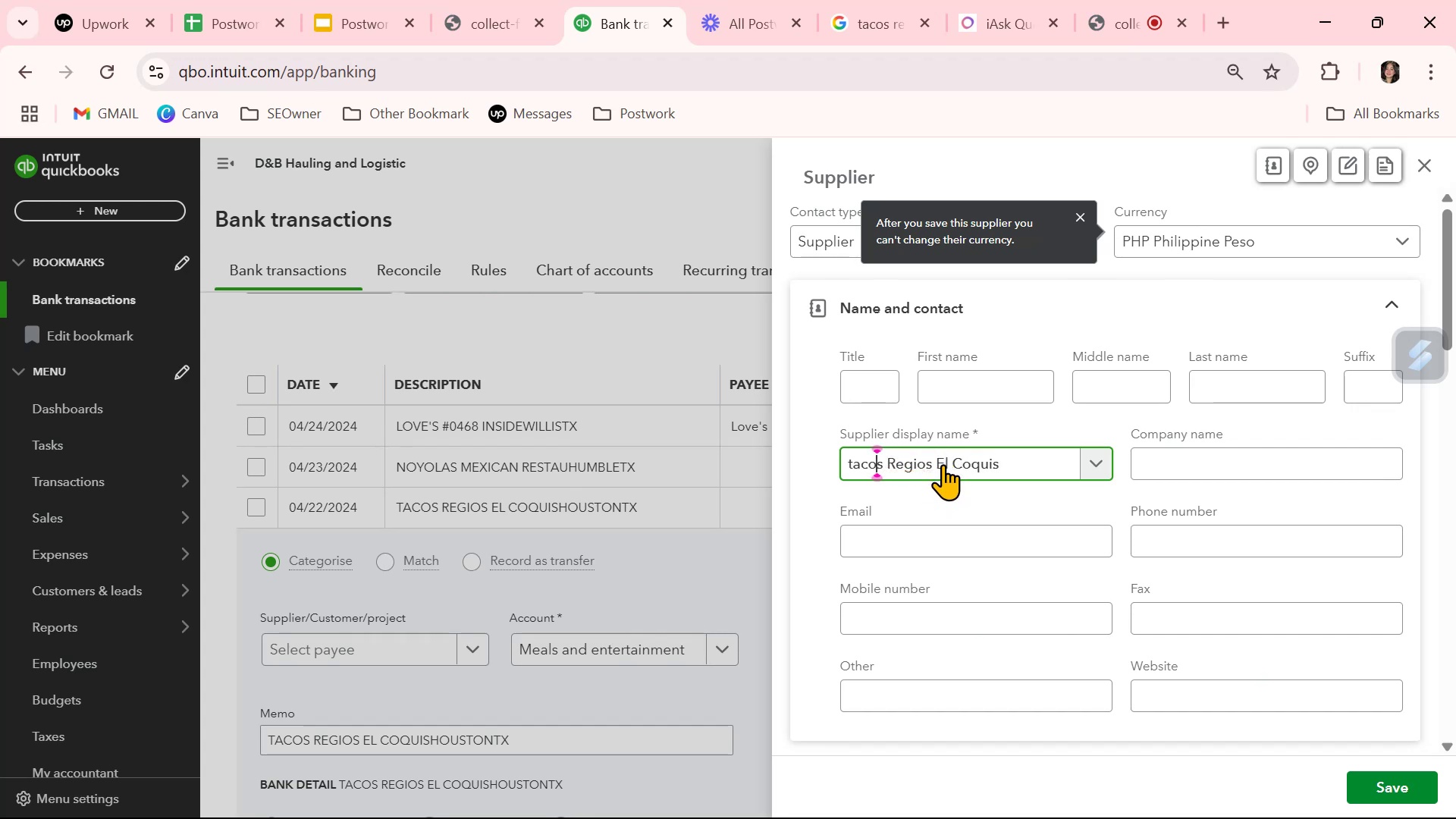 
key(ArrowLeft)
 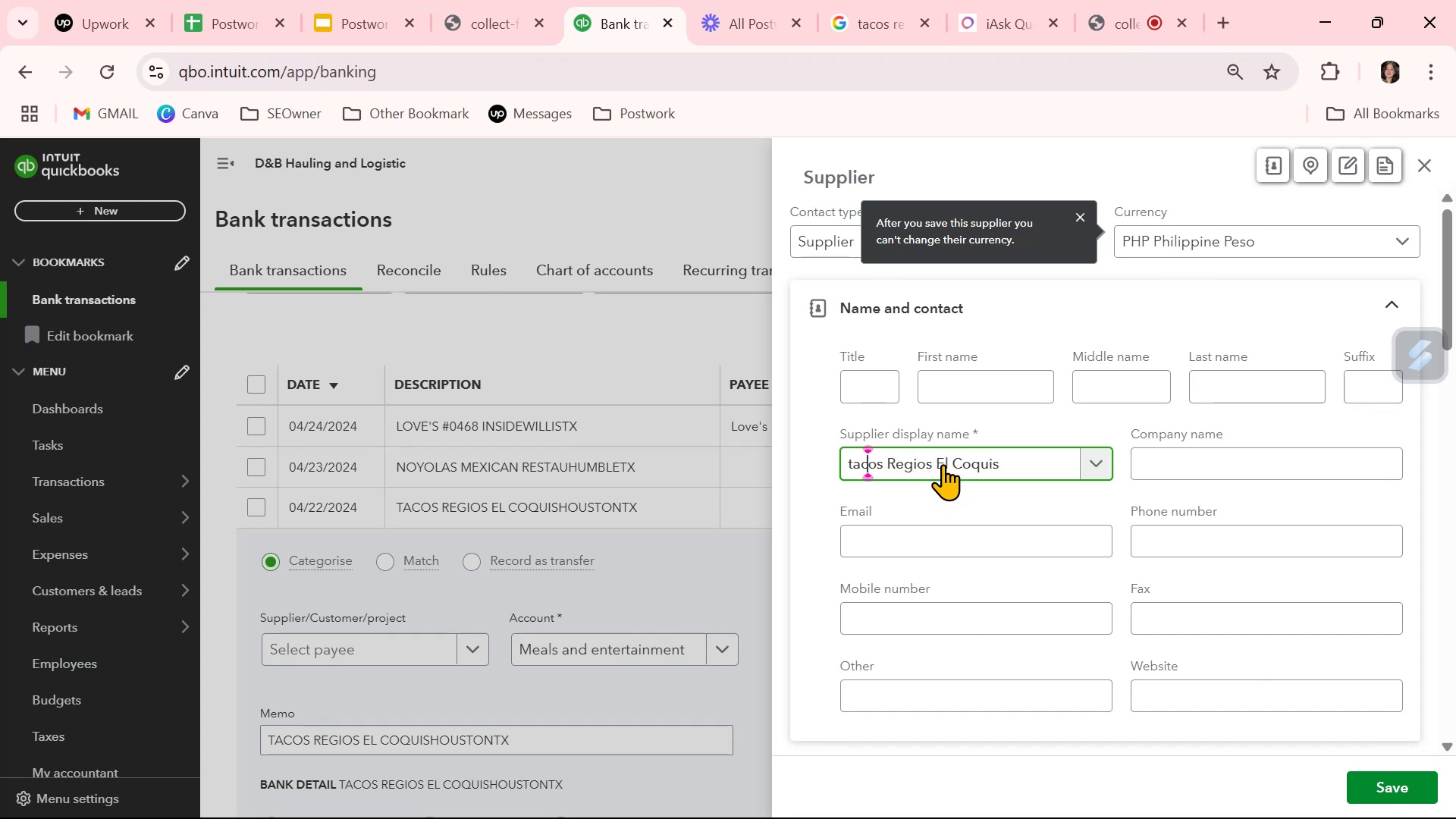 
key(ArrowLeft)
 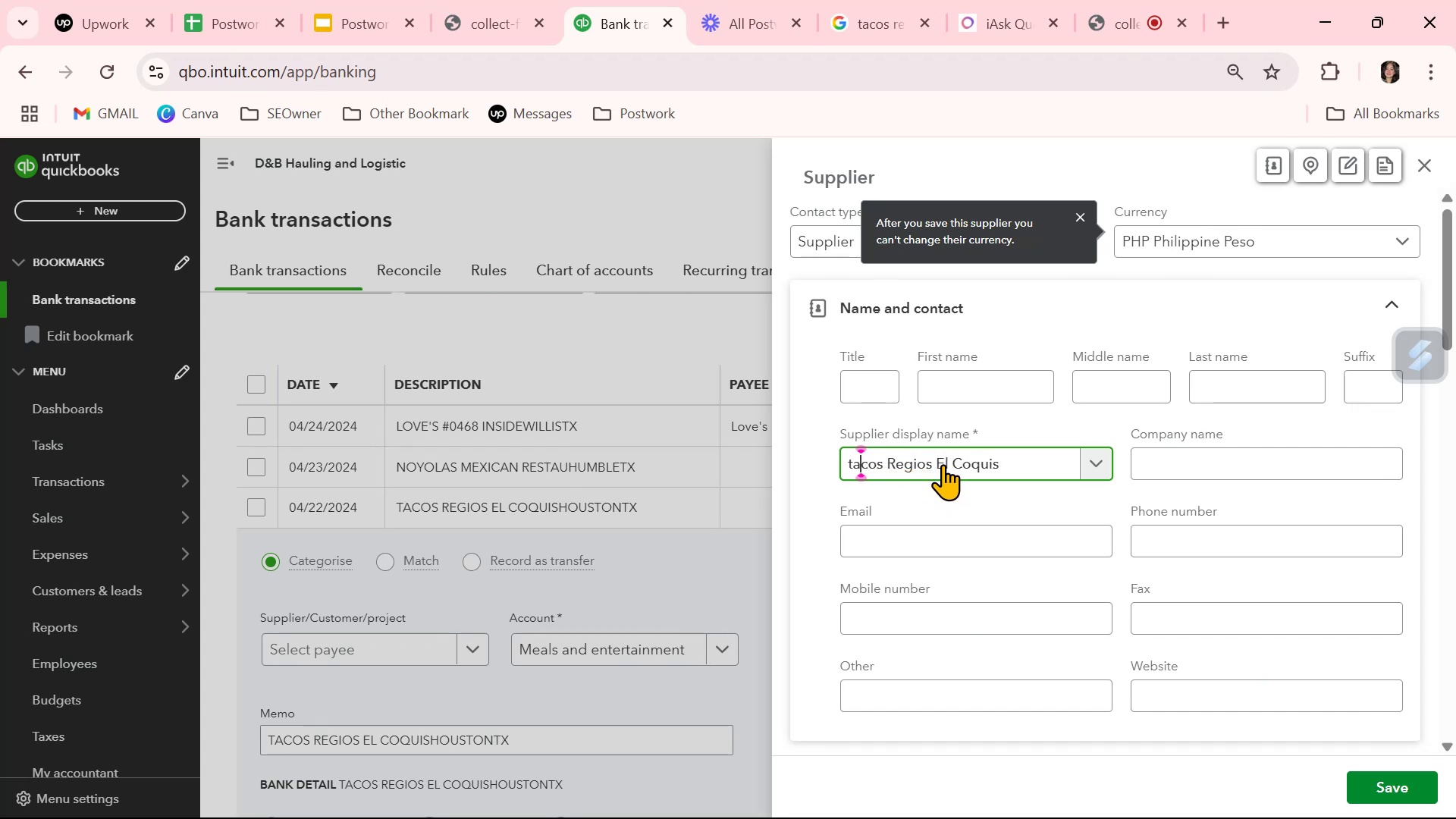 
key(ArrowLeft)
 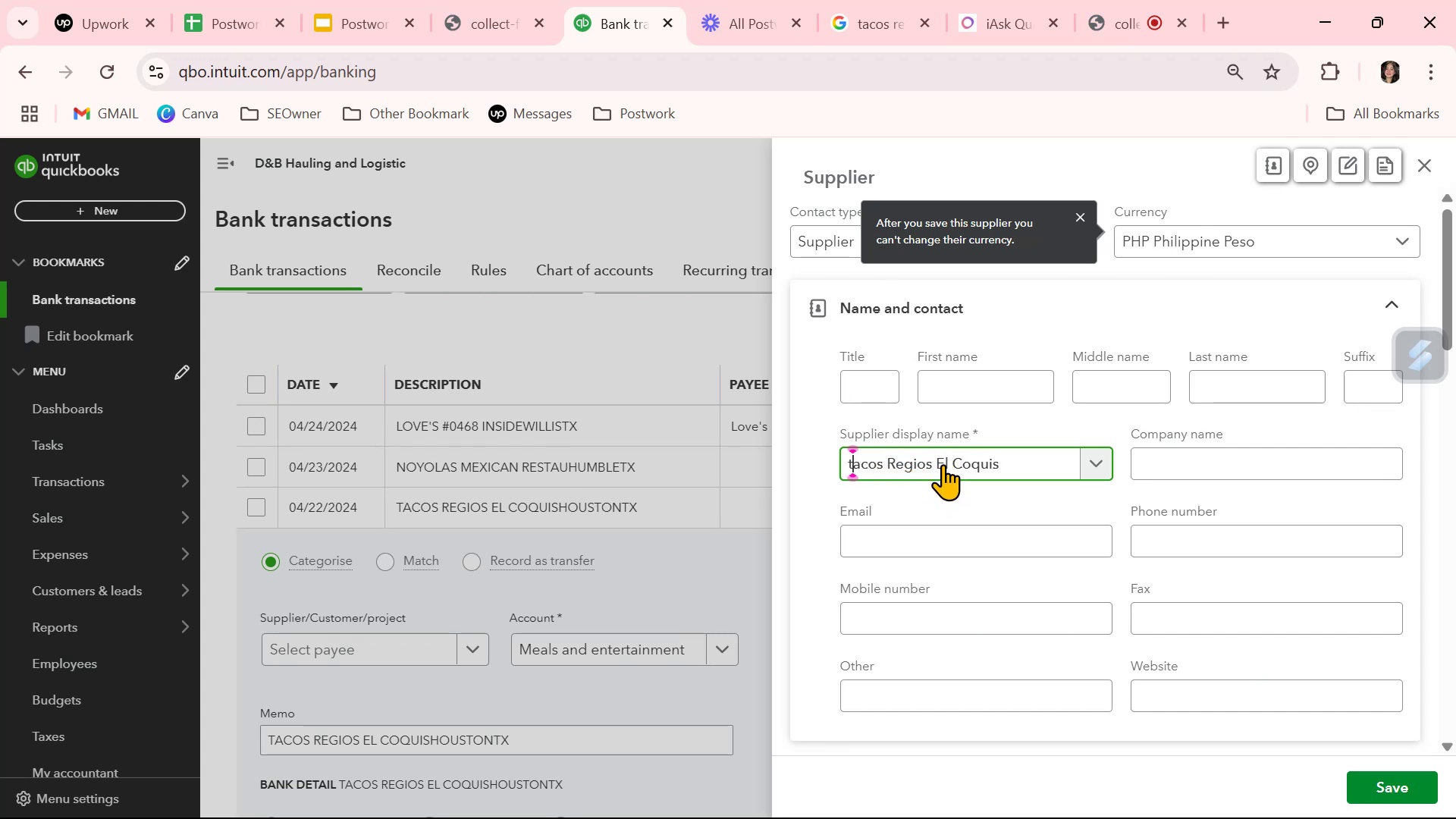 
key(Backspace)
 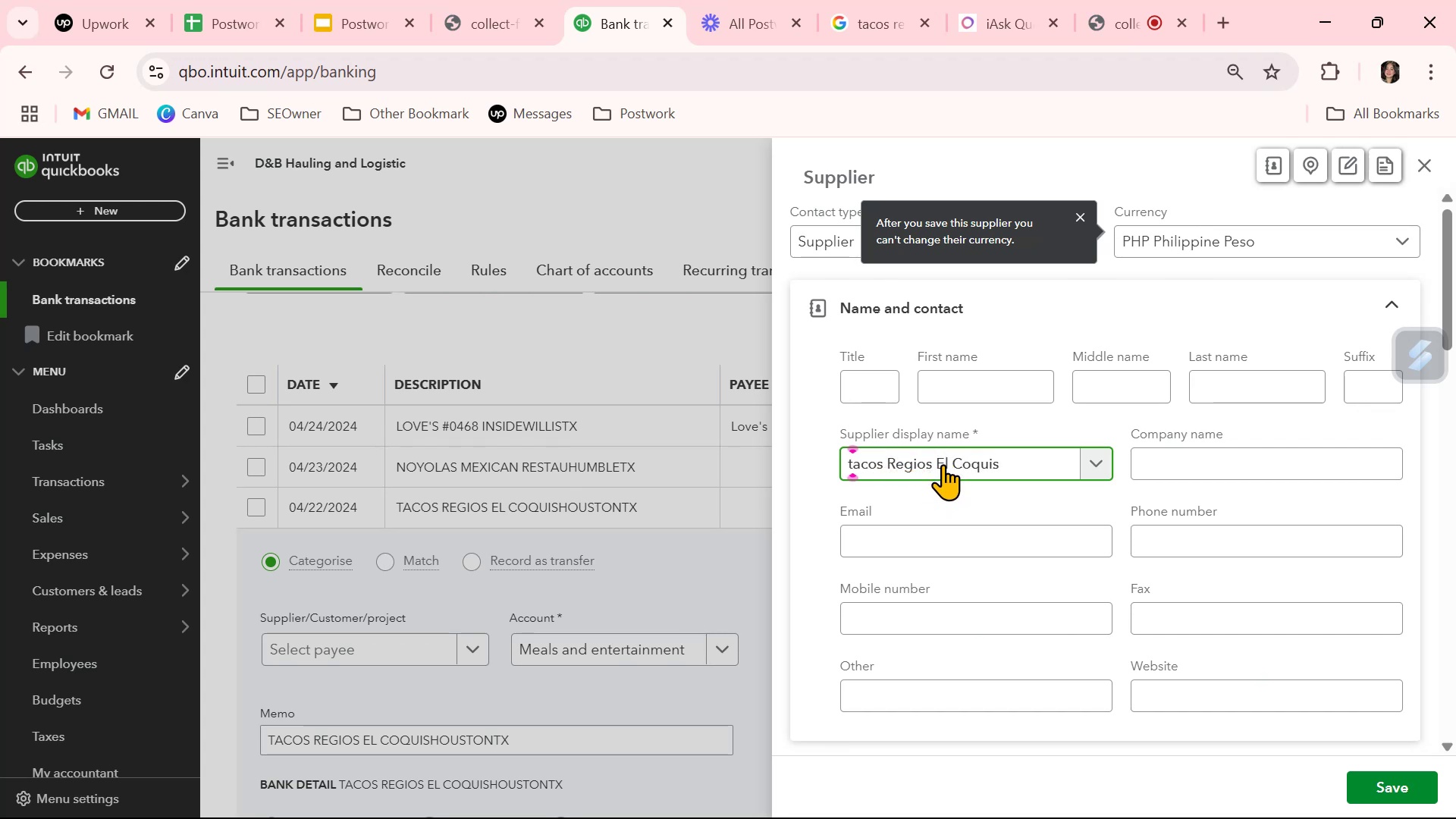 
key(Shift+T)
 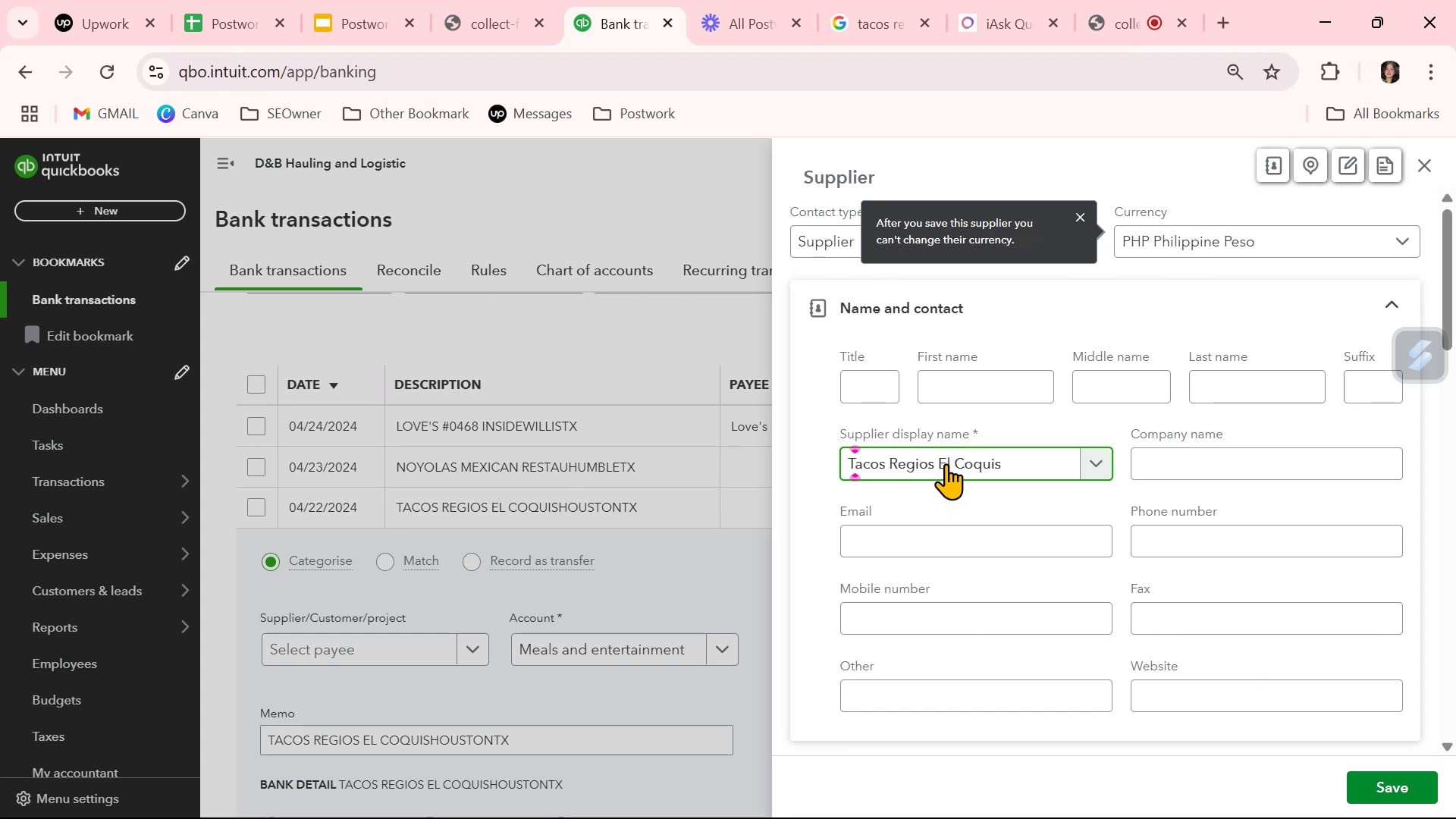 
double_click([946, 463])
 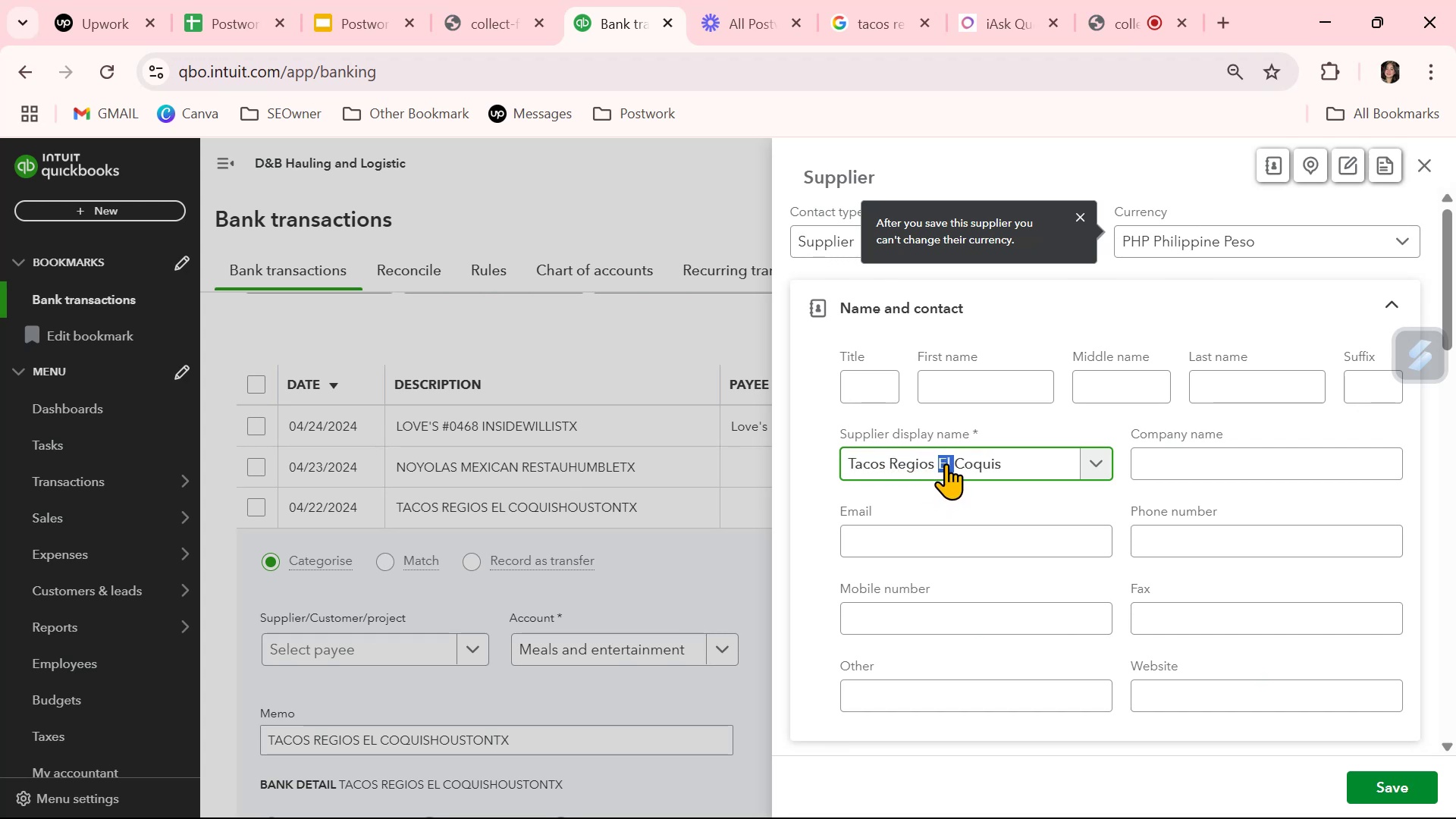 
triple_click([946, 463])
 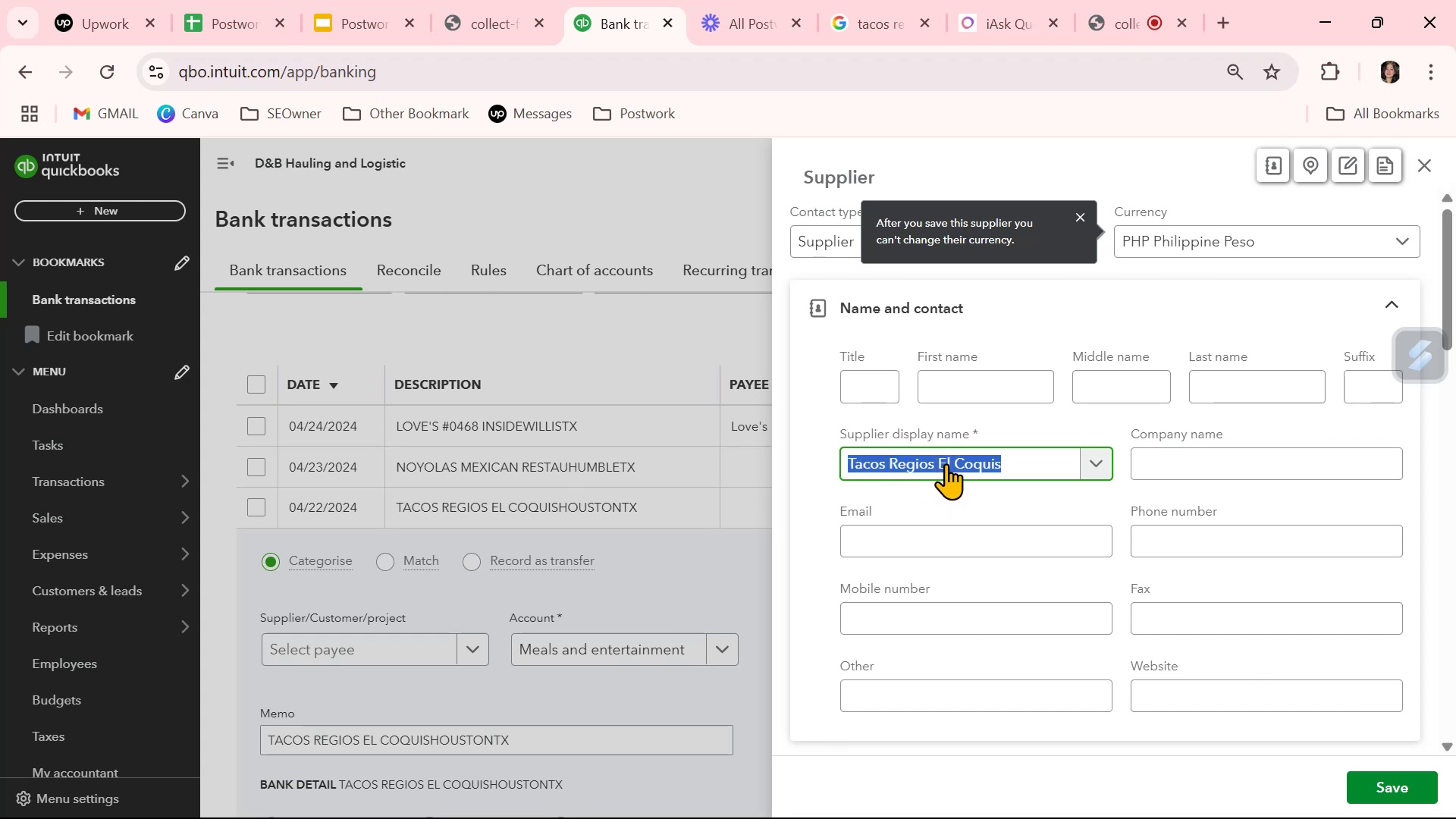 
key(Control+ControlLeft)
 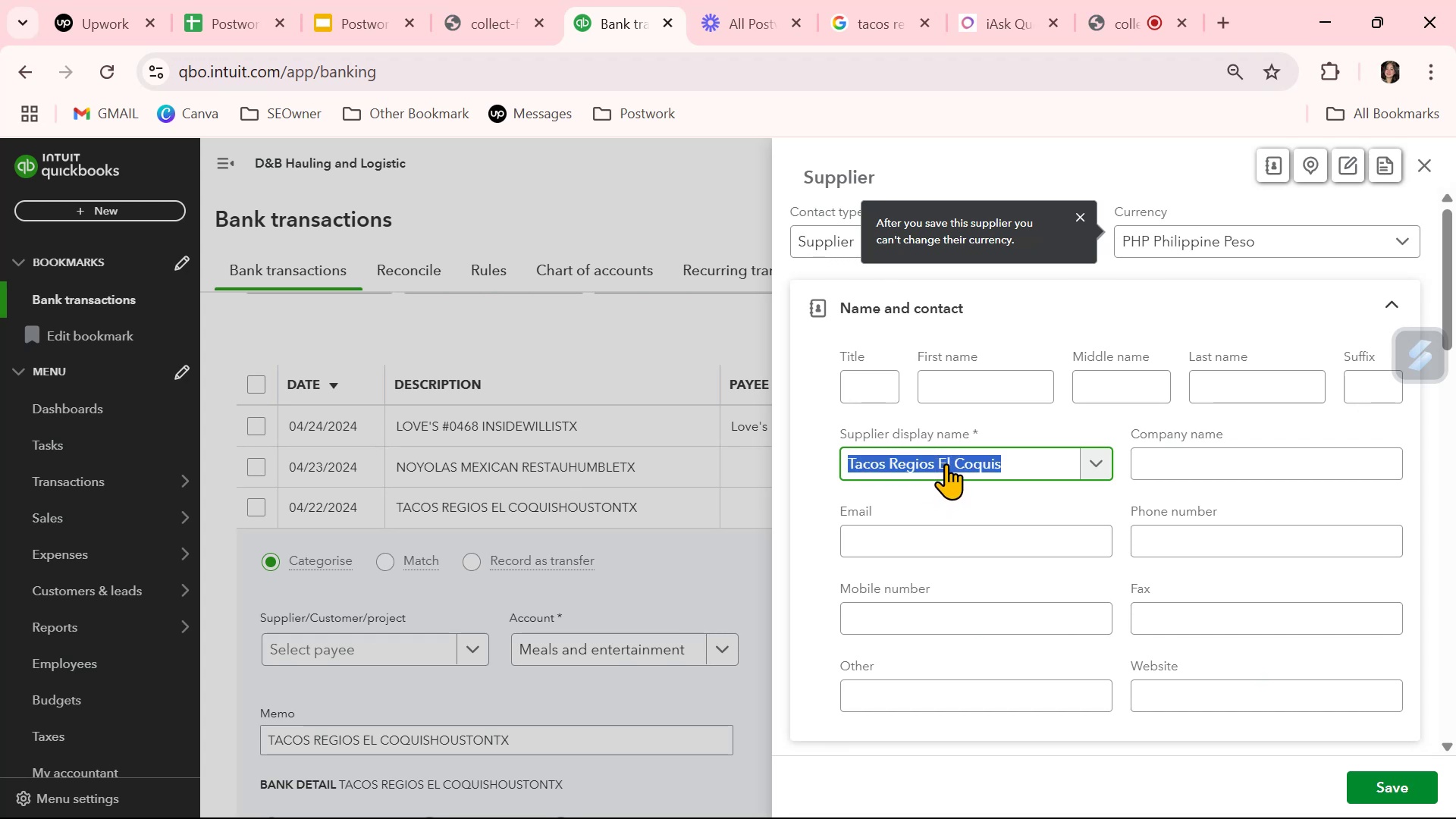 
key(Control+C)
 